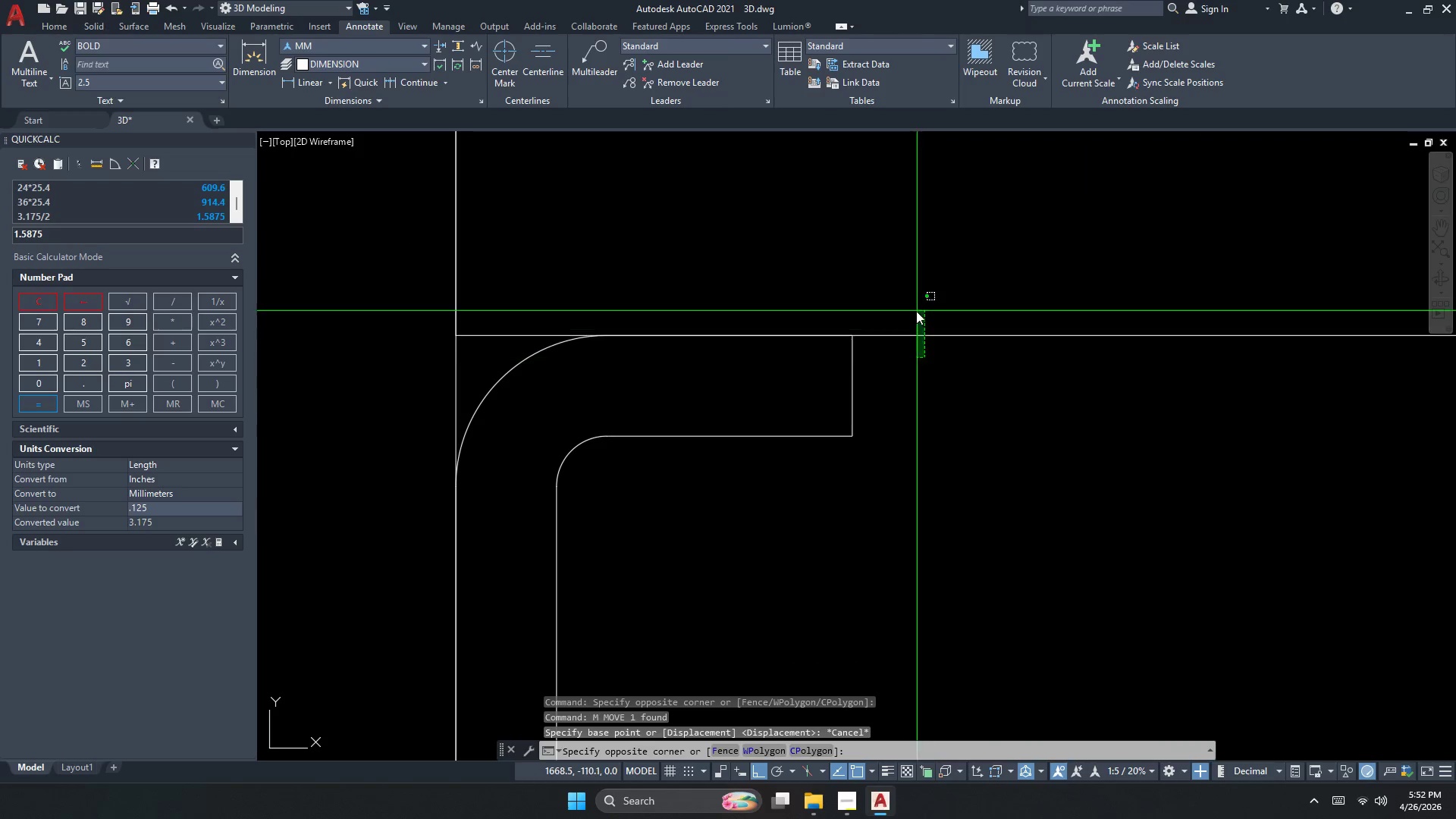 
key(M)
 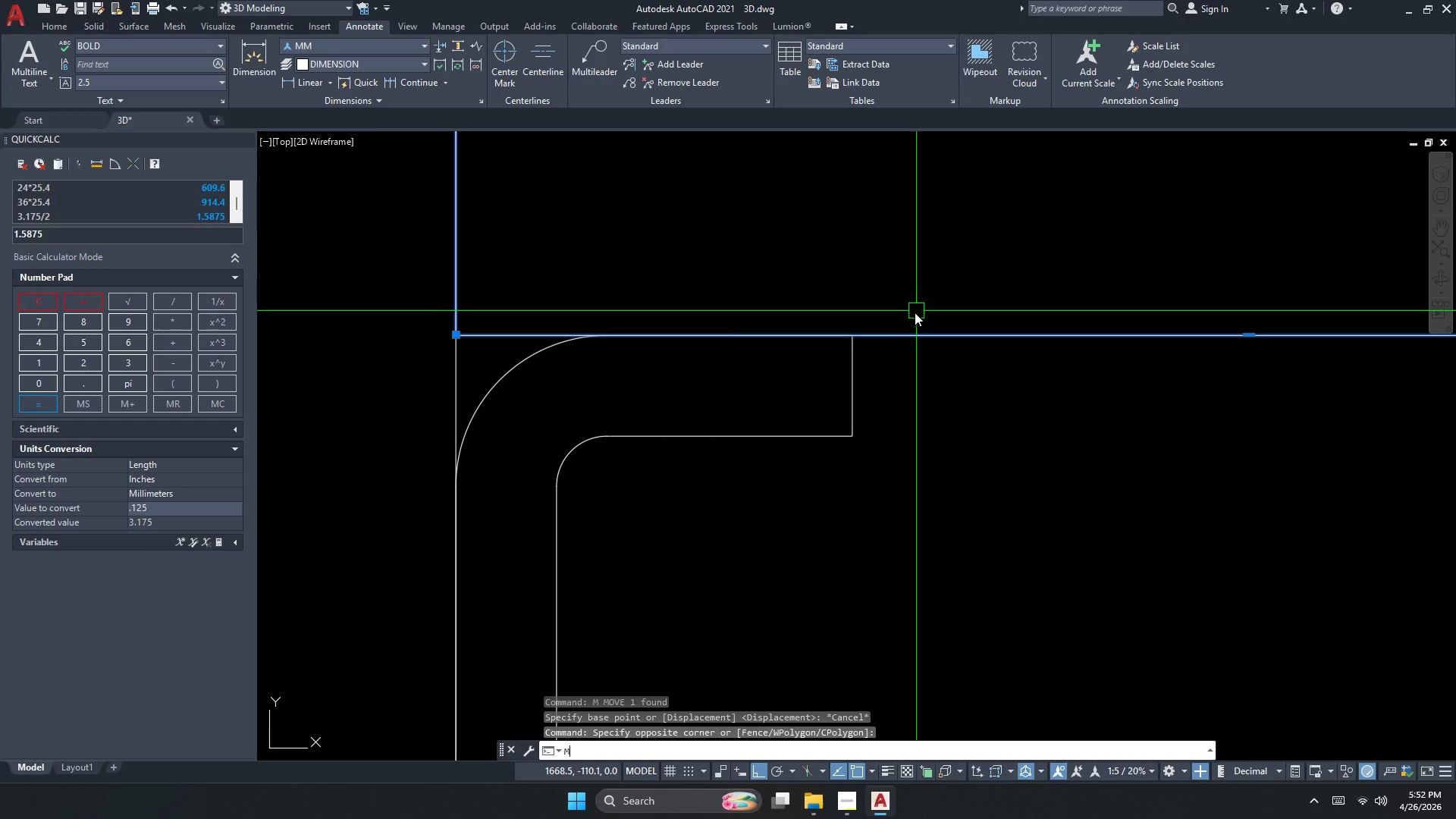 
scroll: coordinate [843, 345], scroll_direction: down, amount: 3.0
 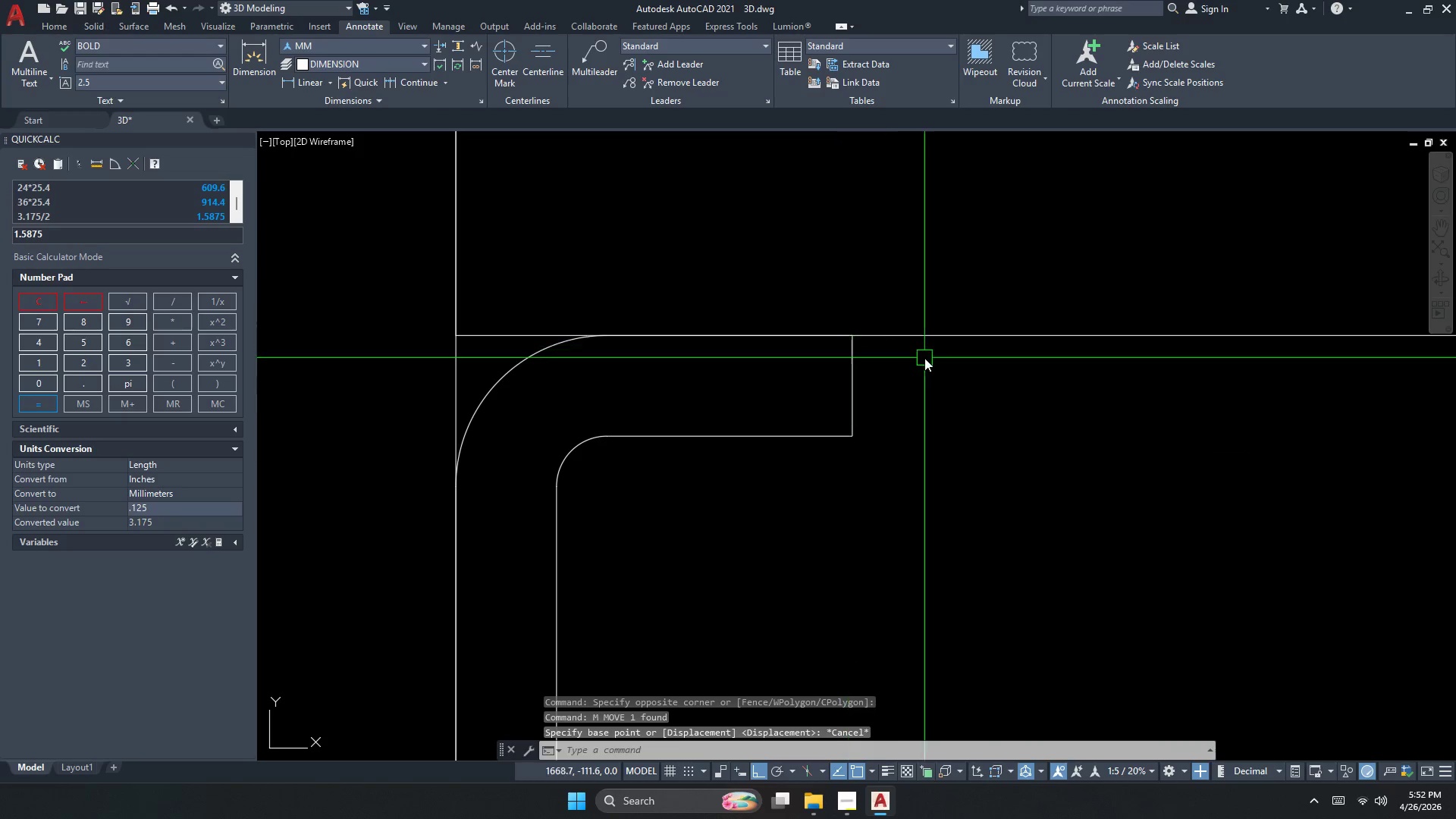 
key(Space)
 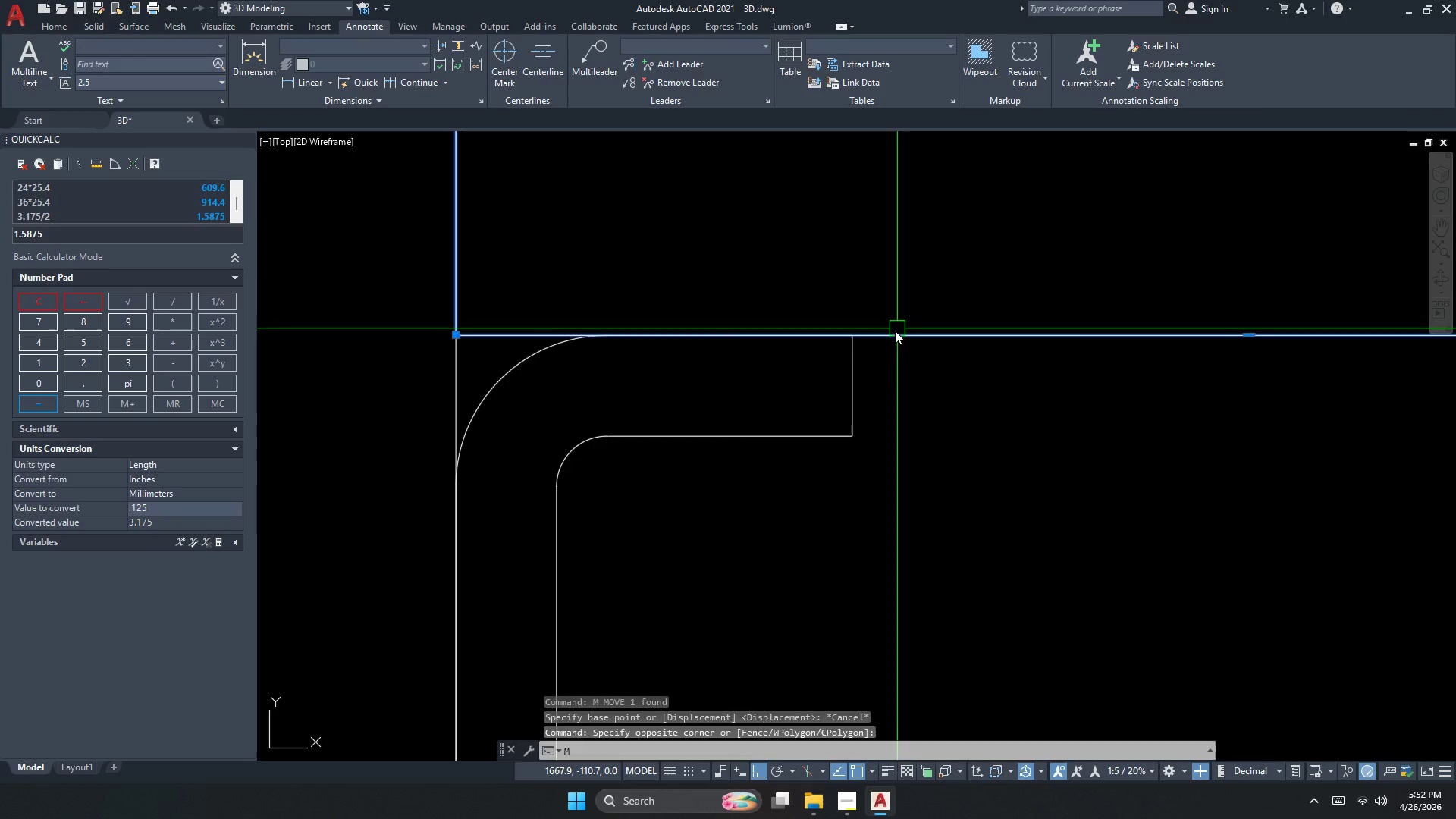 
left_click_drag(start_coordinate=[893, 367], to_coordinate=[892, 395])
 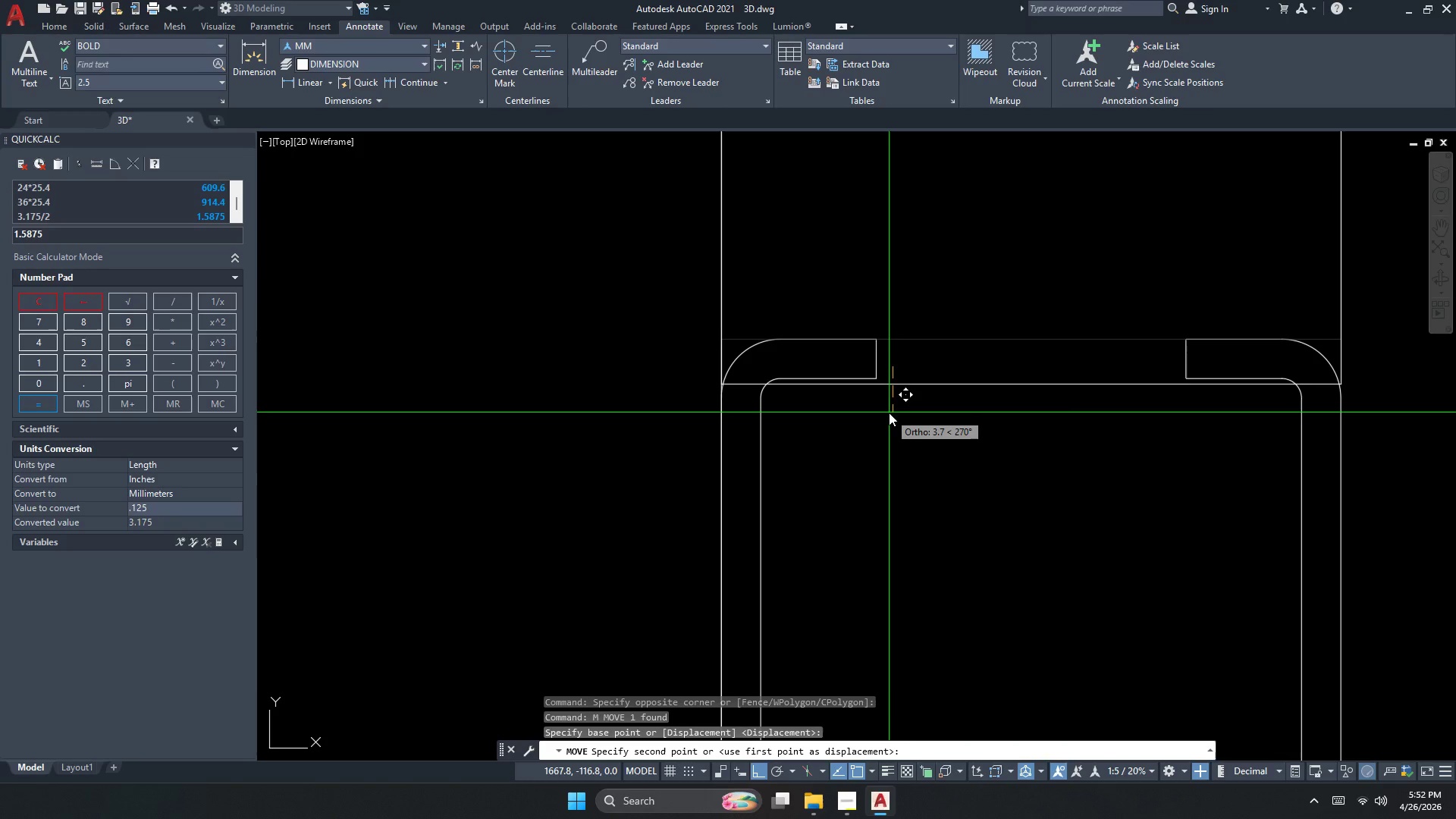 
scroll: coordinate [892, 342], scroll_direction: down, amount: 2.0
 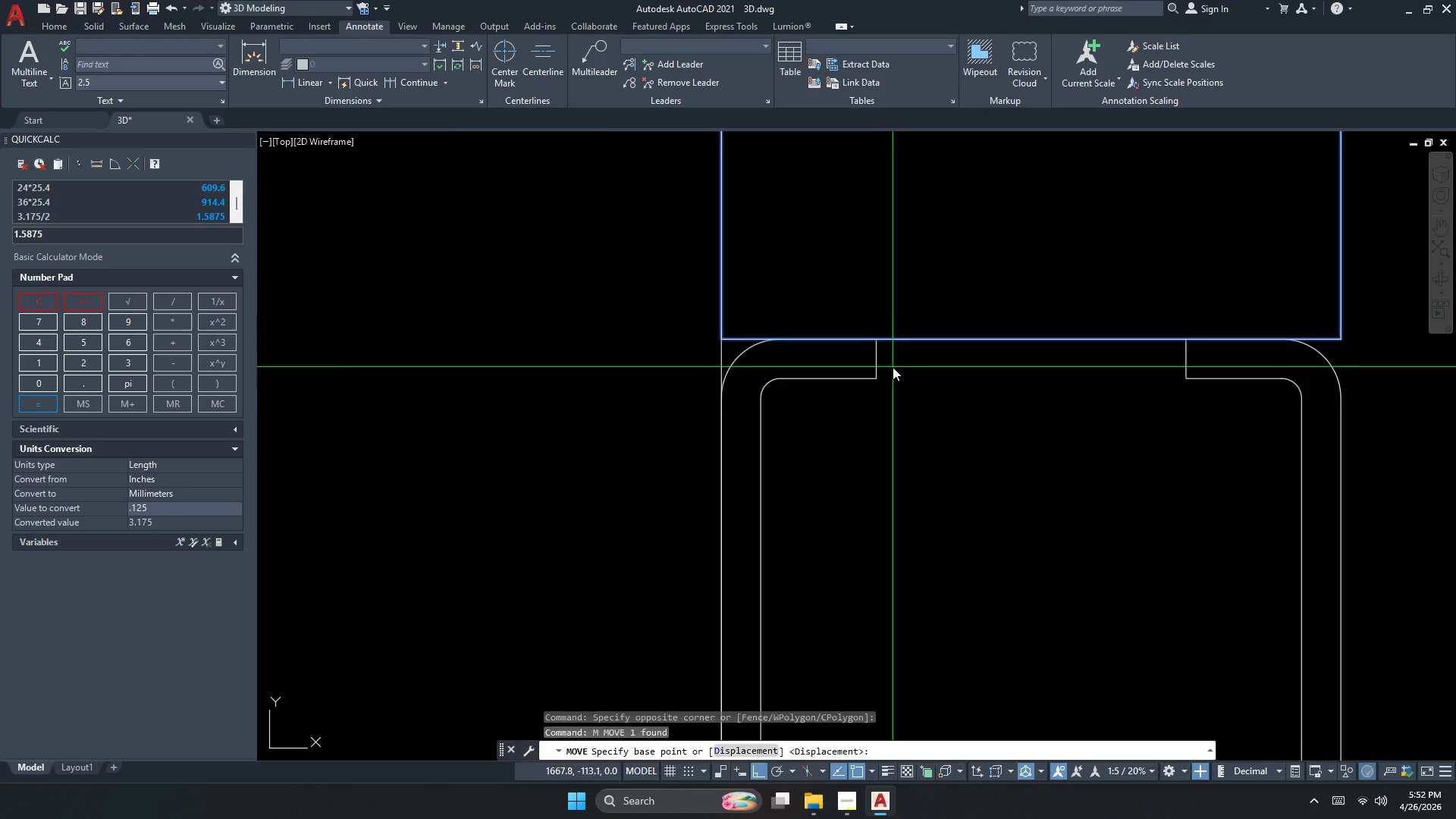 
key(Numpad2)
 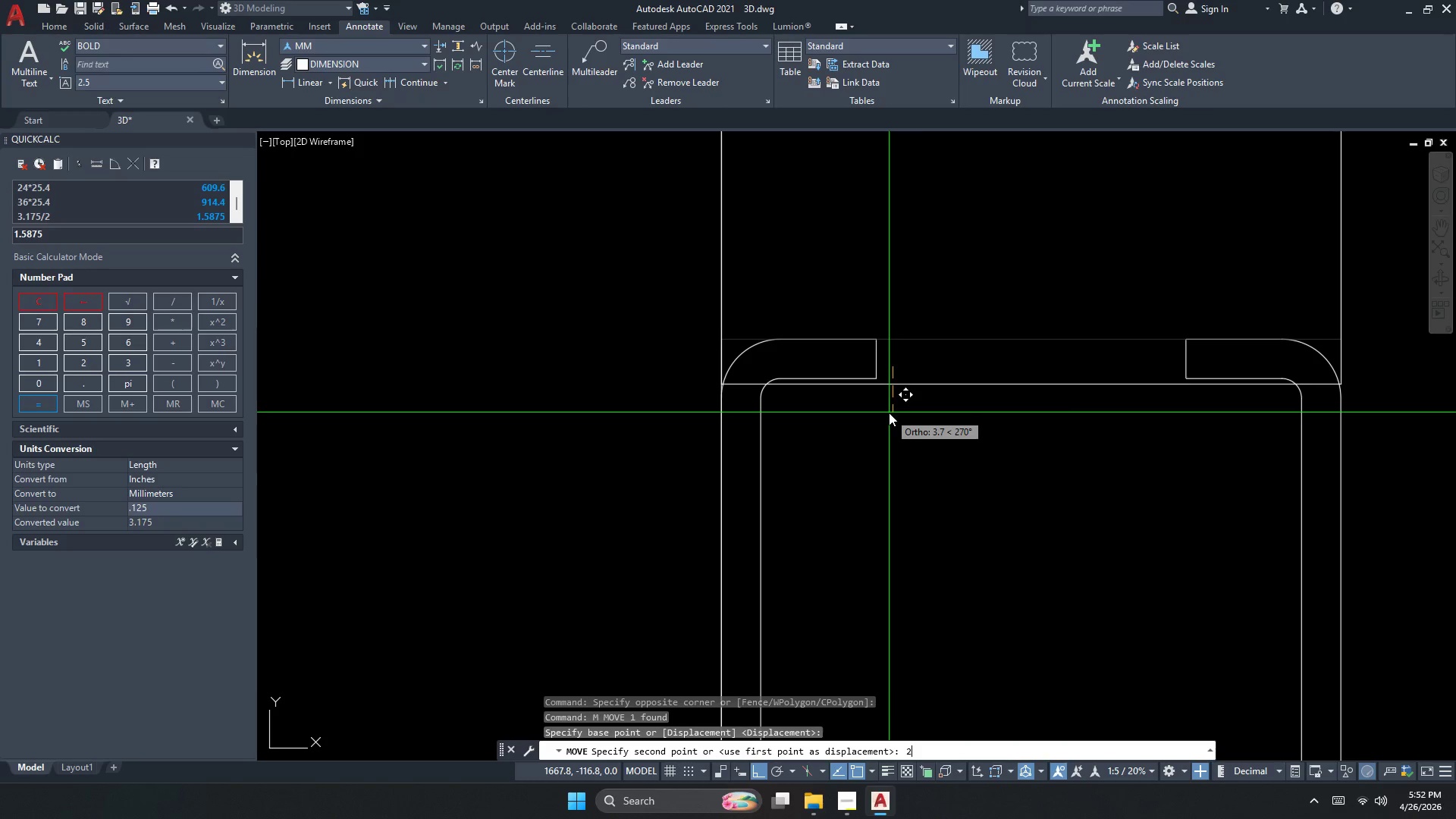 
key(Numpad5)
 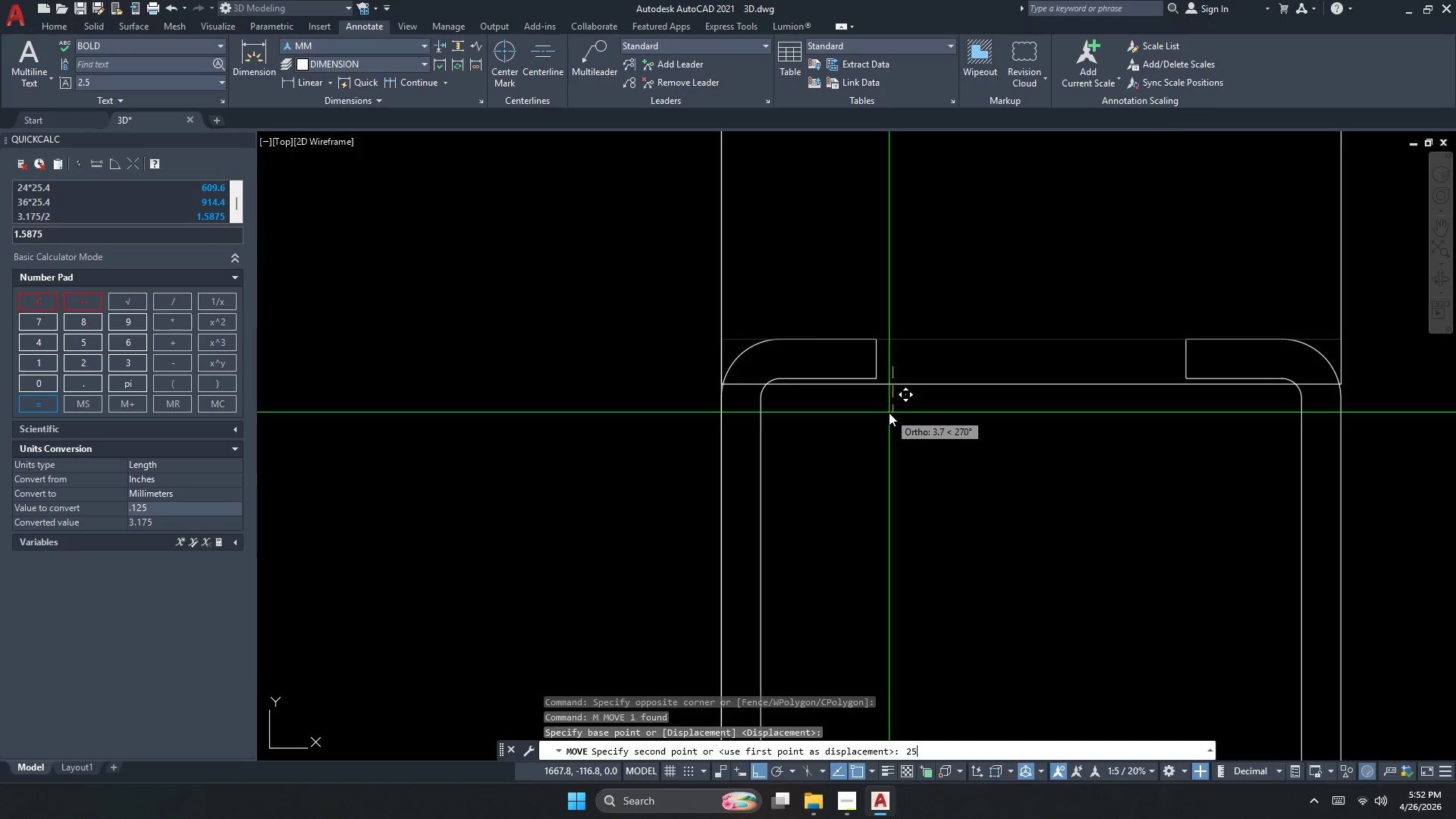 
key(NumpadEnter)
 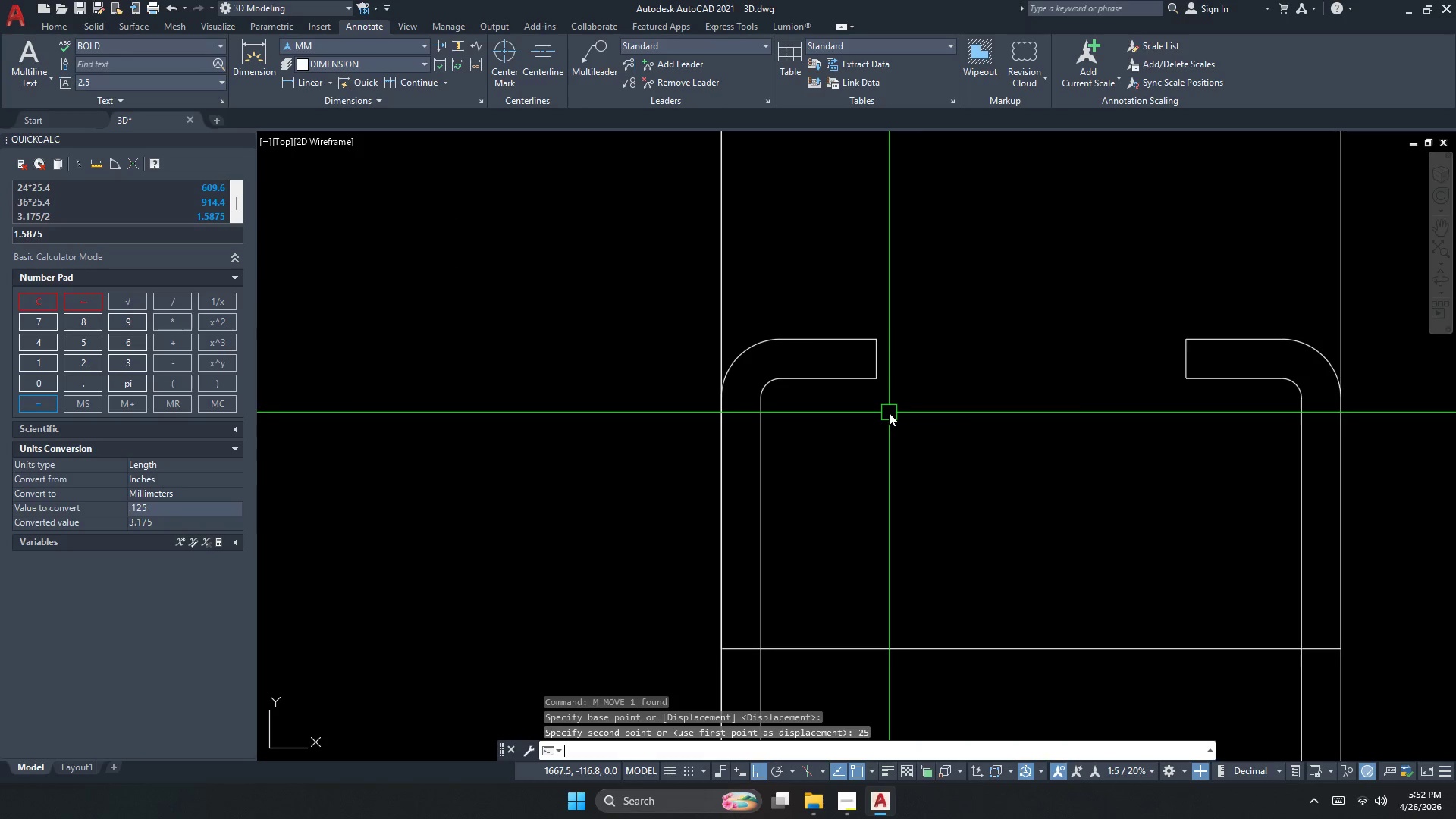 
key(Escape)
 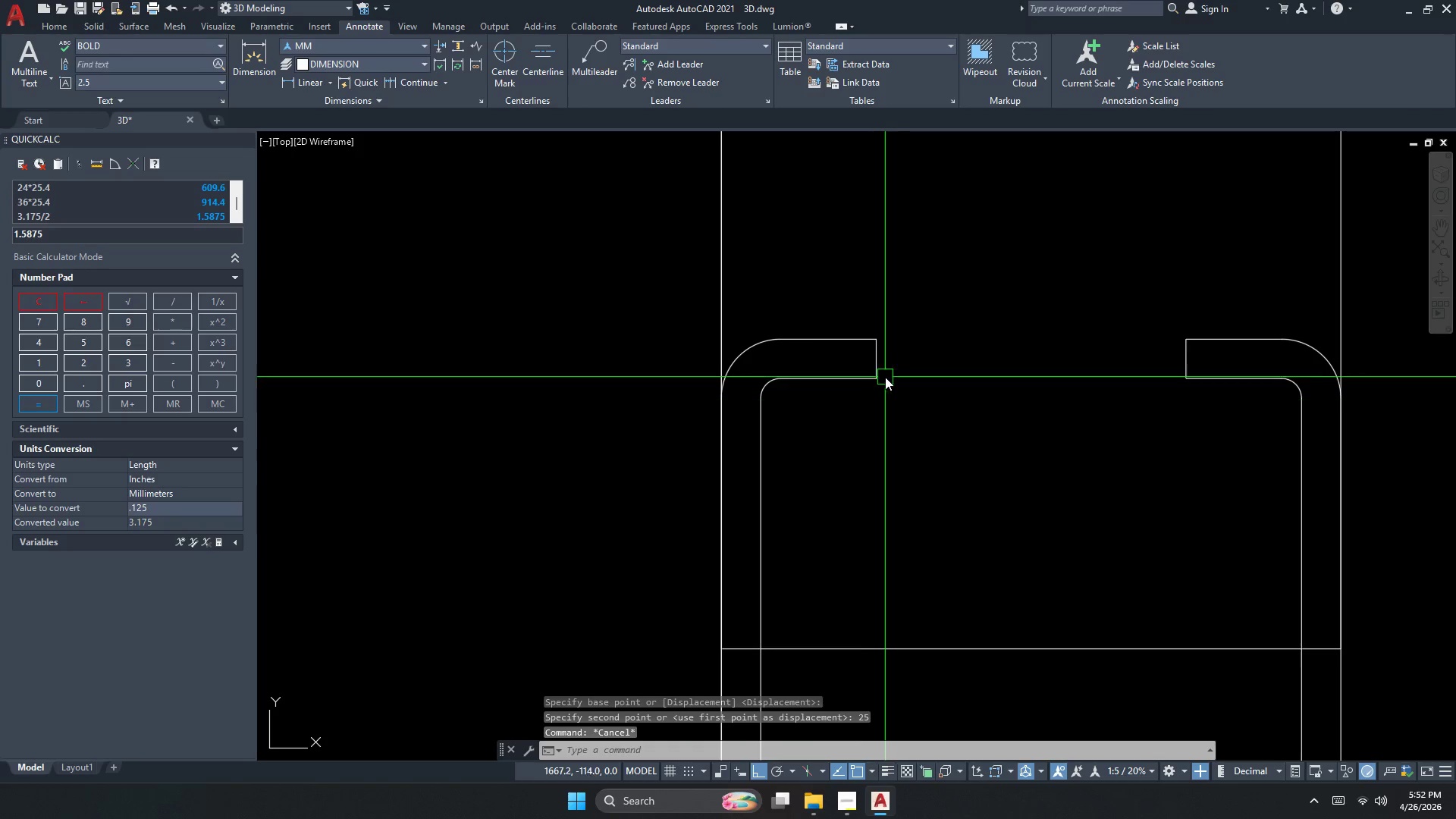 
type(re)
 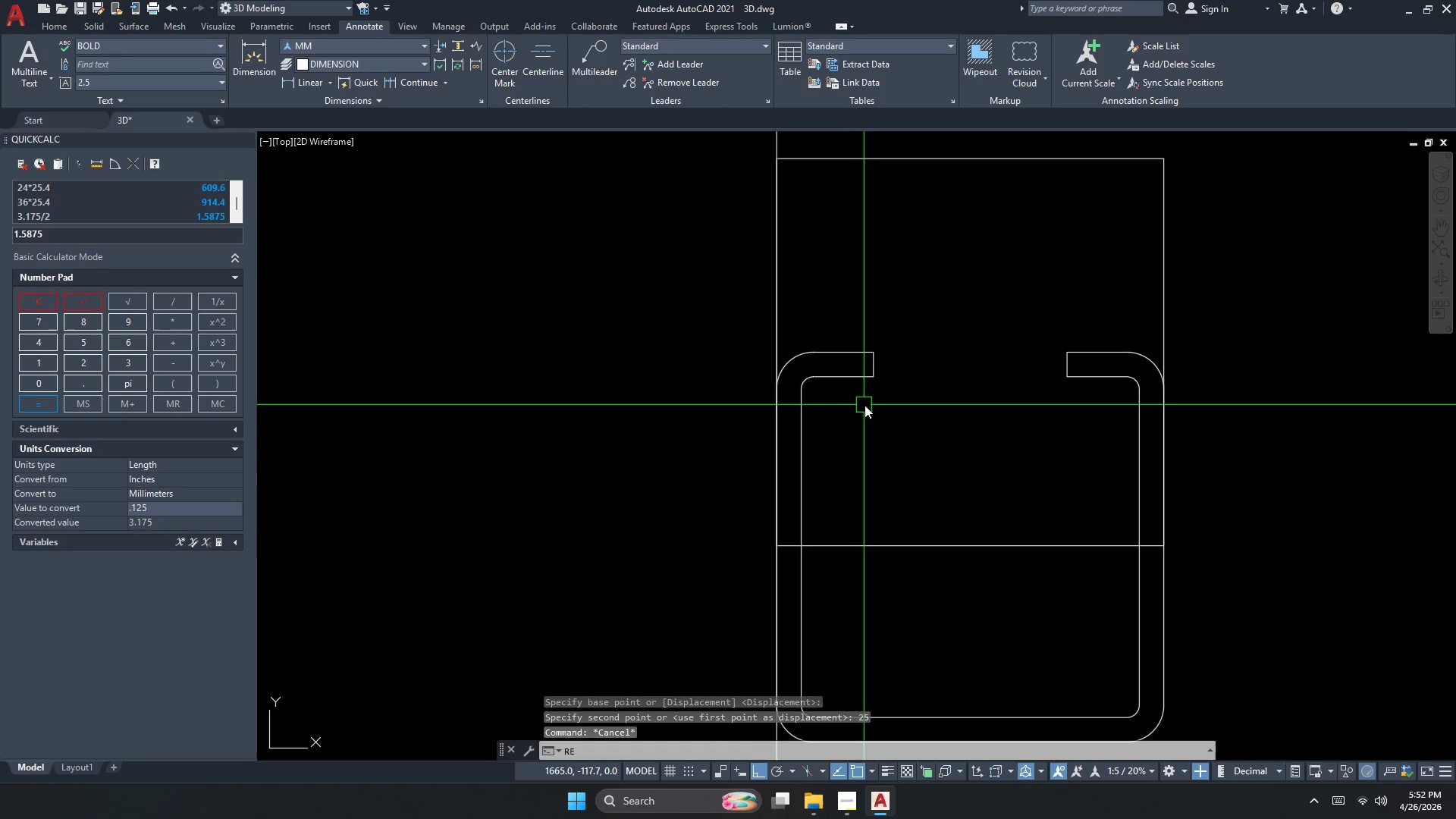 
scroll: coordinate [870, 373], scroll_direction: down, amount: 1.0
 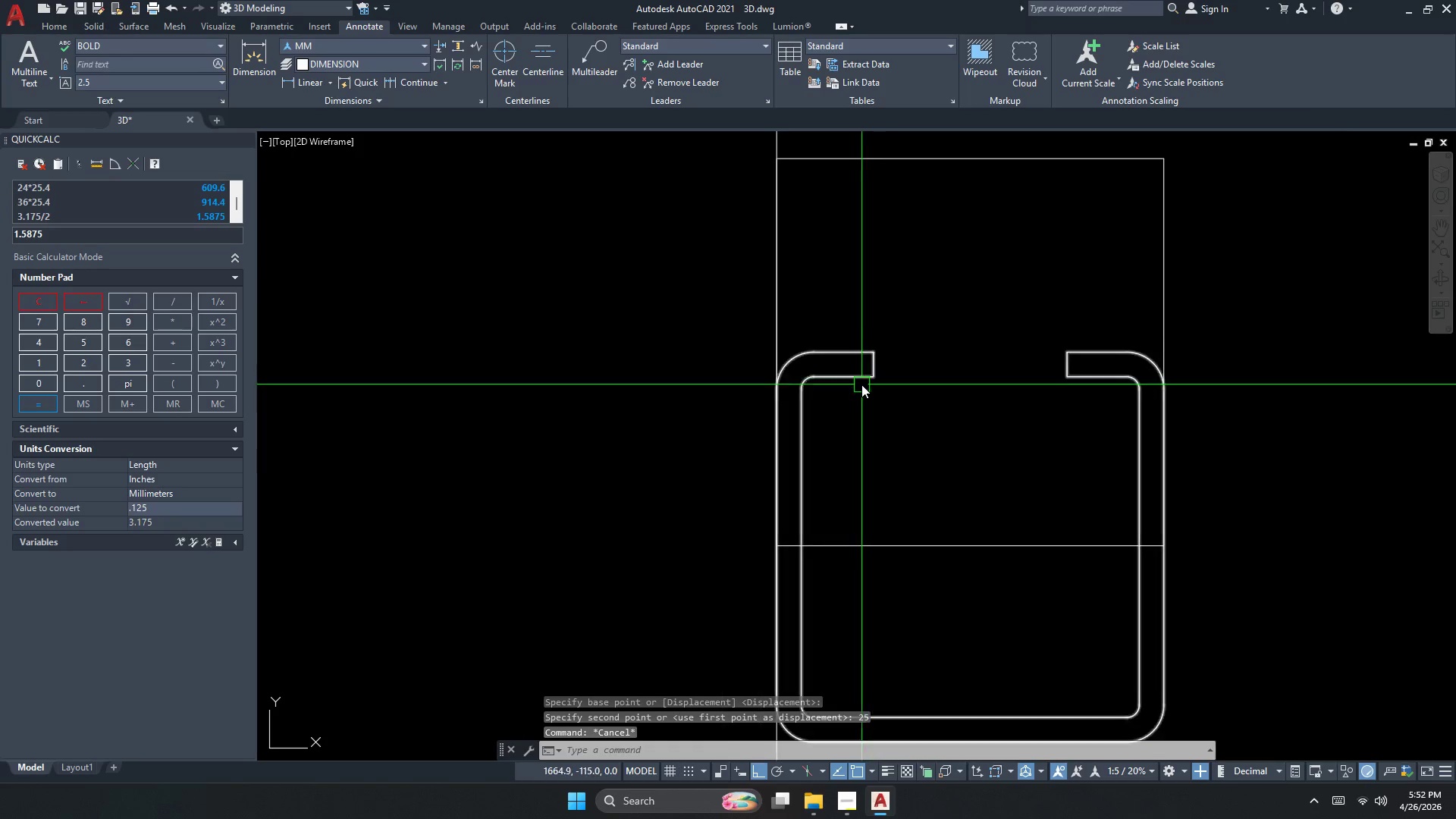 
key(C)
 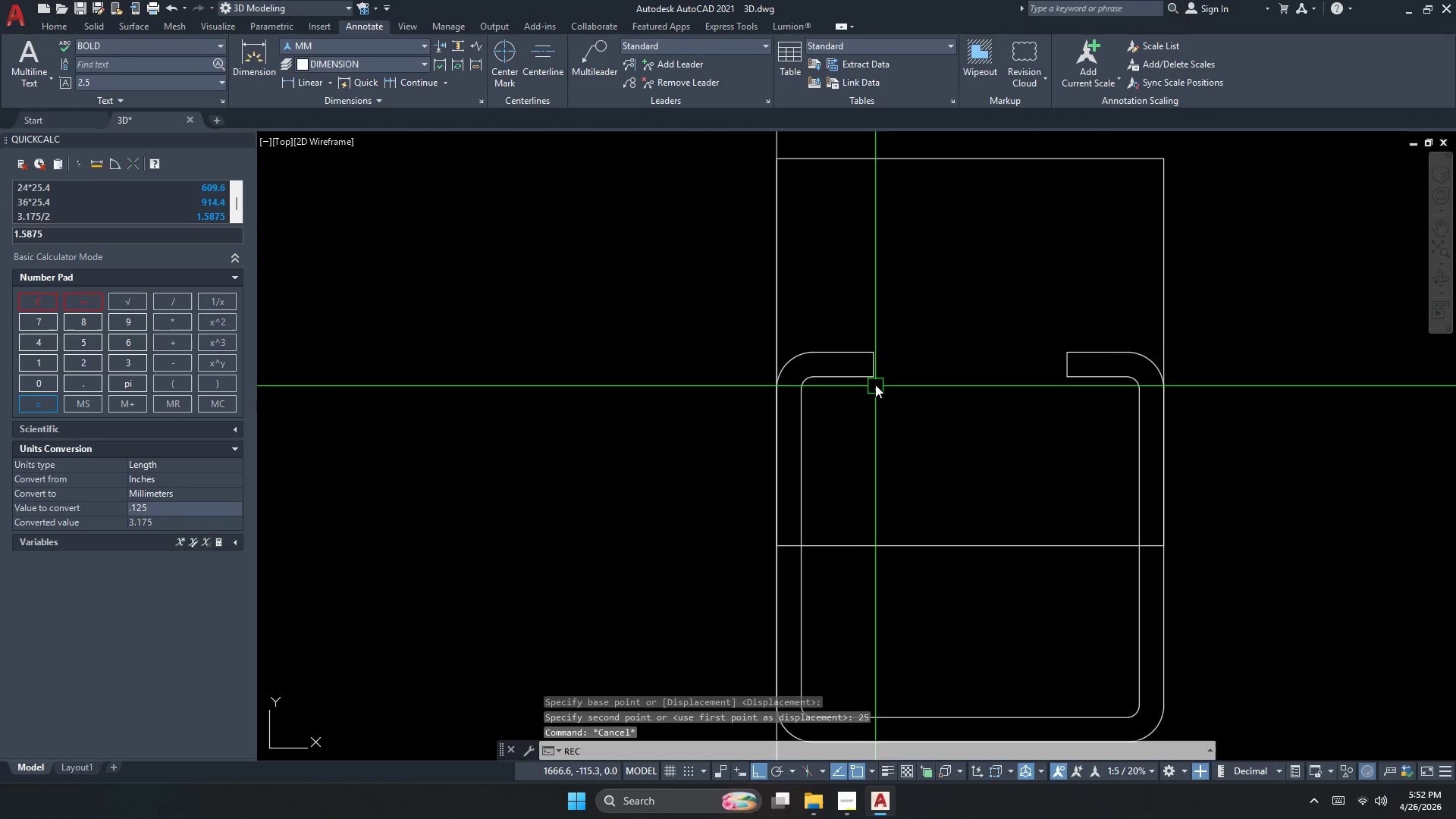 
key(Space)
 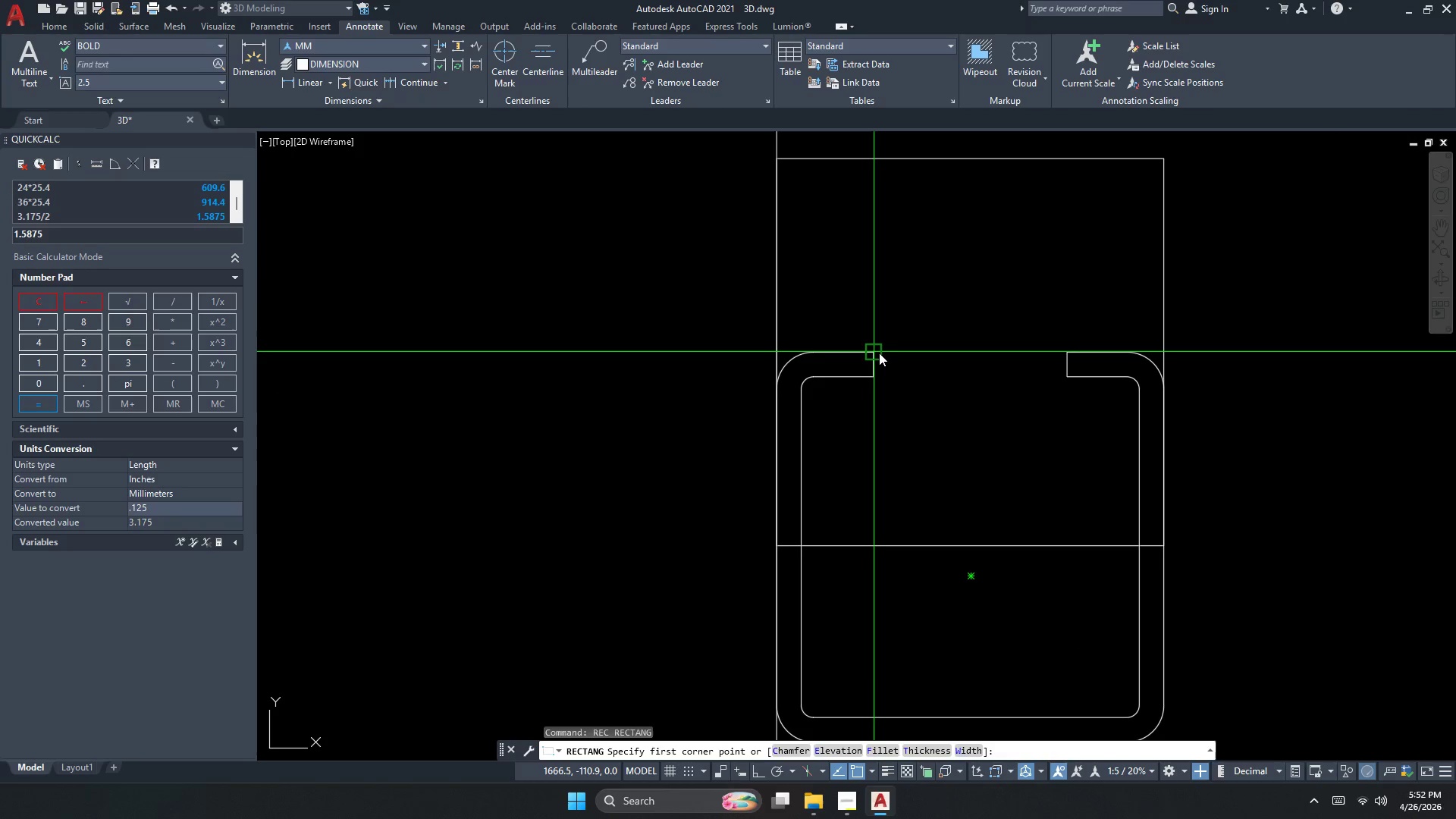 
left_click([879, 351])
 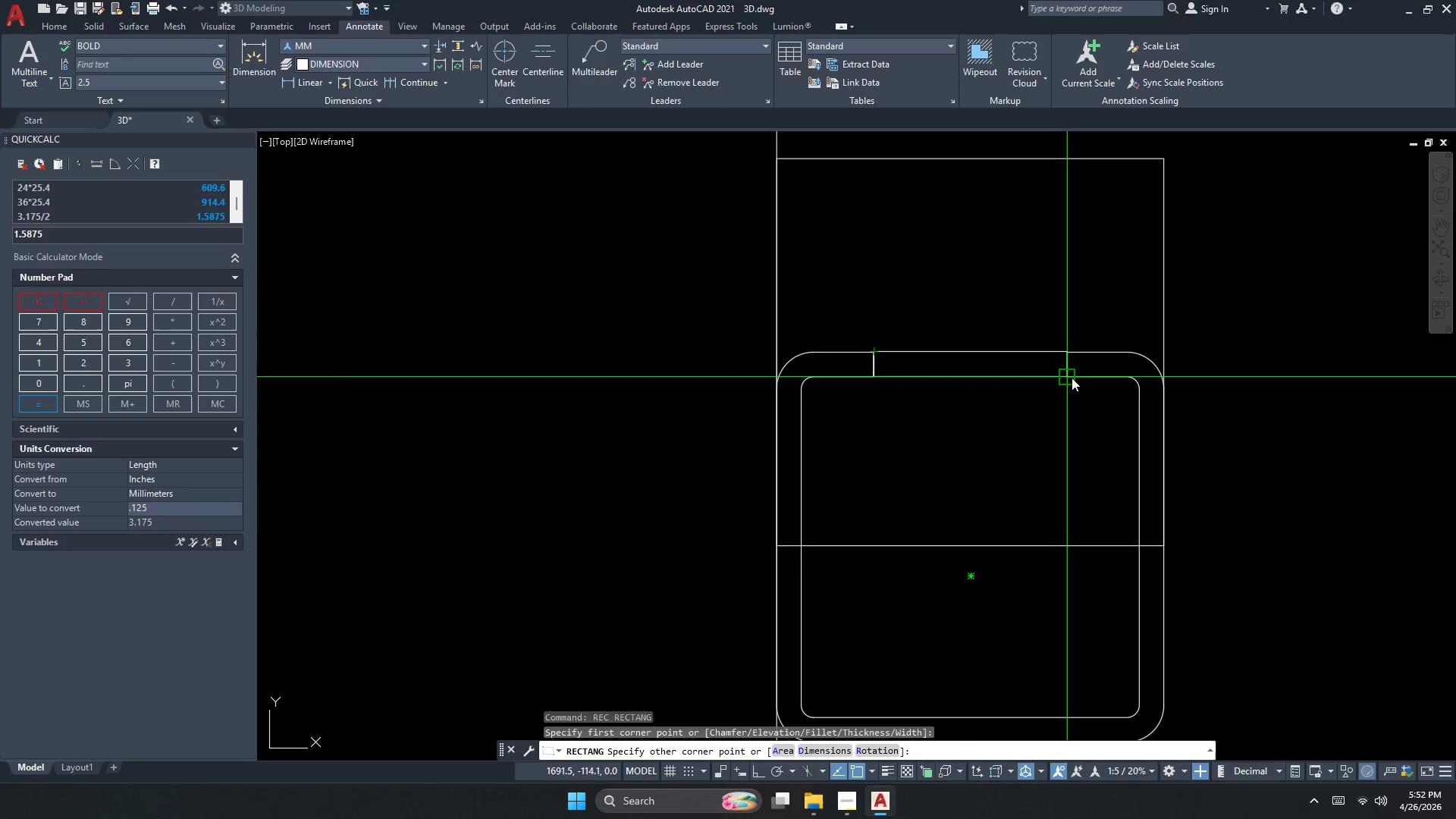 
key(Escape)
 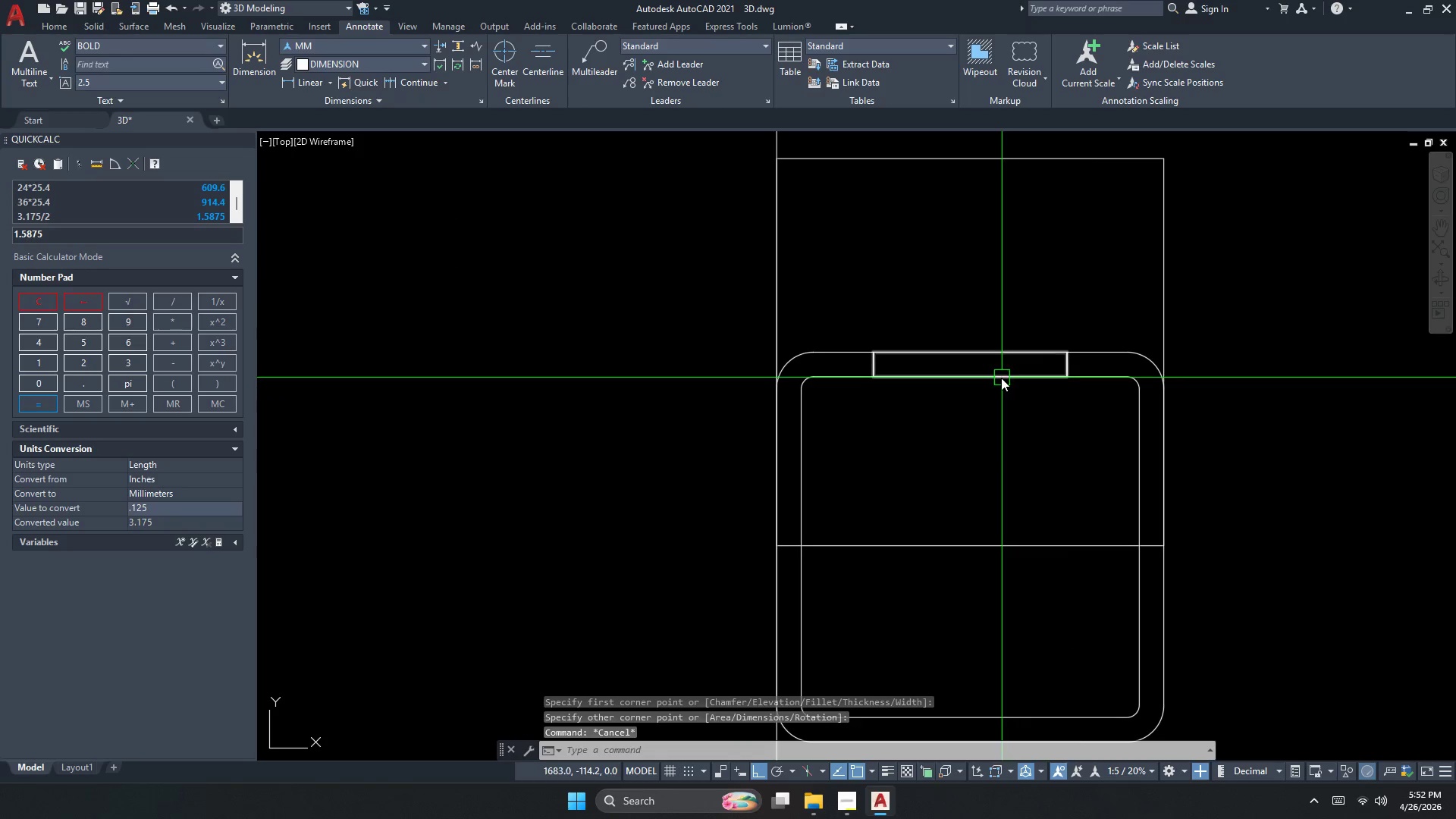 
double_click([1000, 377])
 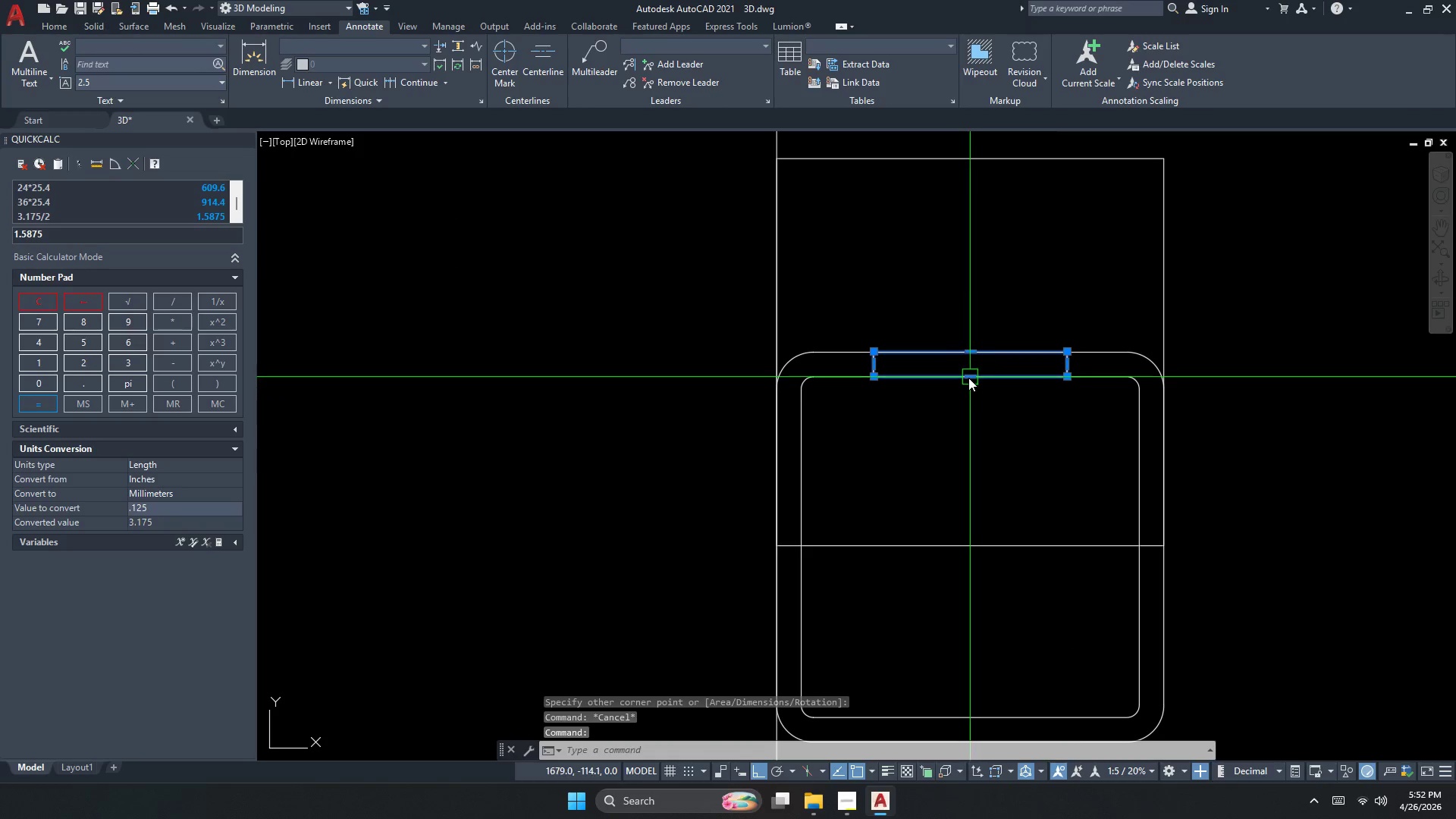 
left_click_drag(start_coordinate=[968, 377], to_coordinate=[975, 394])
 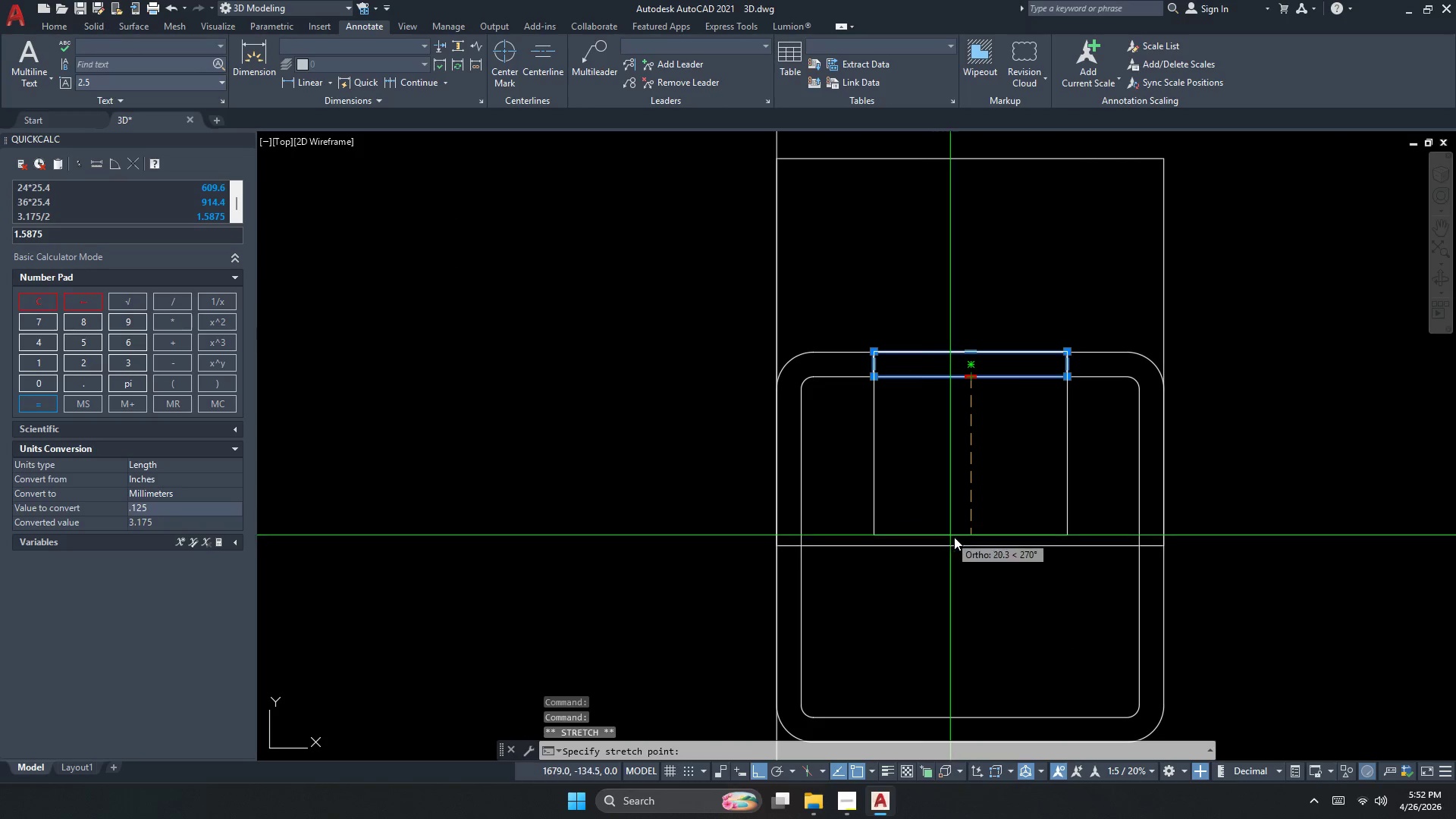 
key(Escape)
type(rec )
 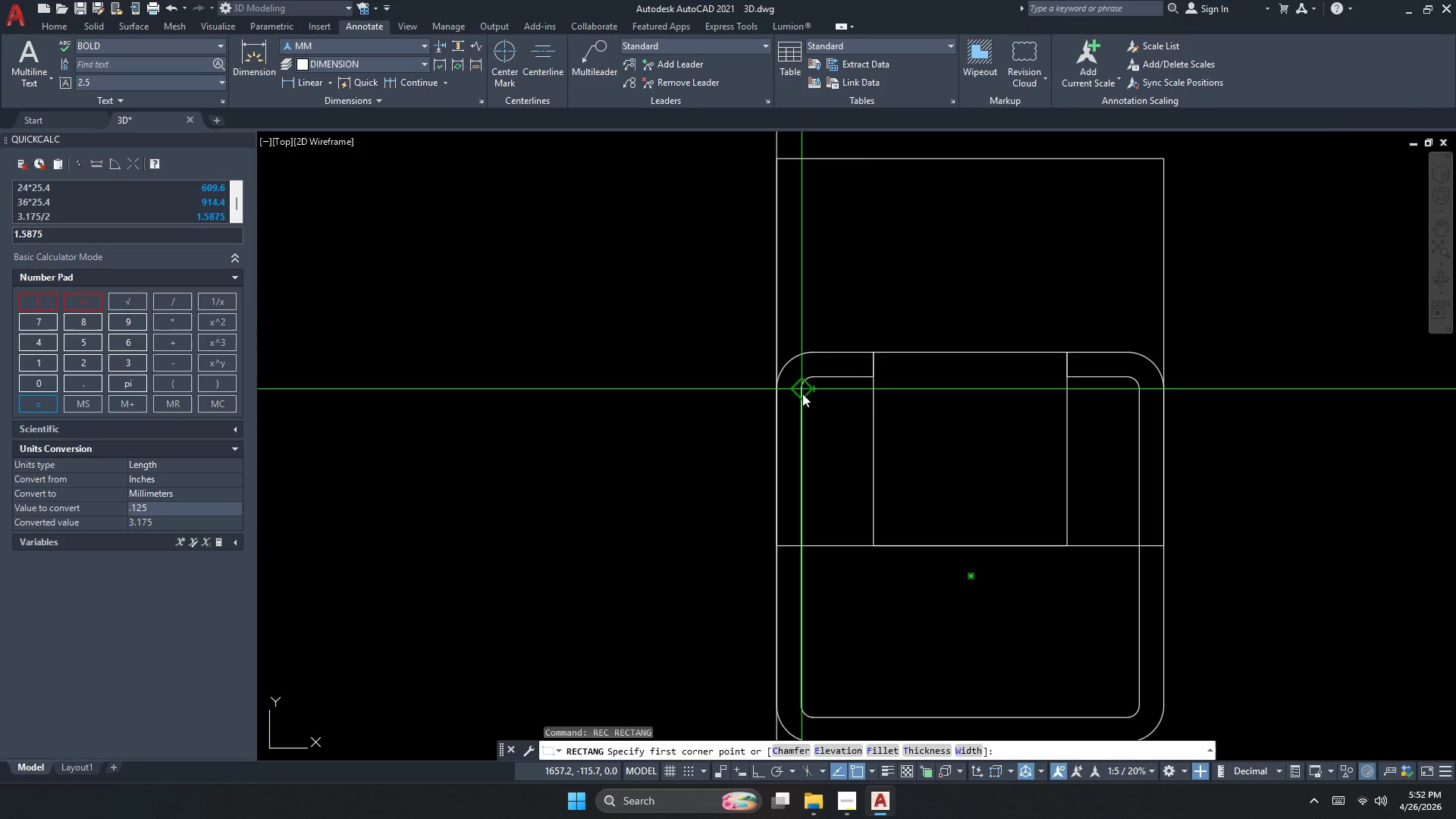 
left_click([803, 392])
 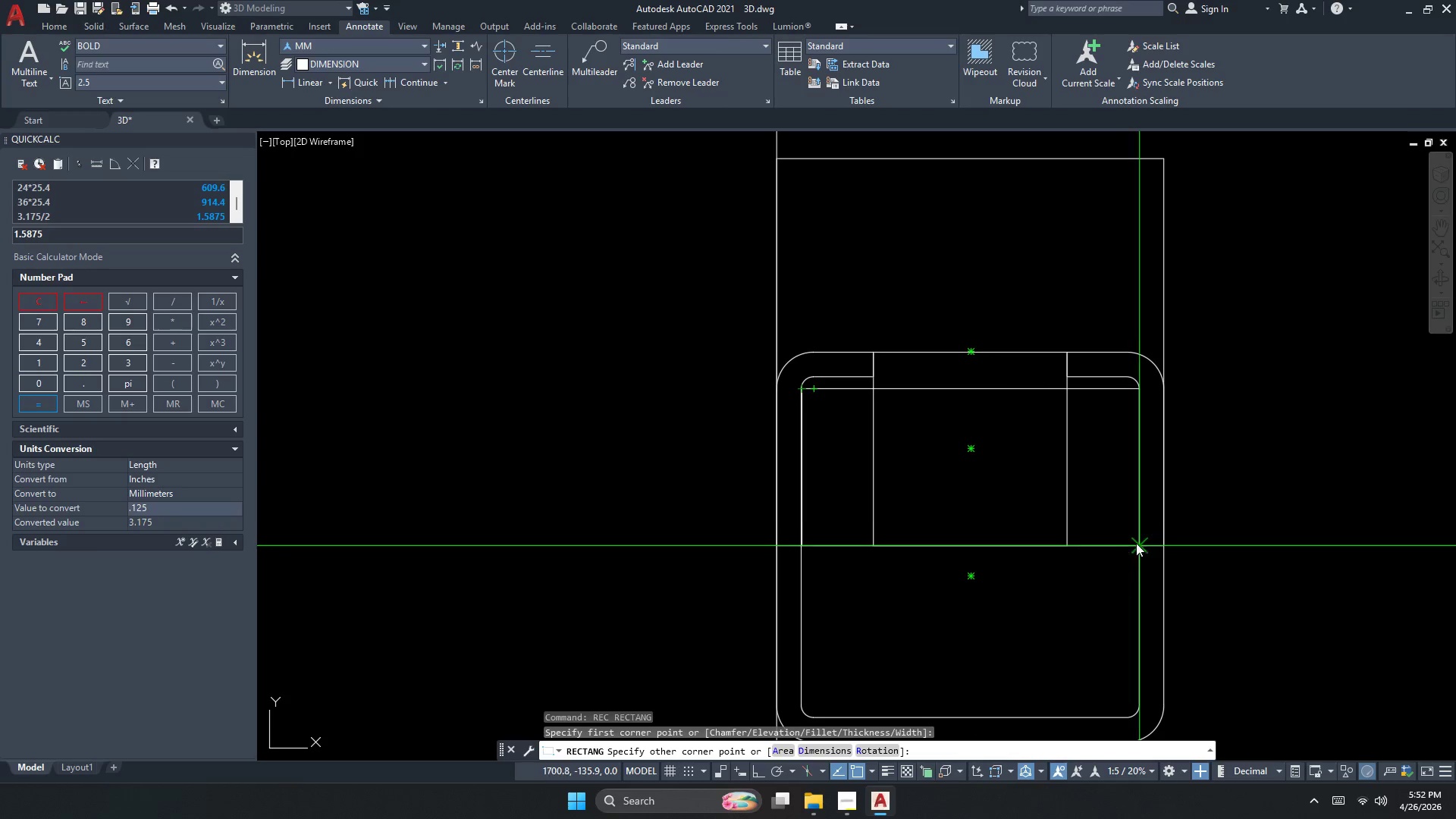 
left_click([1143, 543])
 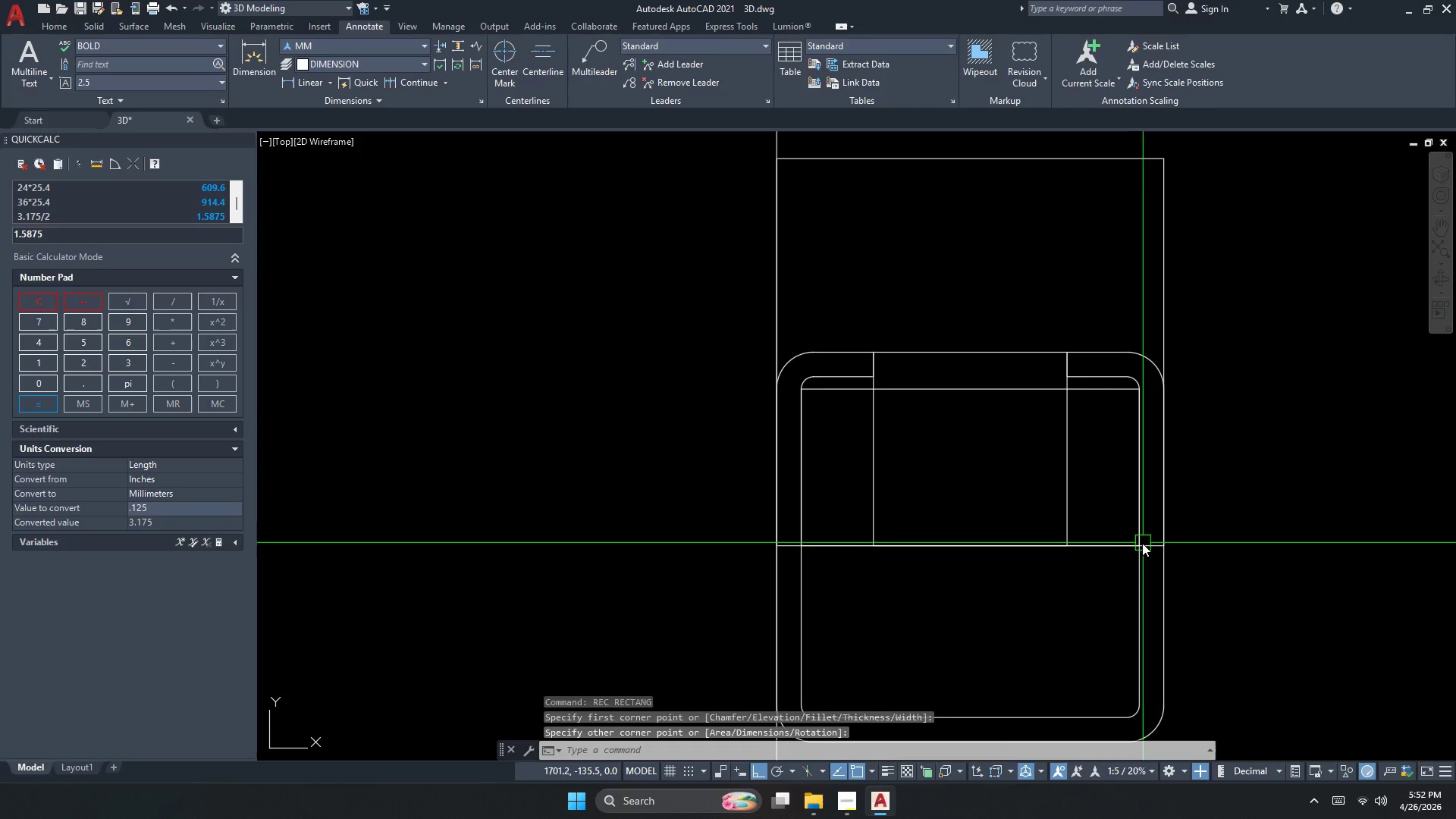 
key(Escape)
 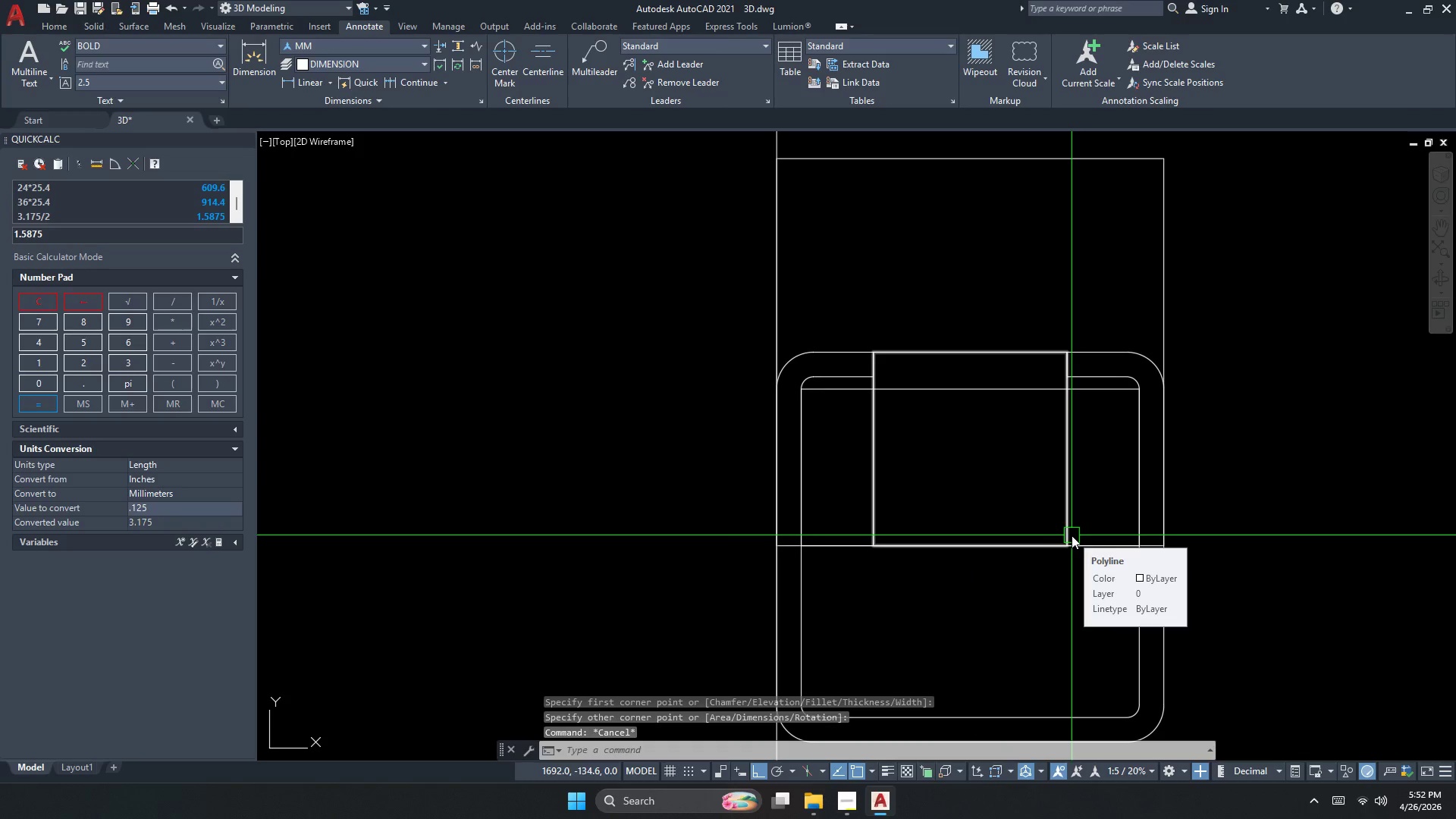 
key(Escape)
 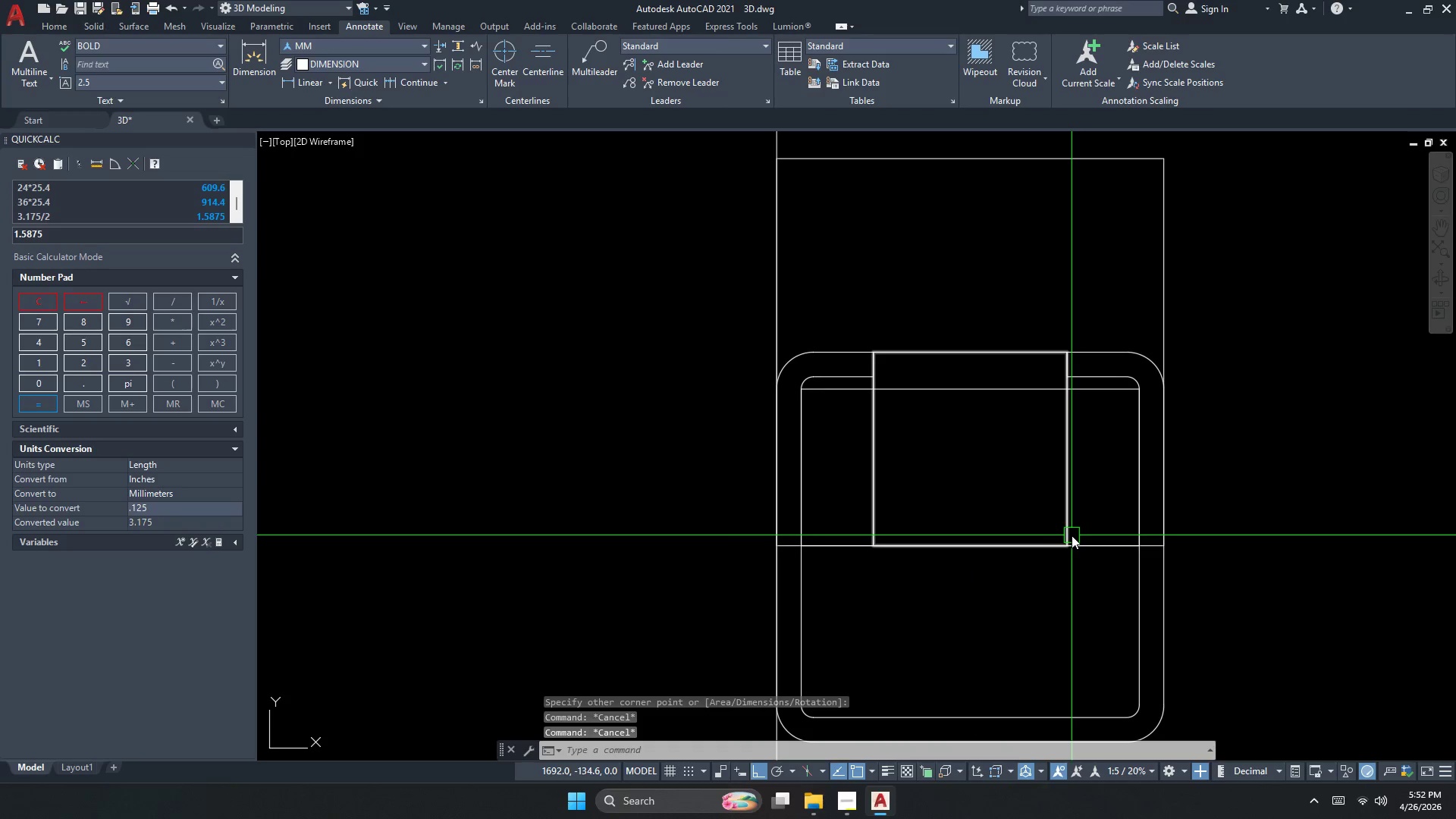 
key(D)
 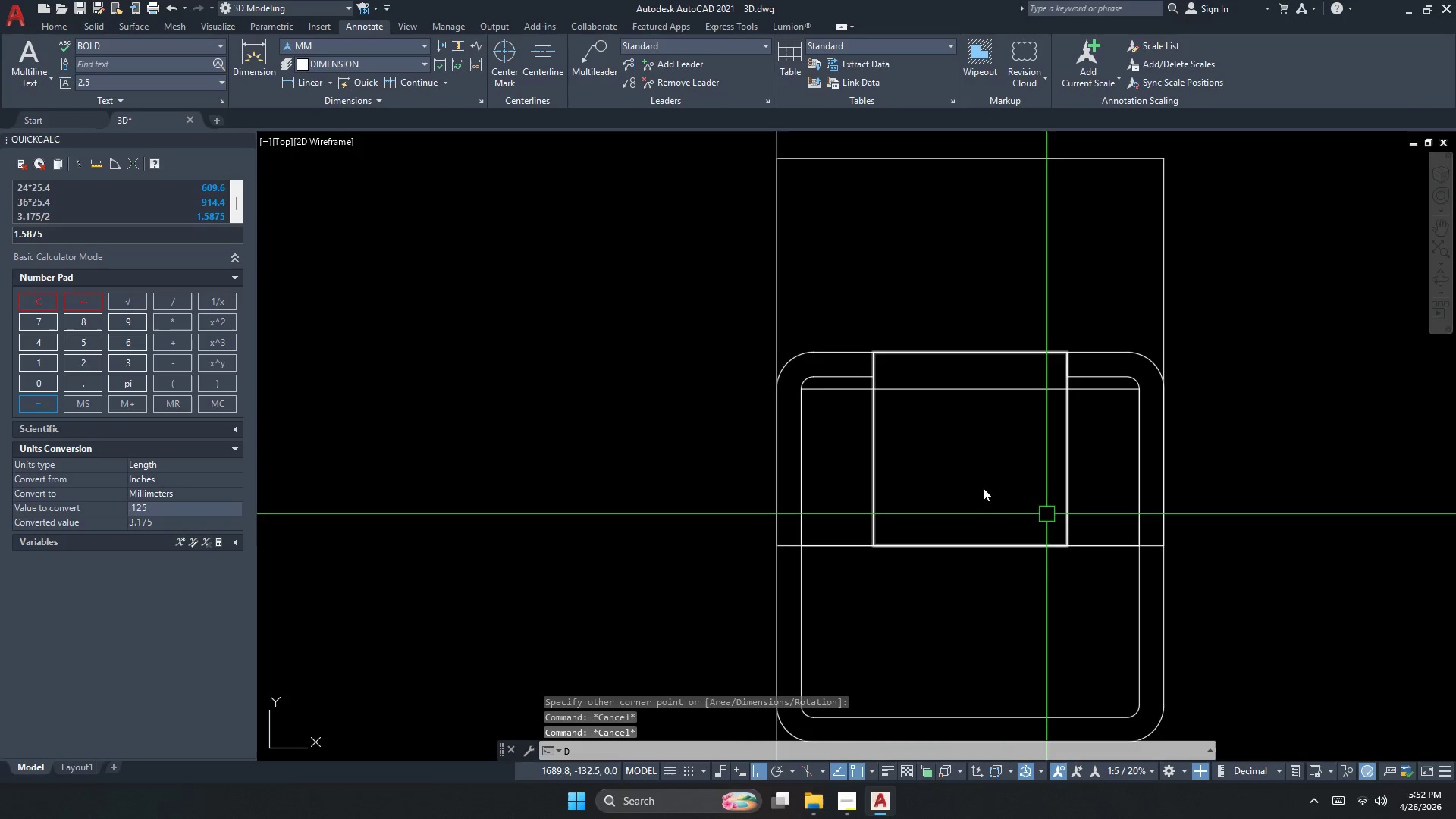 
type(li )
 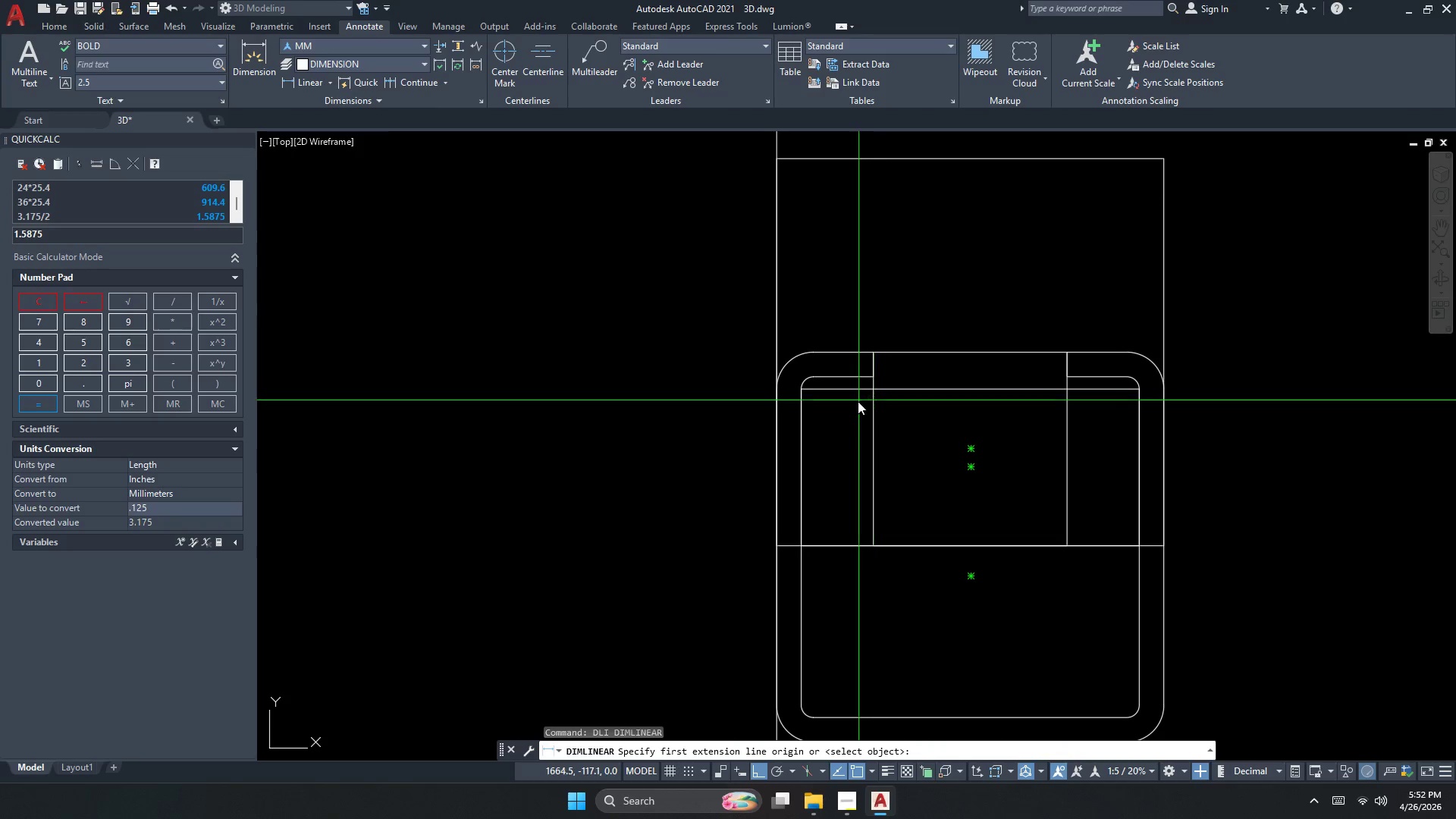 
scroll: coordinate [854, 387], scroll_direction: up, amount: 1.0
 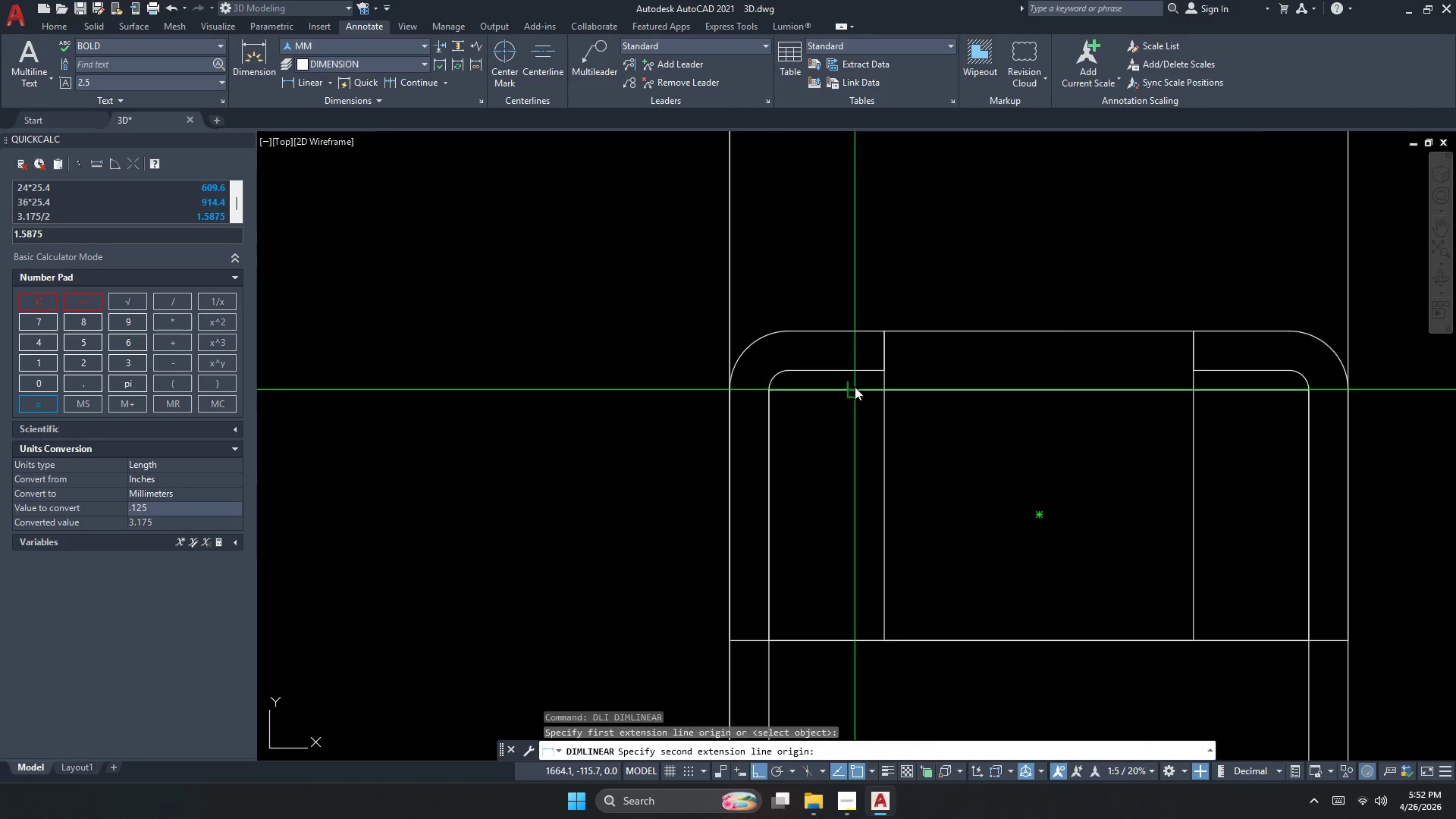 
double_click([855, 373])
 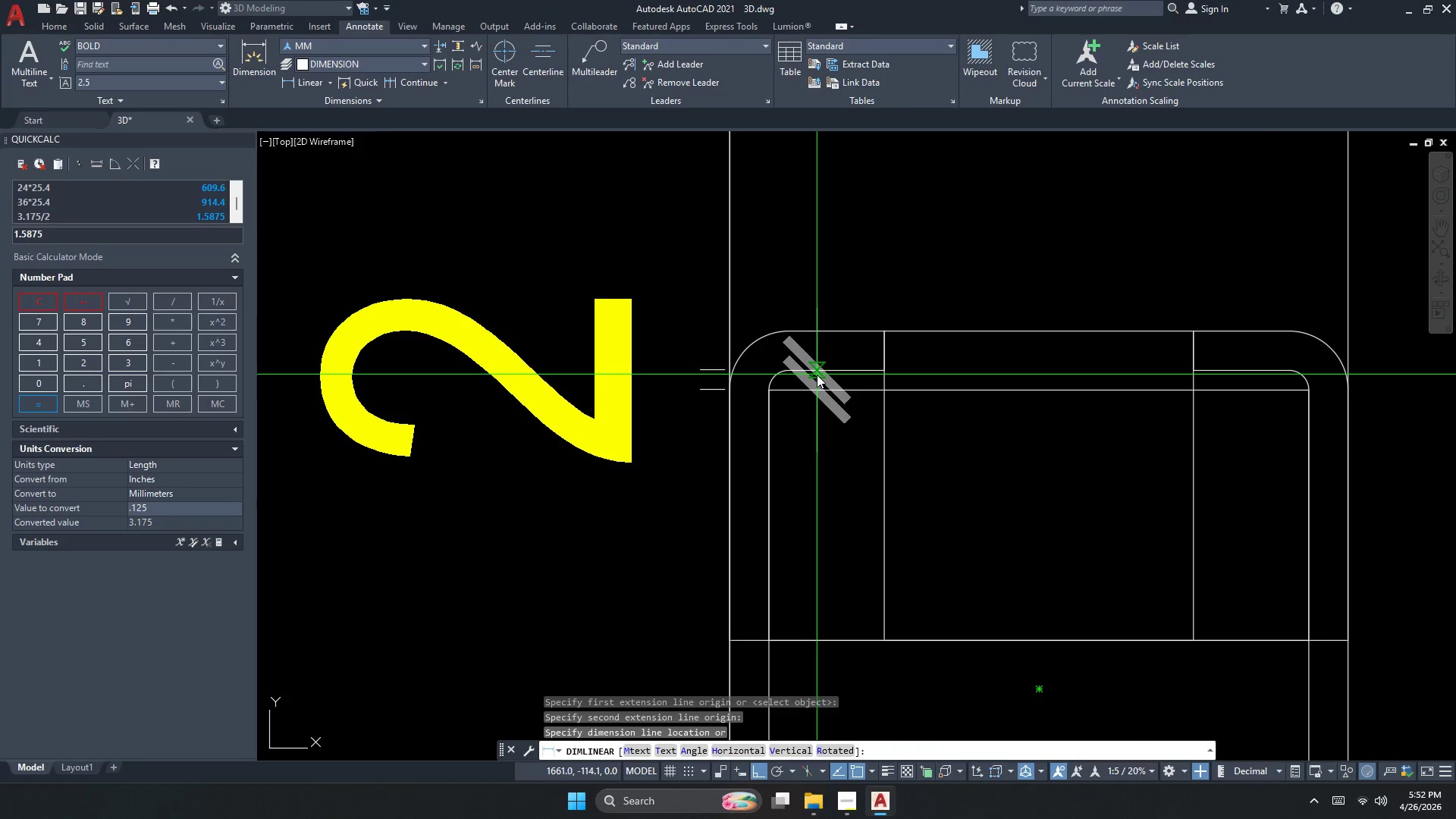 
key(Escape)
 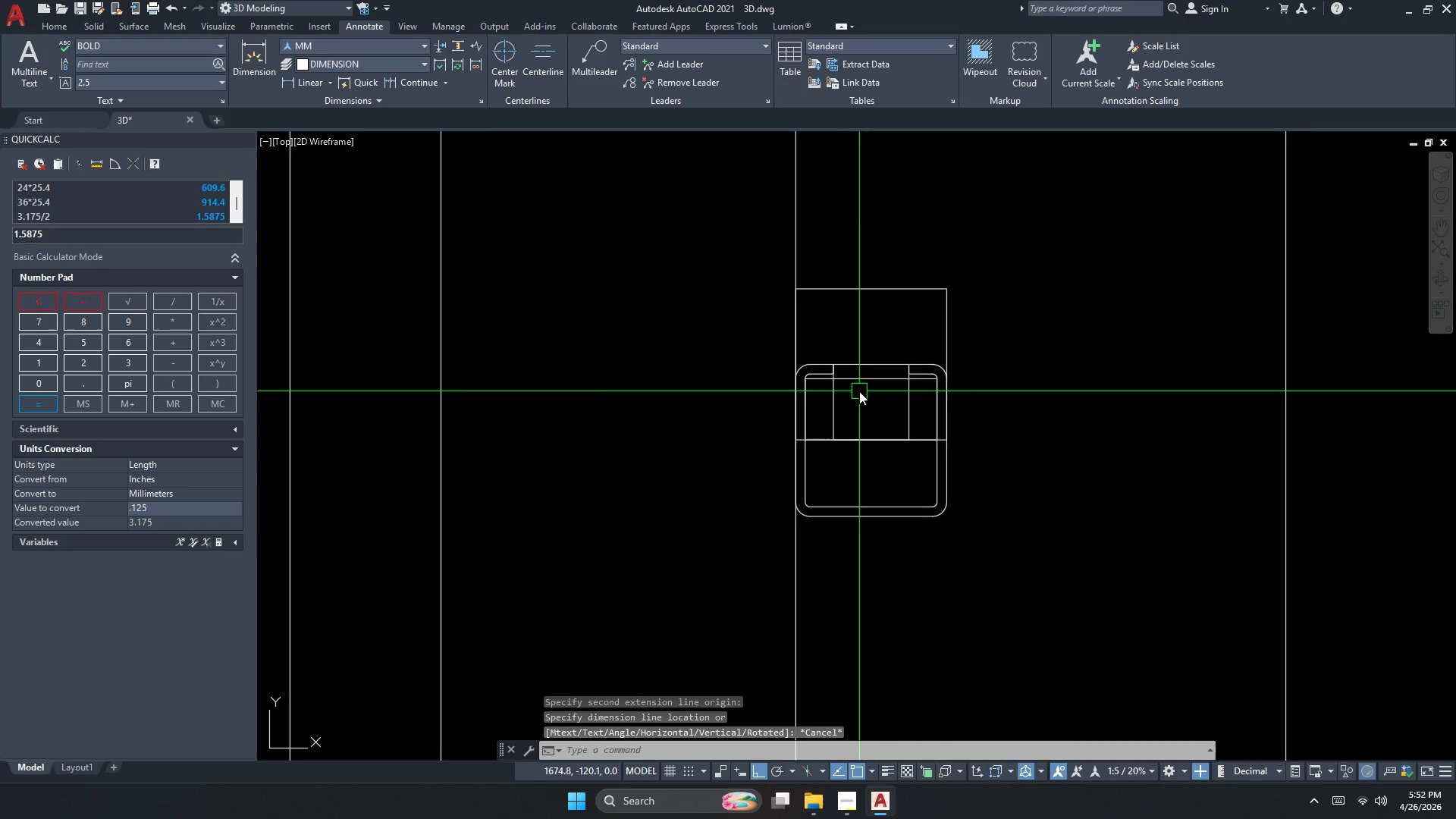 
scroll: coordinate [817, 375], scroll_direction: down, amount: 3.0
 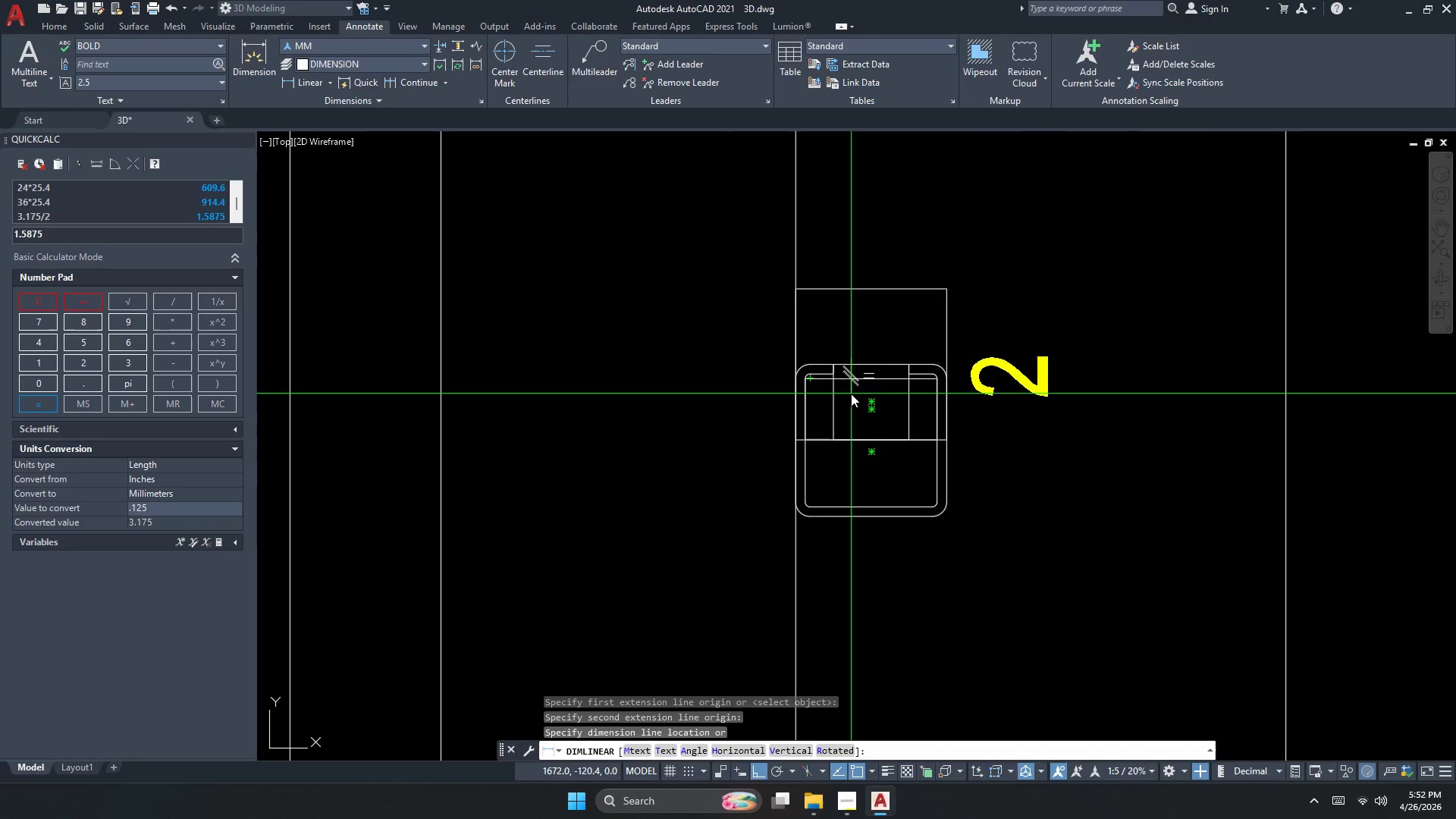 
left_click([856, 365])
 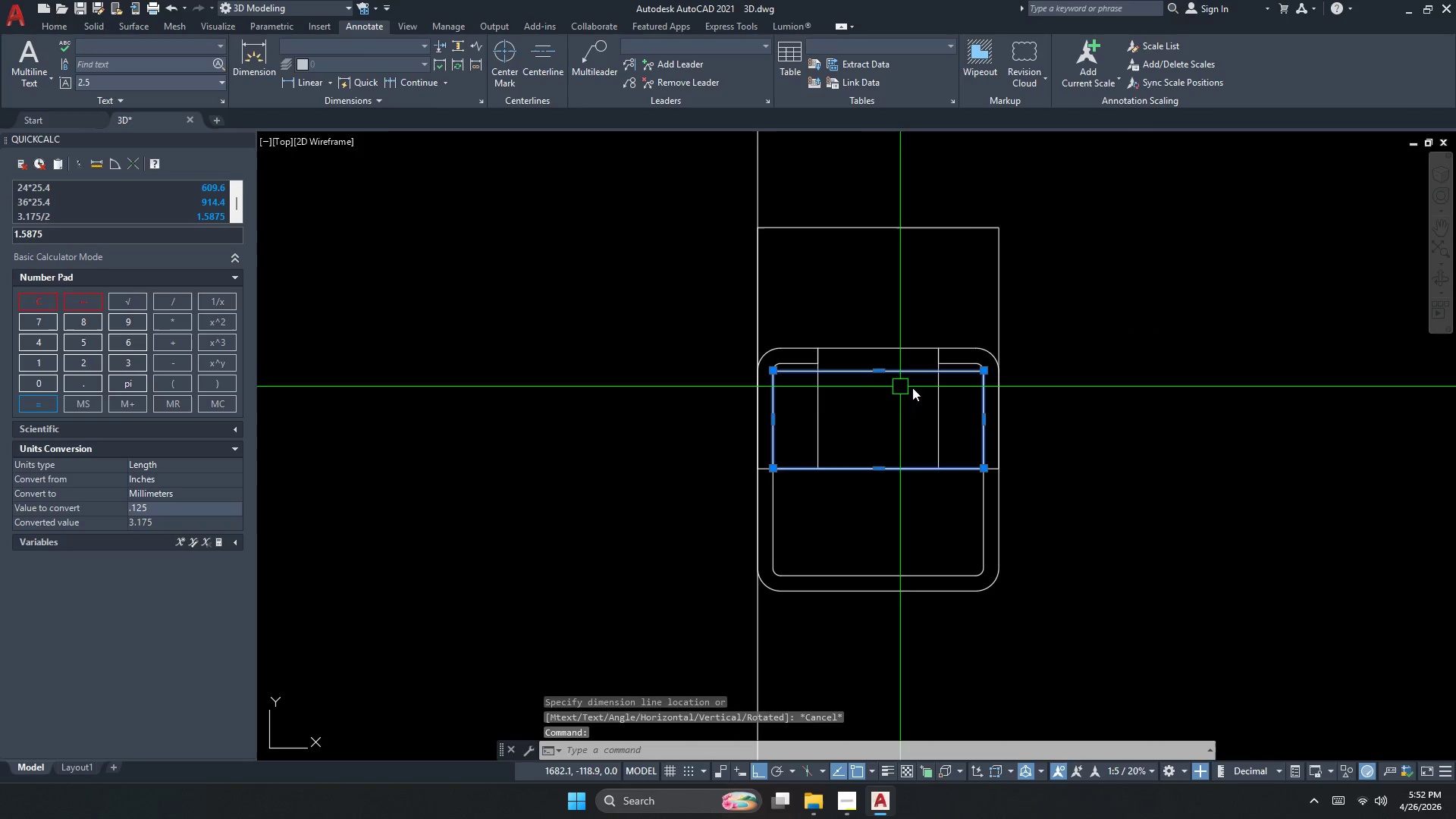 
scroll: coordinate [859, 391], scroll_direction: up, amount: 1.0
 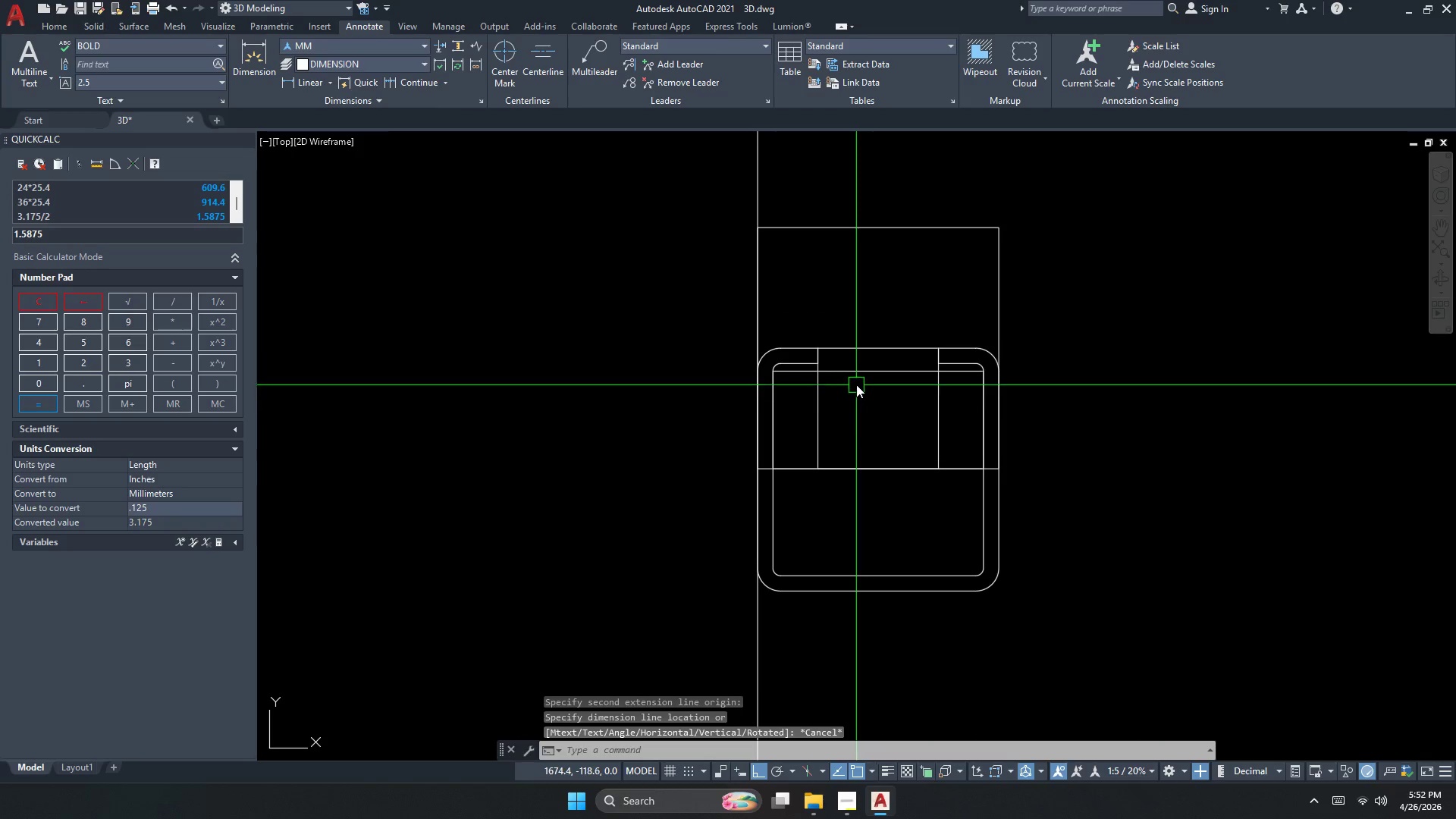 
key(Escape)
 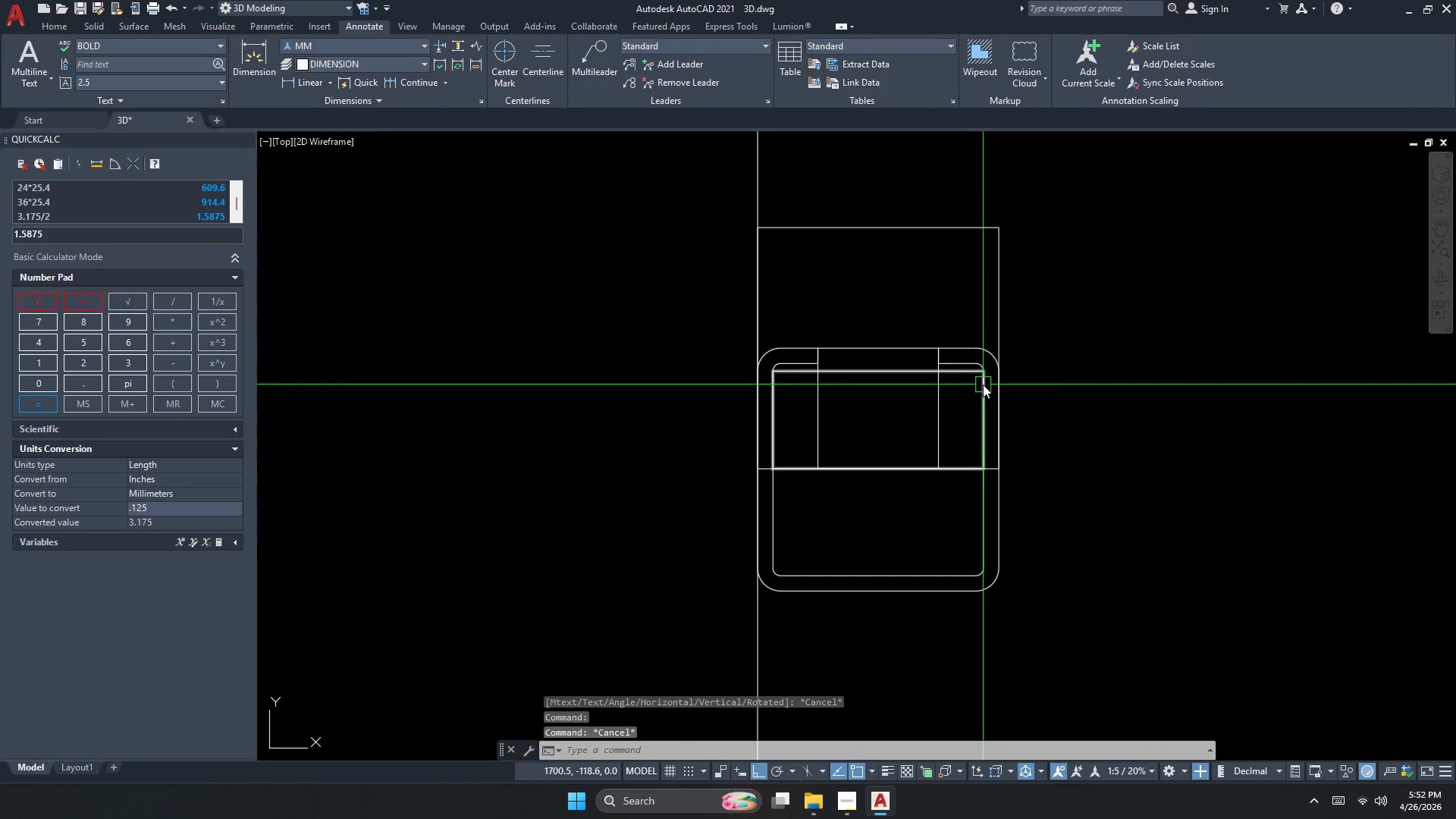 
key(S)
 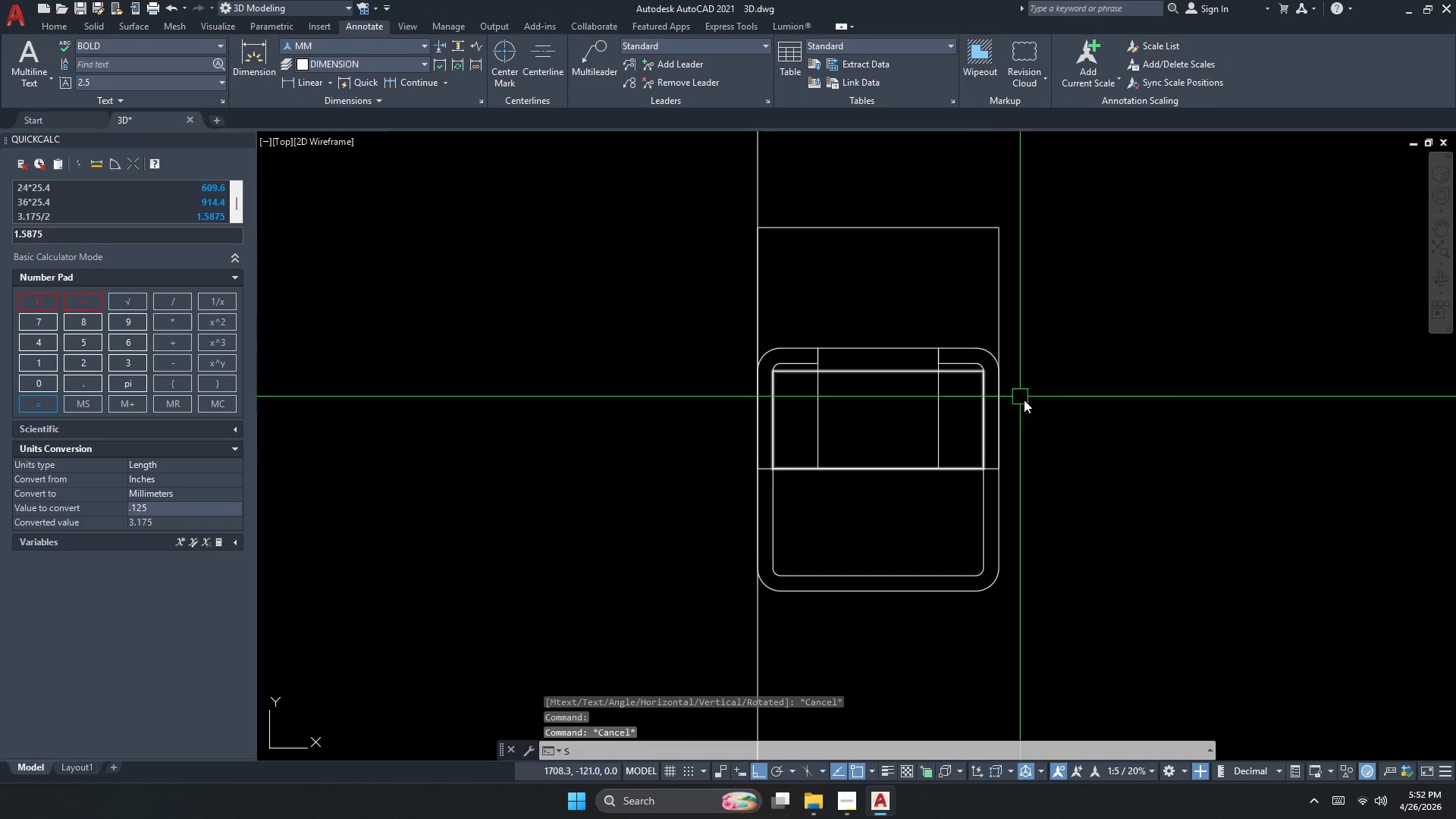 
key(Space)
 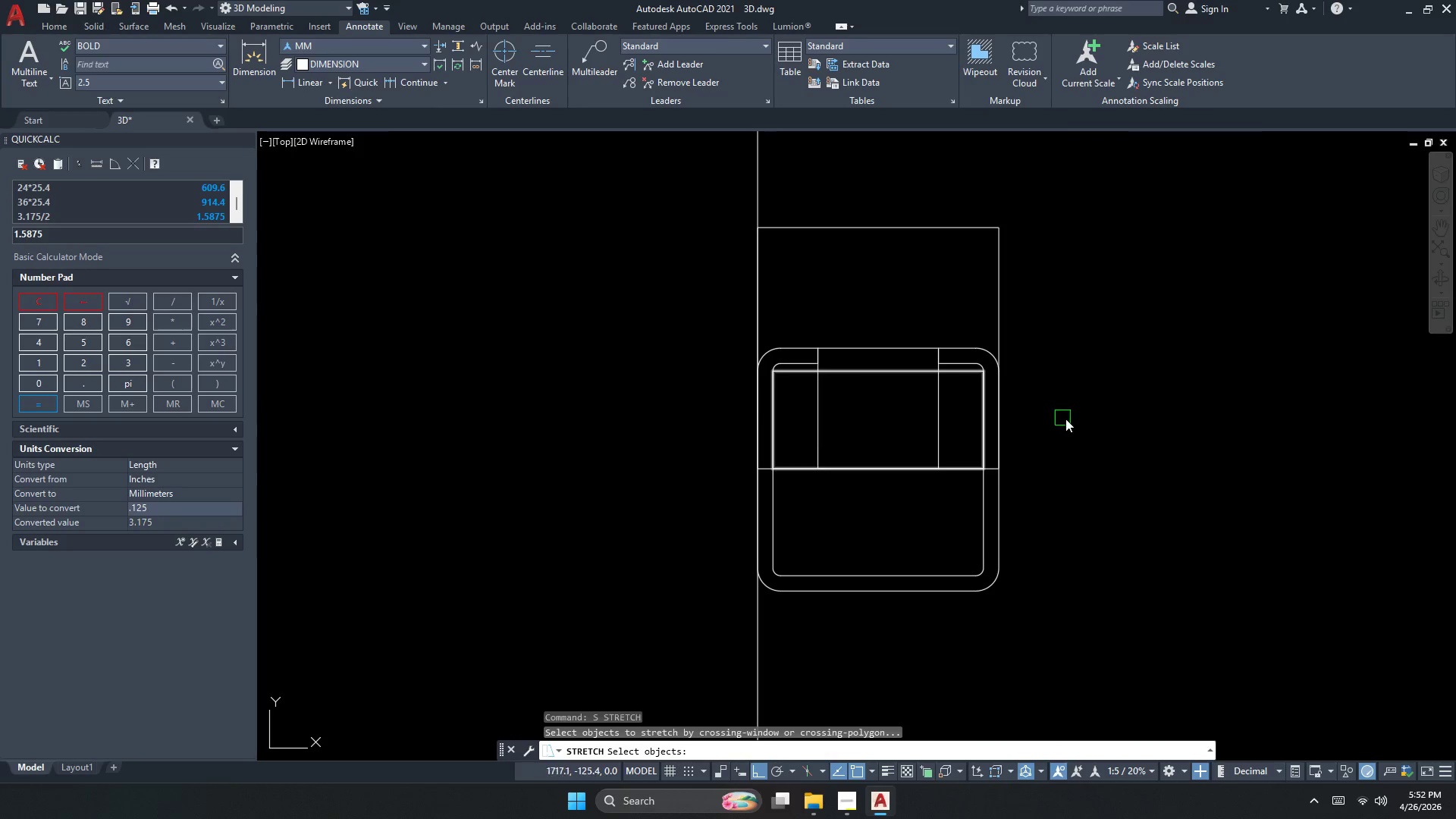 
left_click_drag(start_coordinate=[1065, 419], to_coordinate=[1053, 414])
 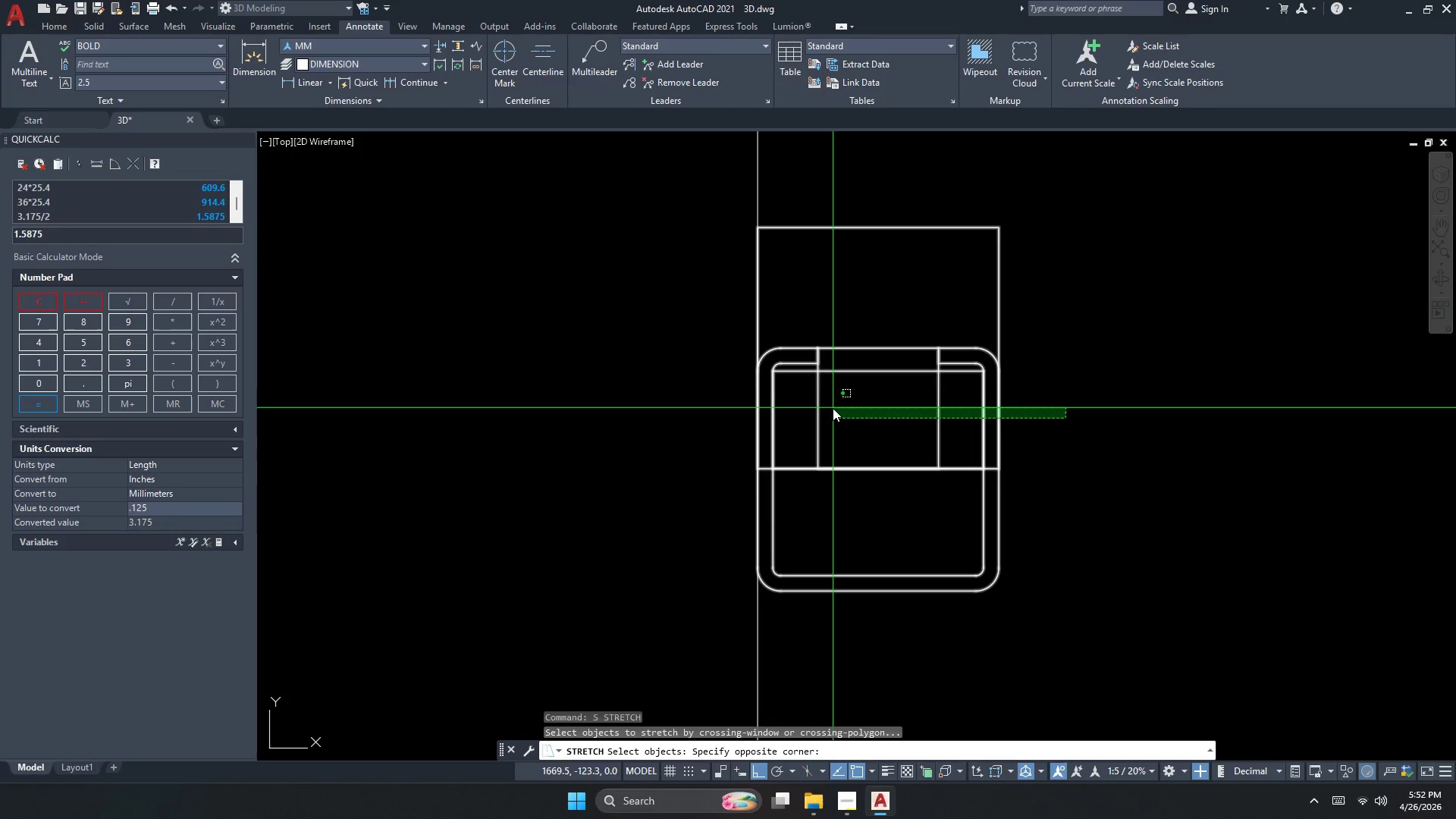 
key(Escape)
 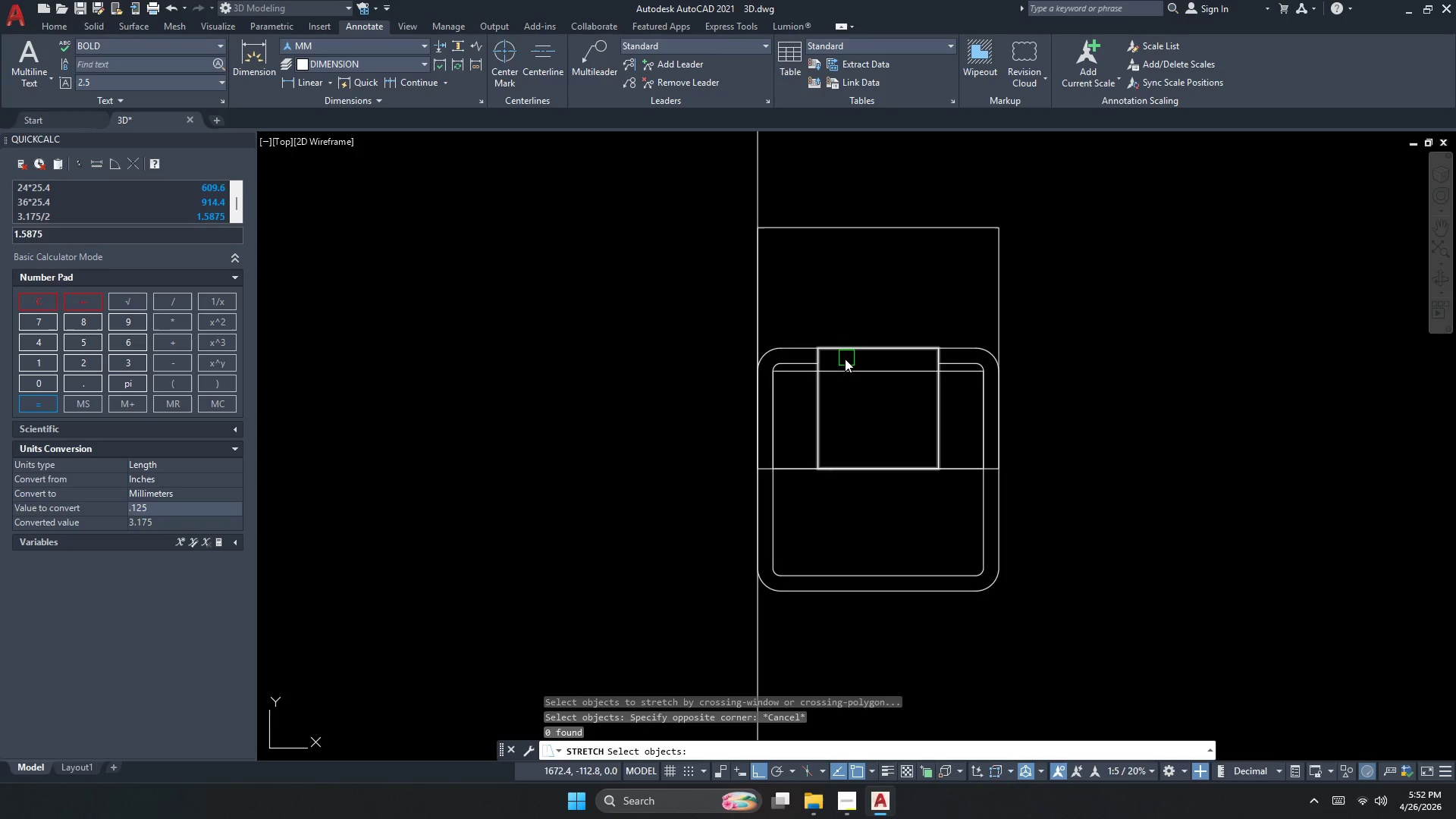 
key(Escape)
 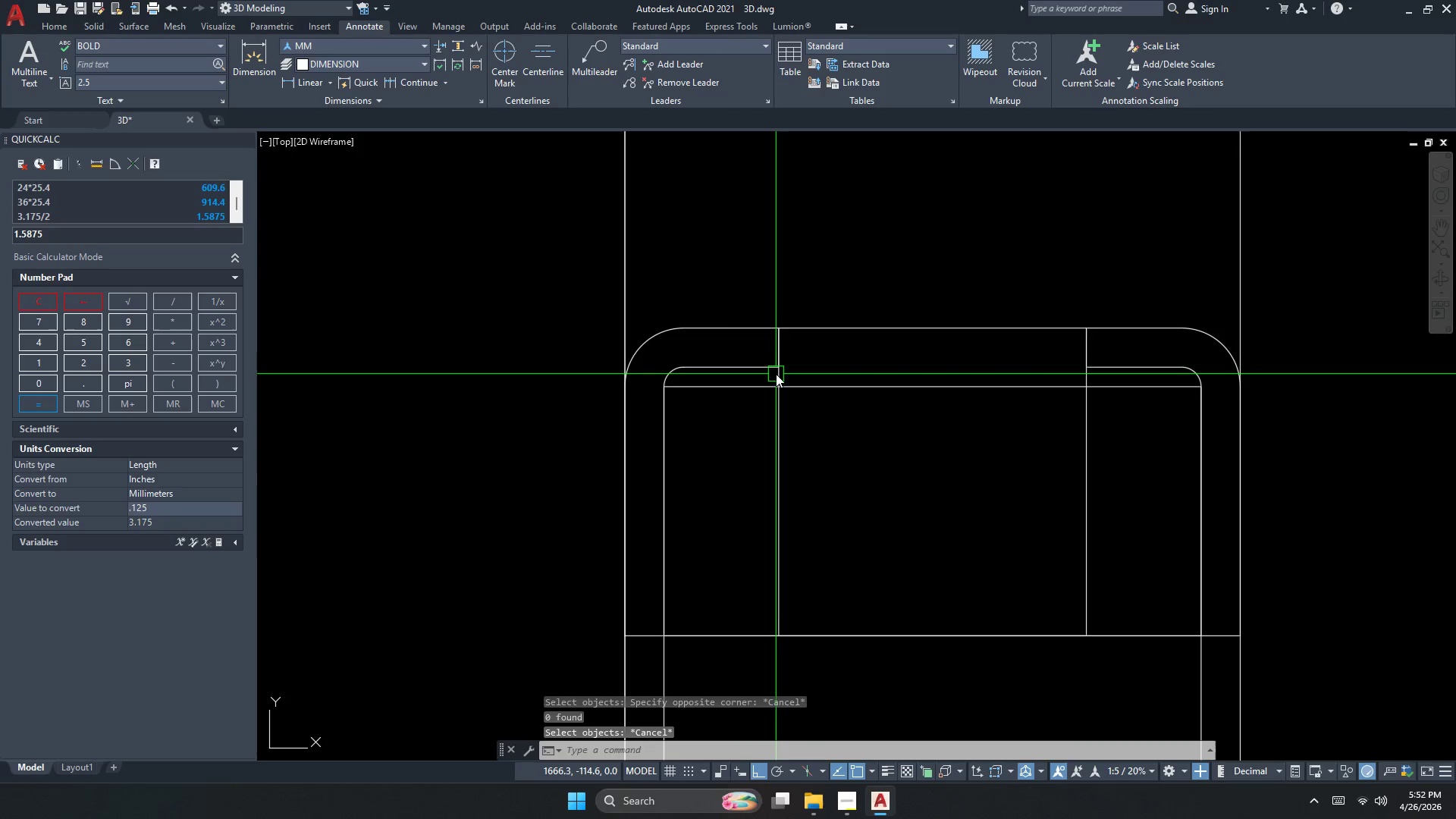 
scroll: coordinate [842, 360], scroll_direction: up, amount: 2.0
 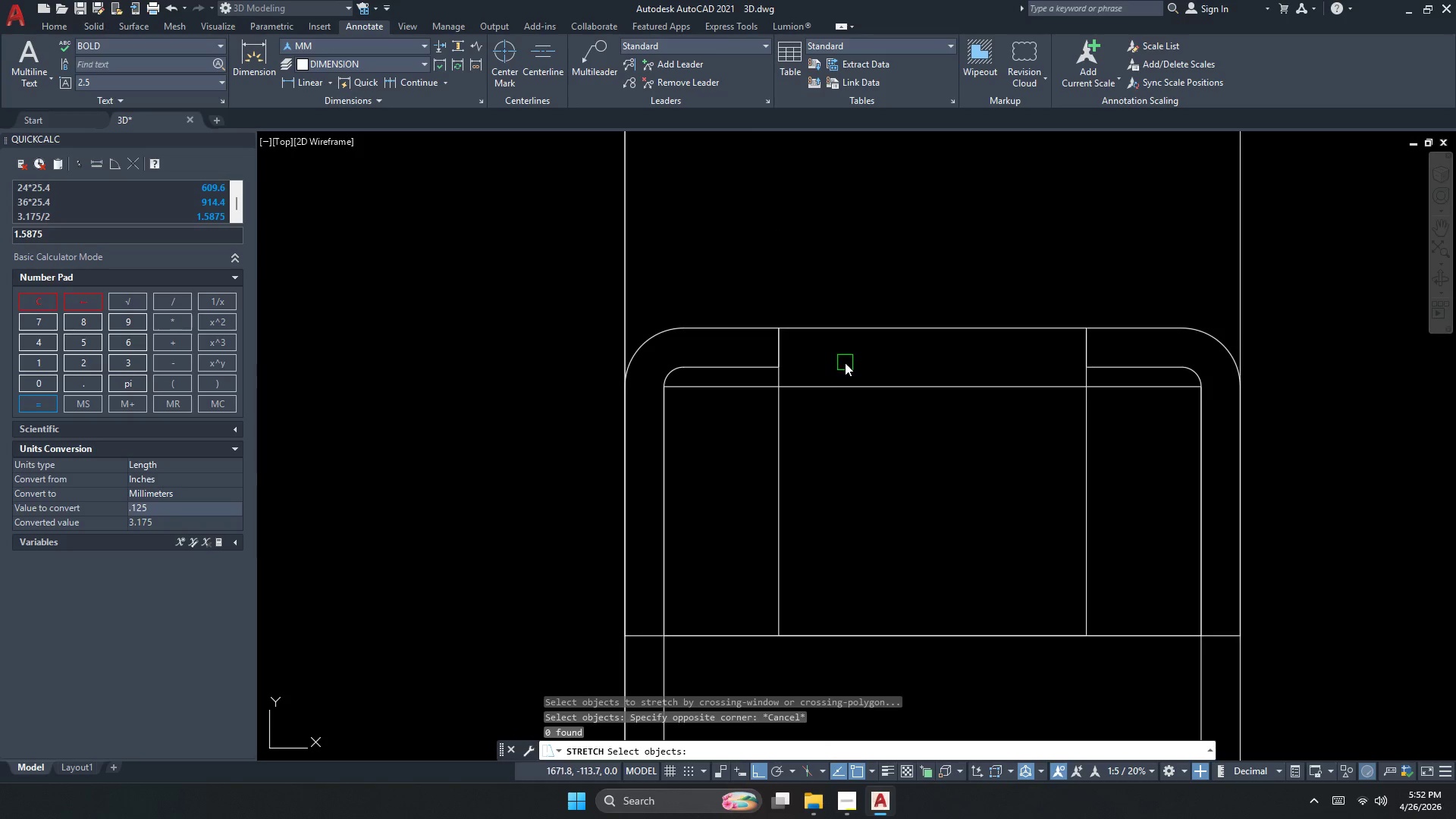 
left_click([776, 375])
 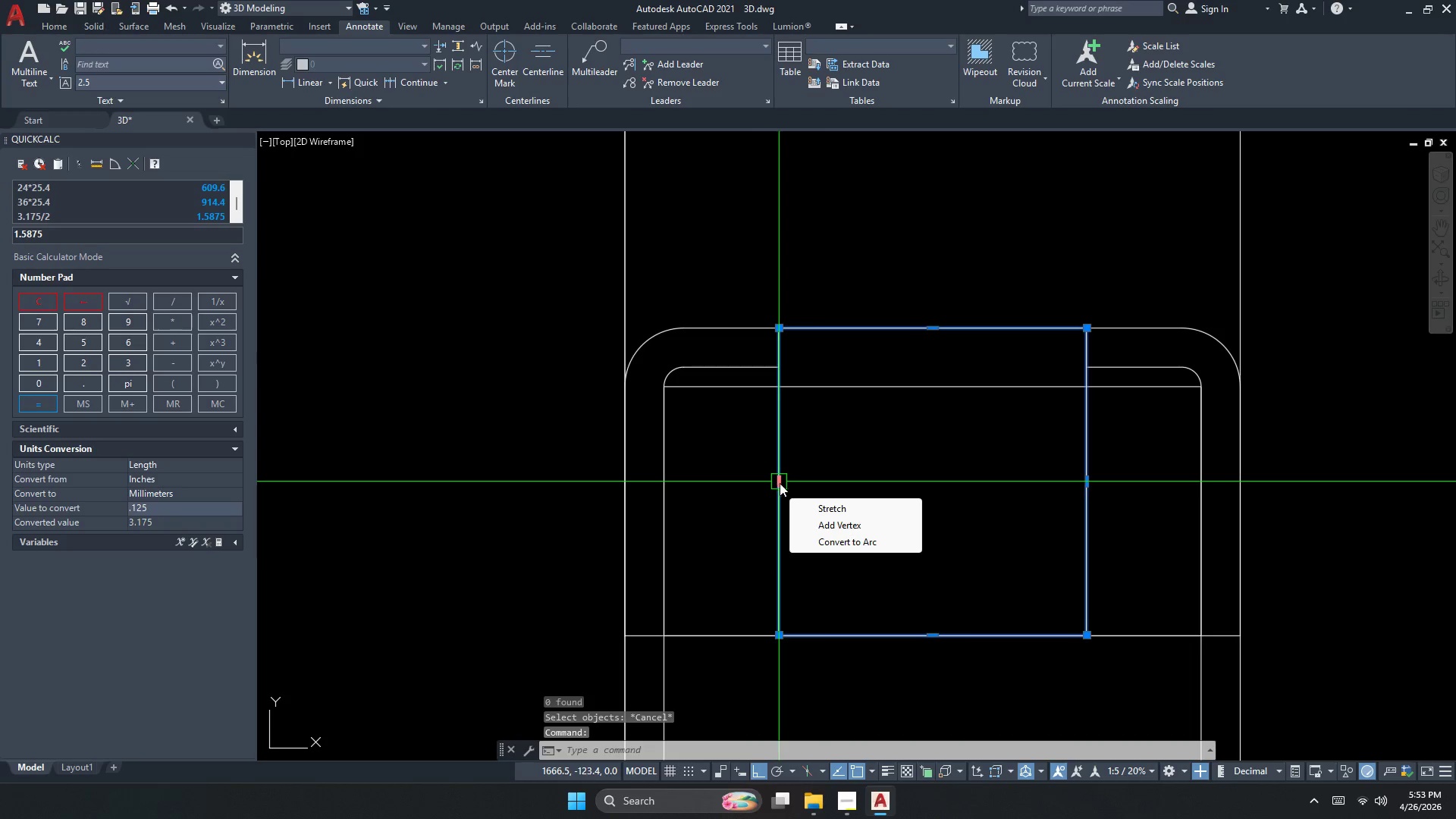 
left_click([858, 525])
 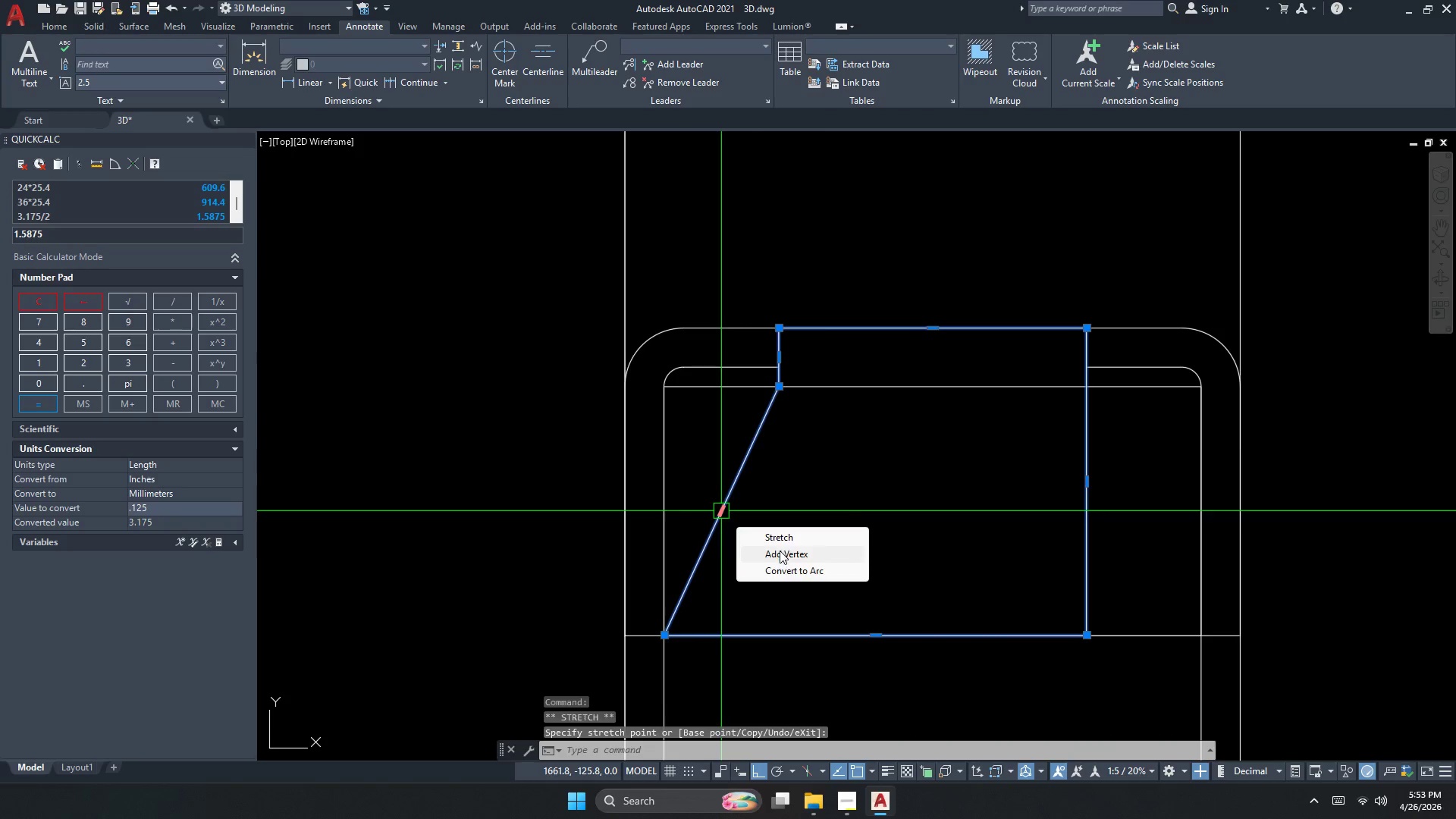 
wait(6.2)
 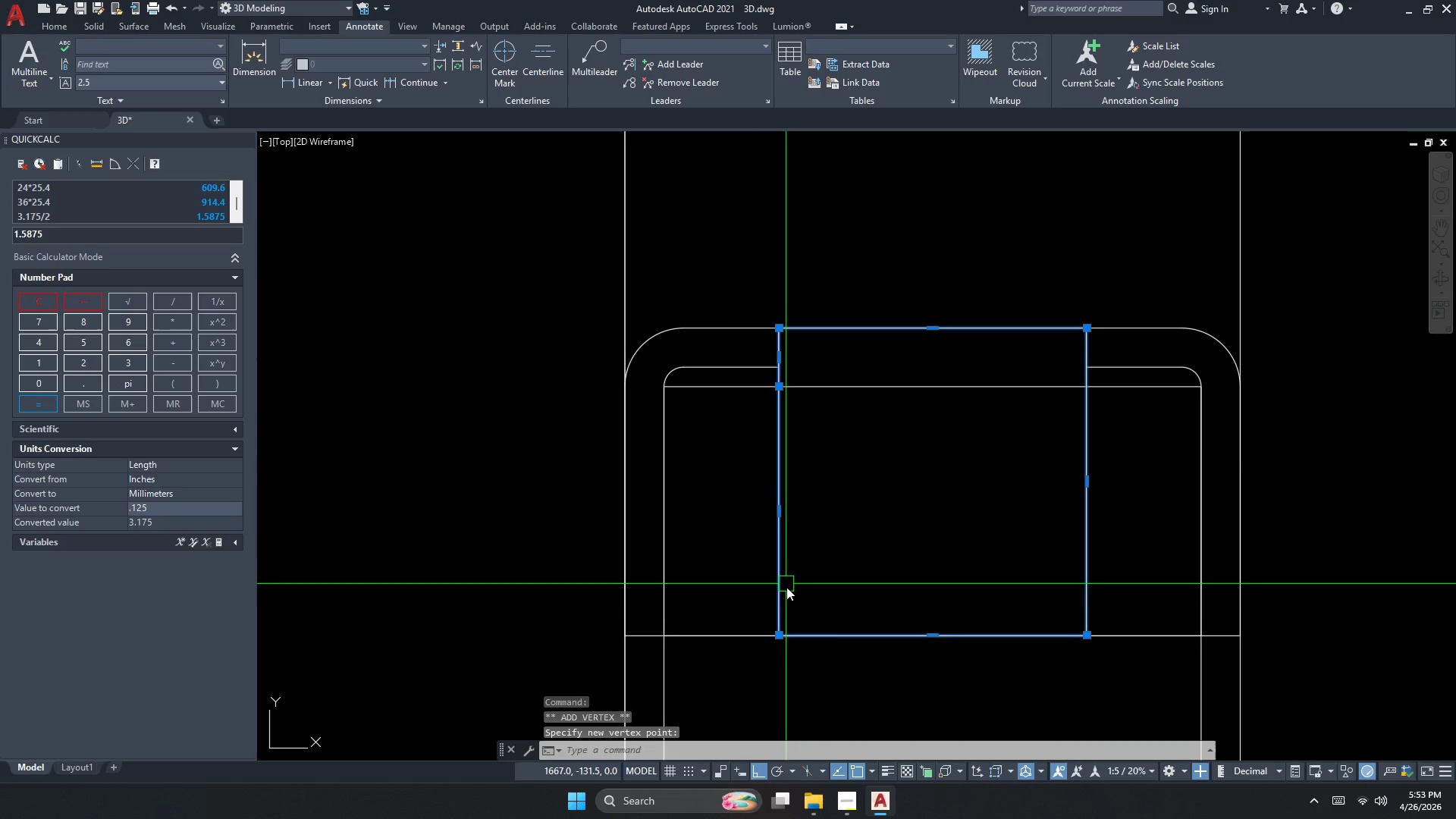 
scroll: coordinate [651, 424], scroll_direction: down, amount: 2.0
 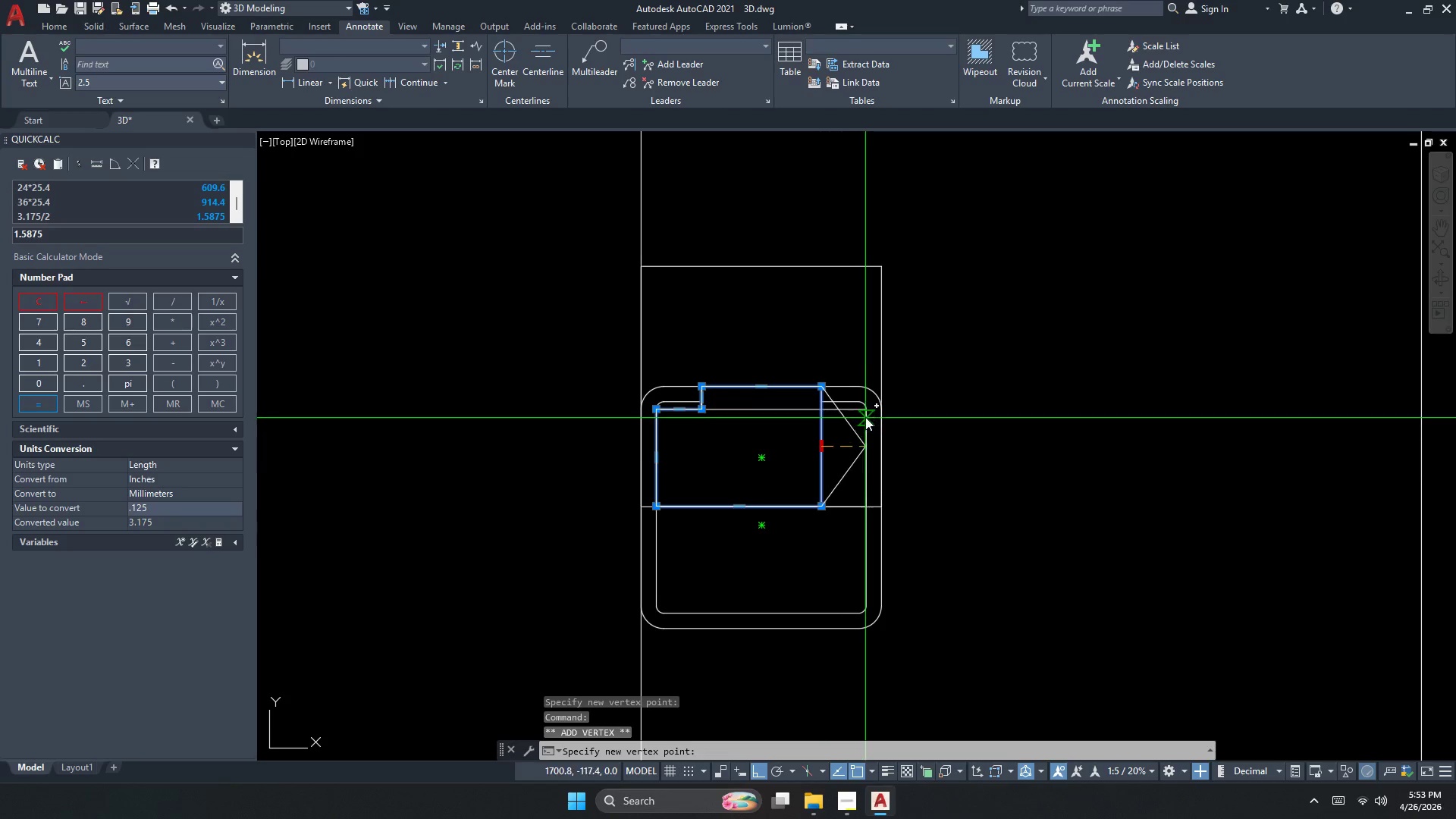 
left_click([821, 417])
 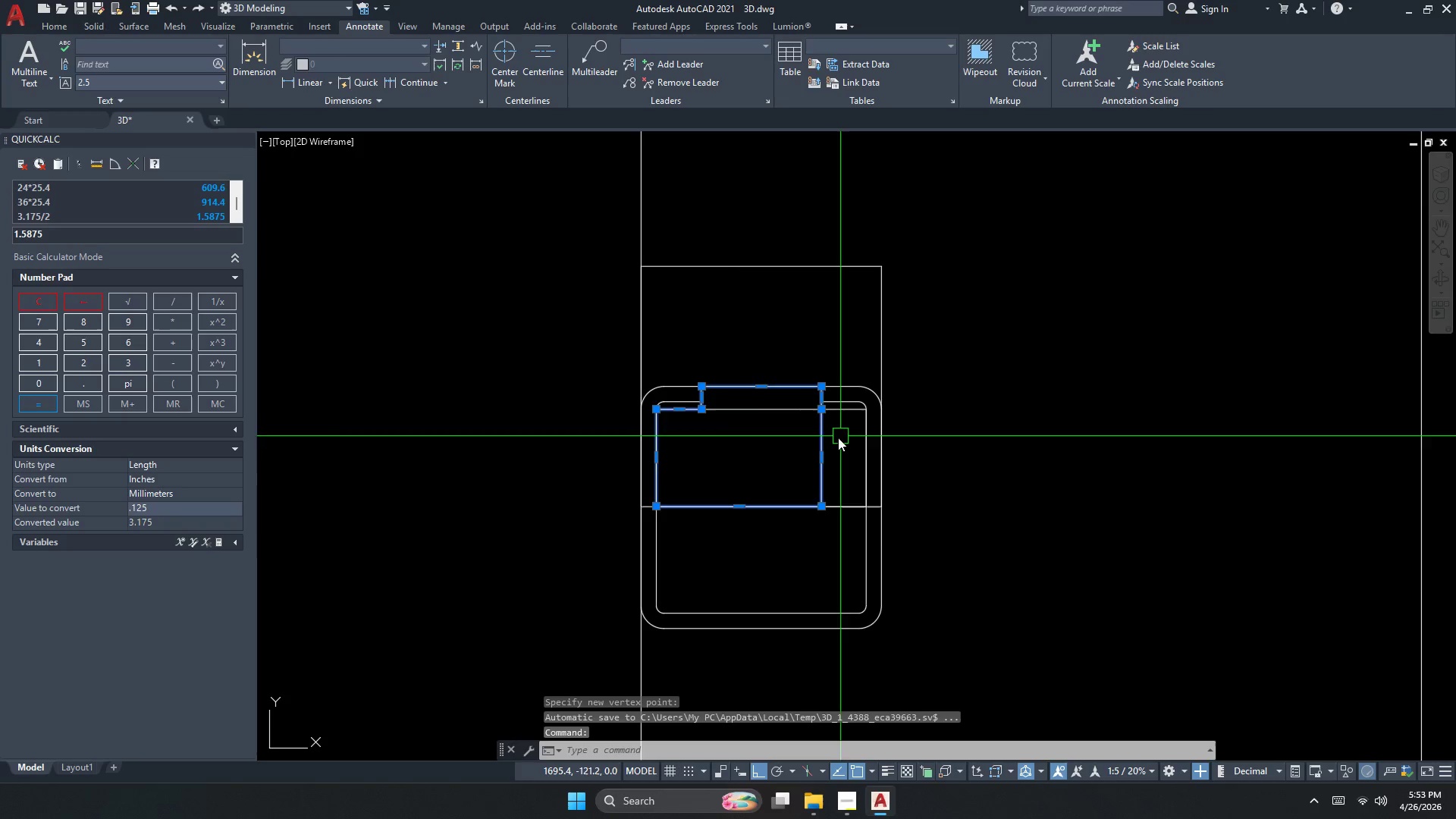 
scroll: coordinate [832, 444], scroll_direction: up, amount: 1.0
 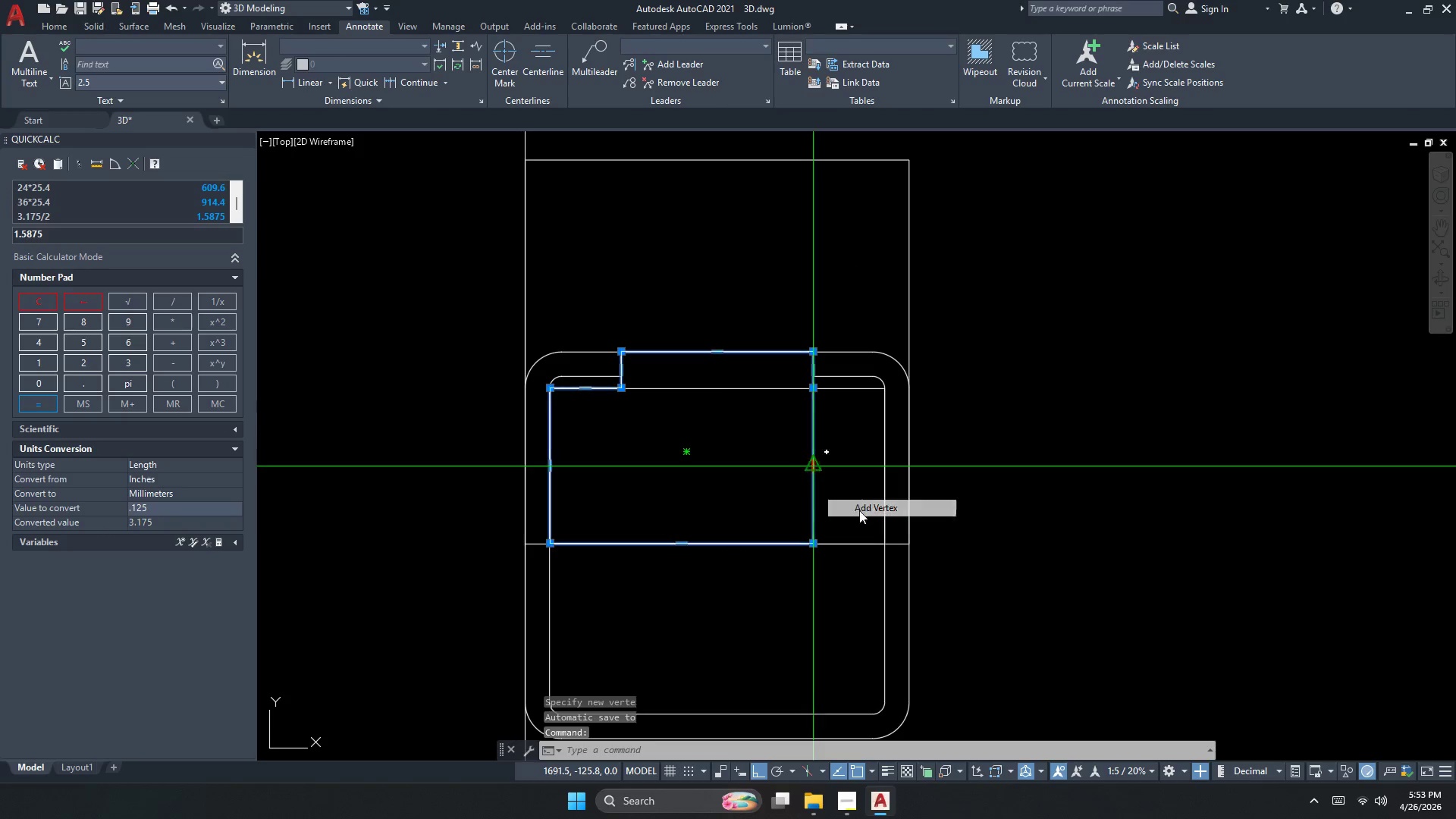 
left_click([883, 393])
 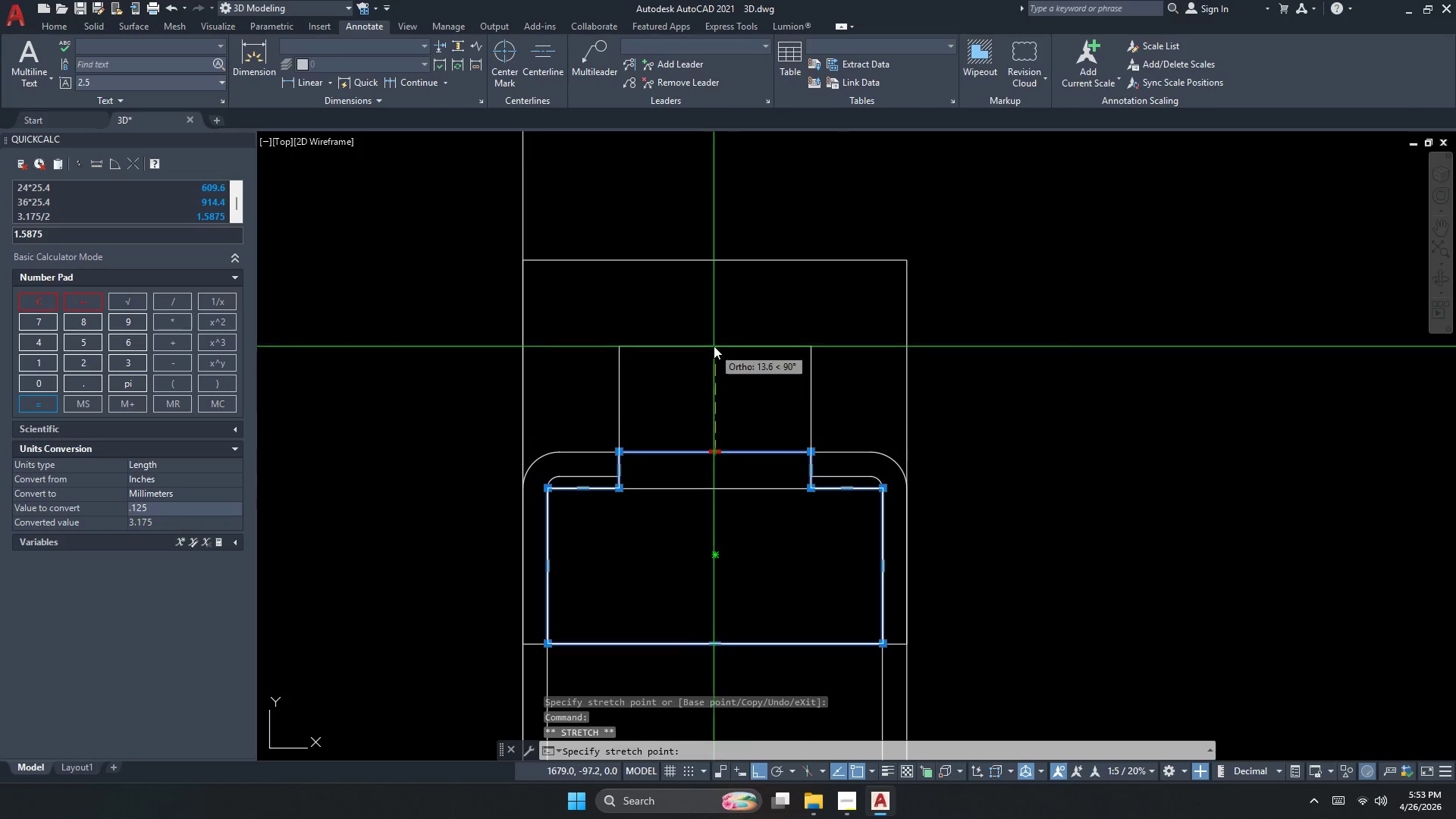 
left_click([714, 260])
 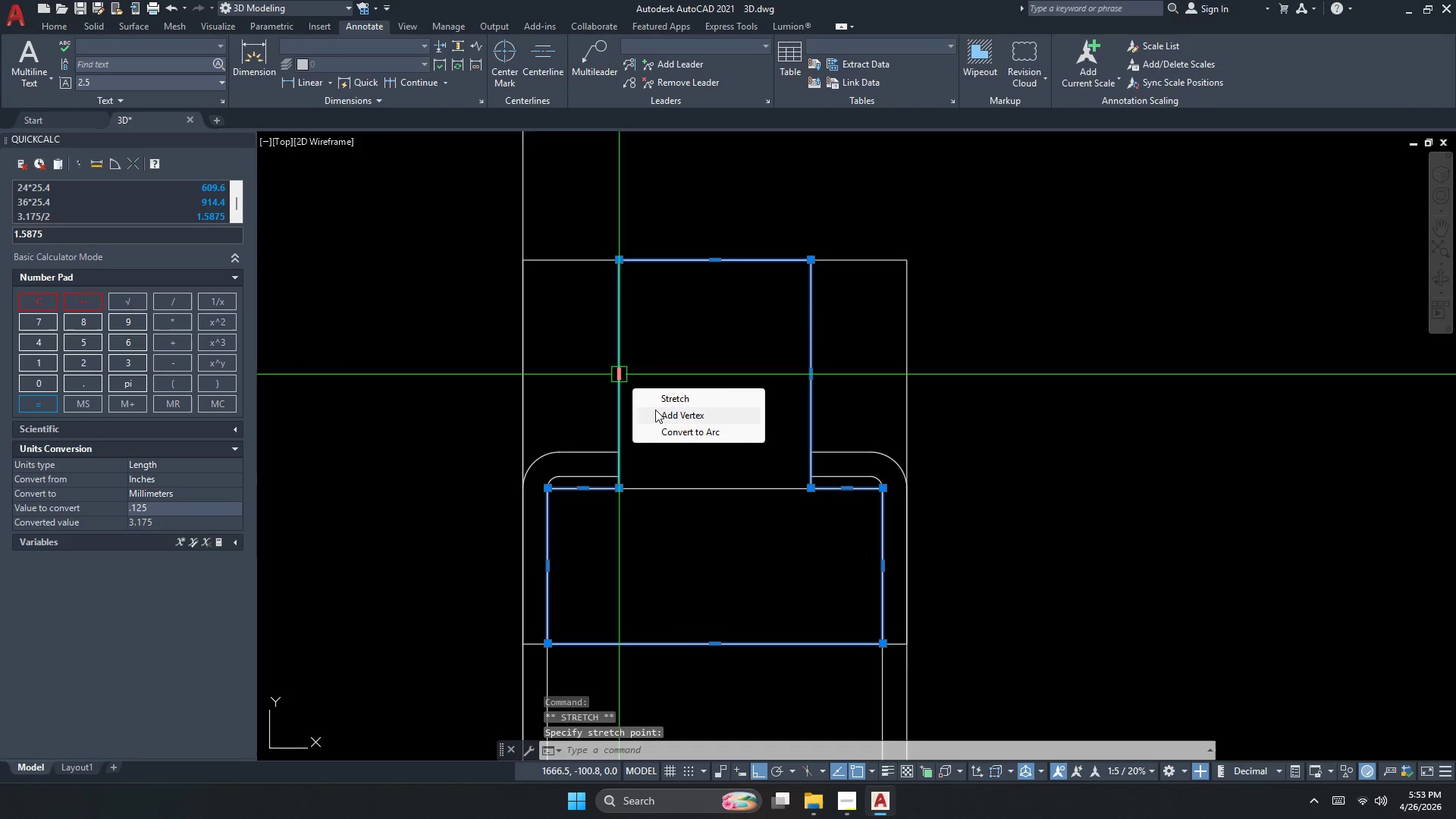 
scroll: coordinate [629, 444], scroll_direction: up, amount: 1.0
 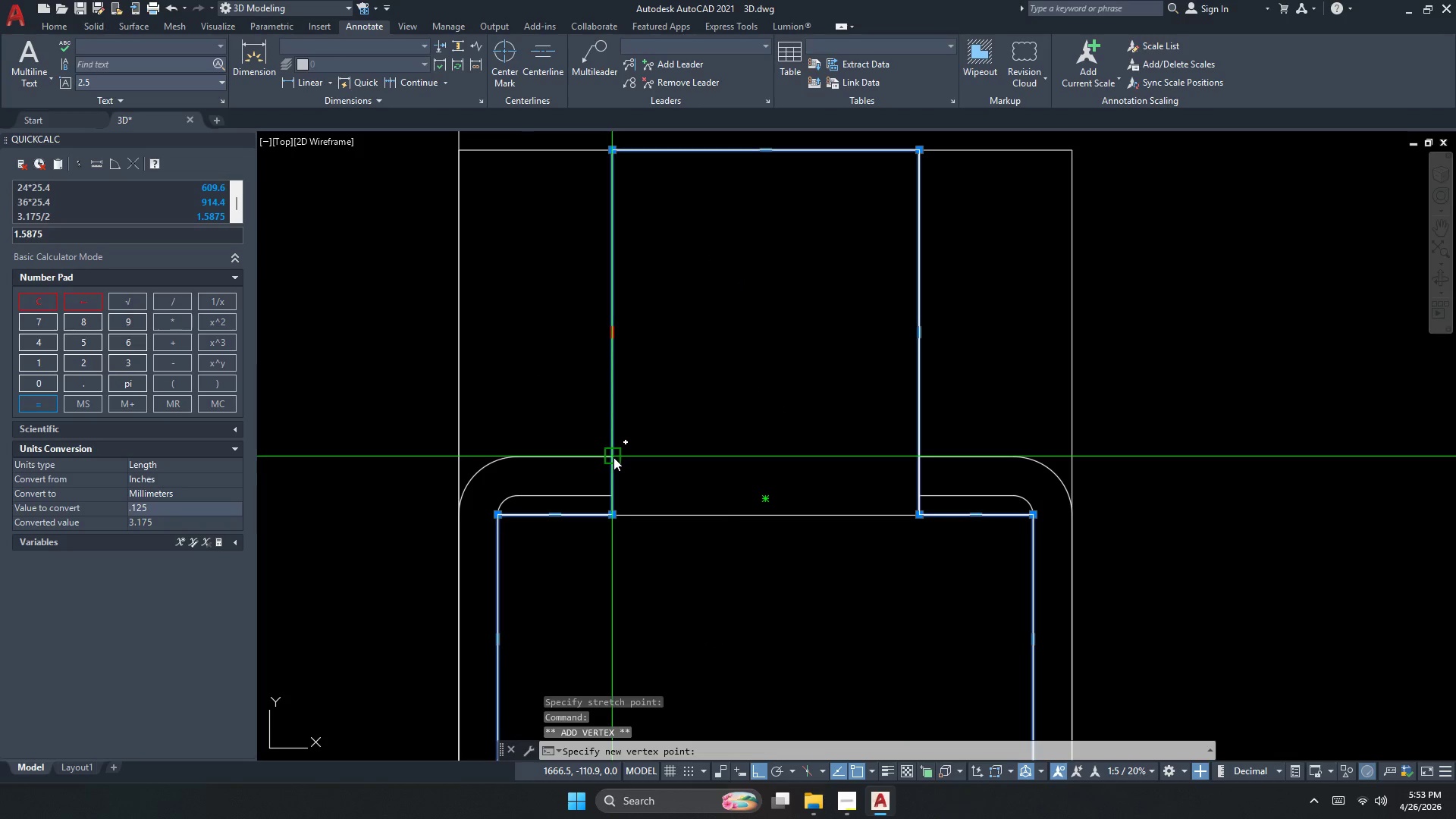 
left_click([613, 458])
 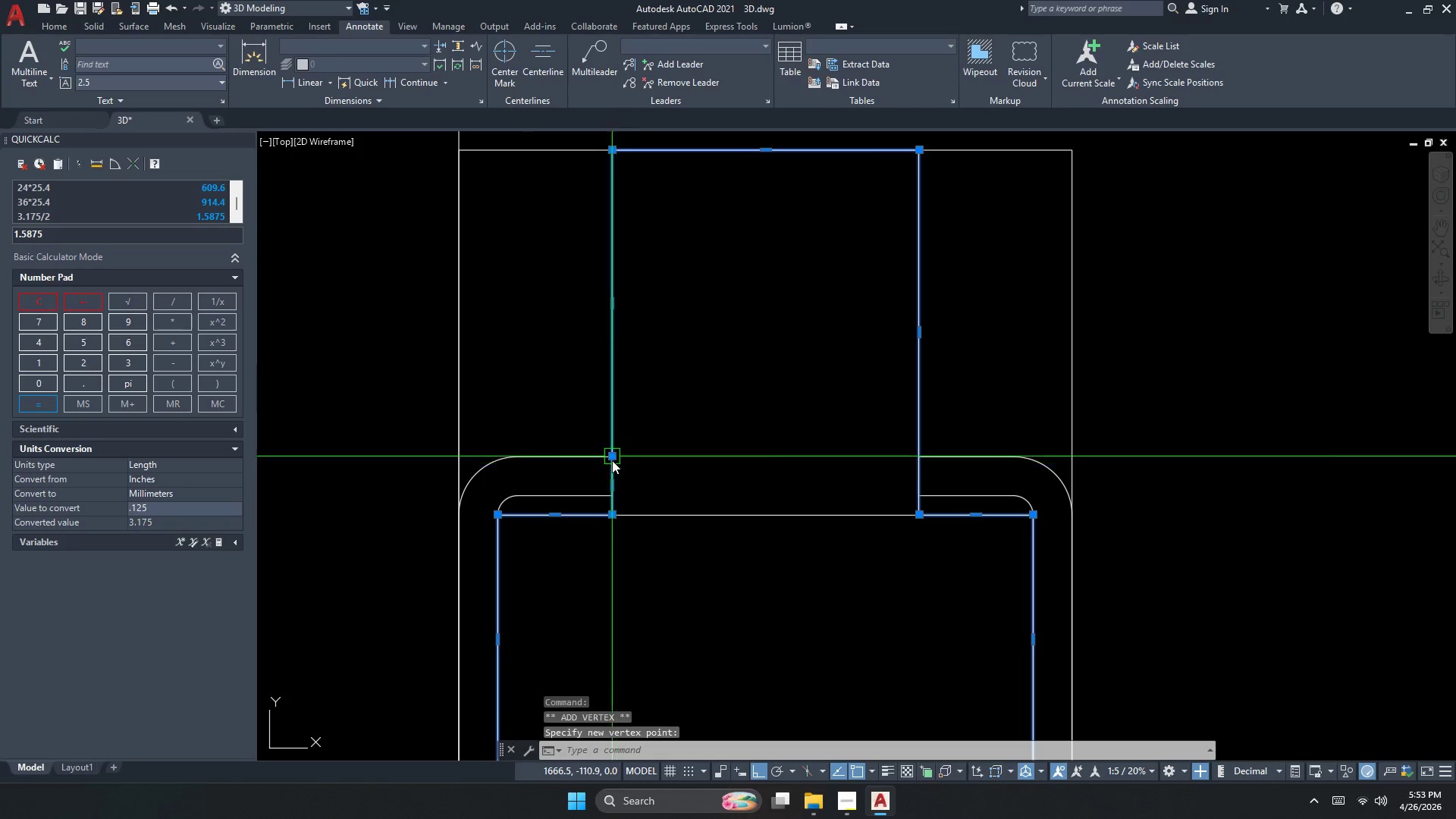 
scroll: coordinate [611, 460], scroll_direction: down, amount: 2.0
 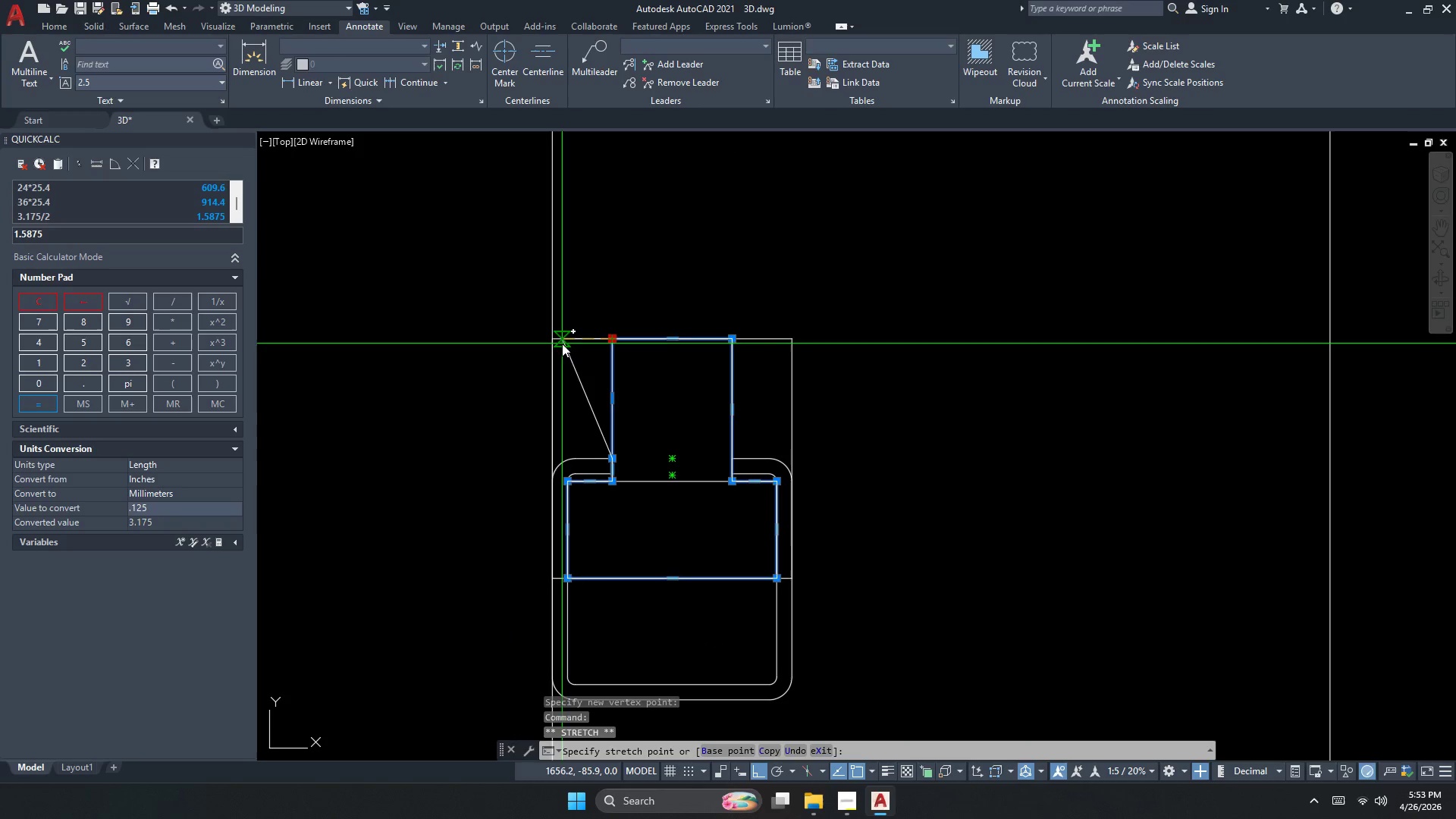 
left_click([557, 342])
 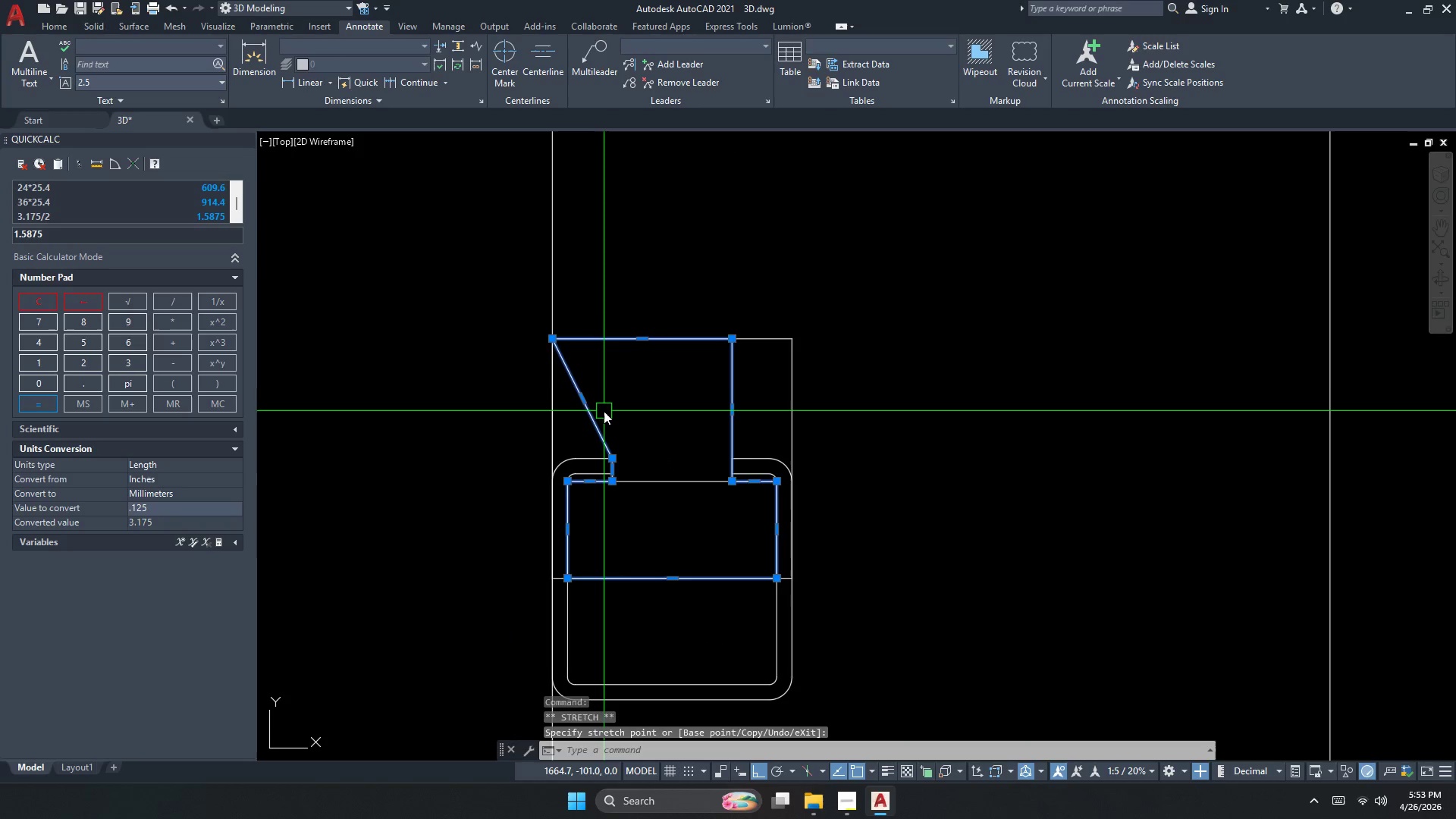 
key(Escape)
key(Escape)
type(xl h)
 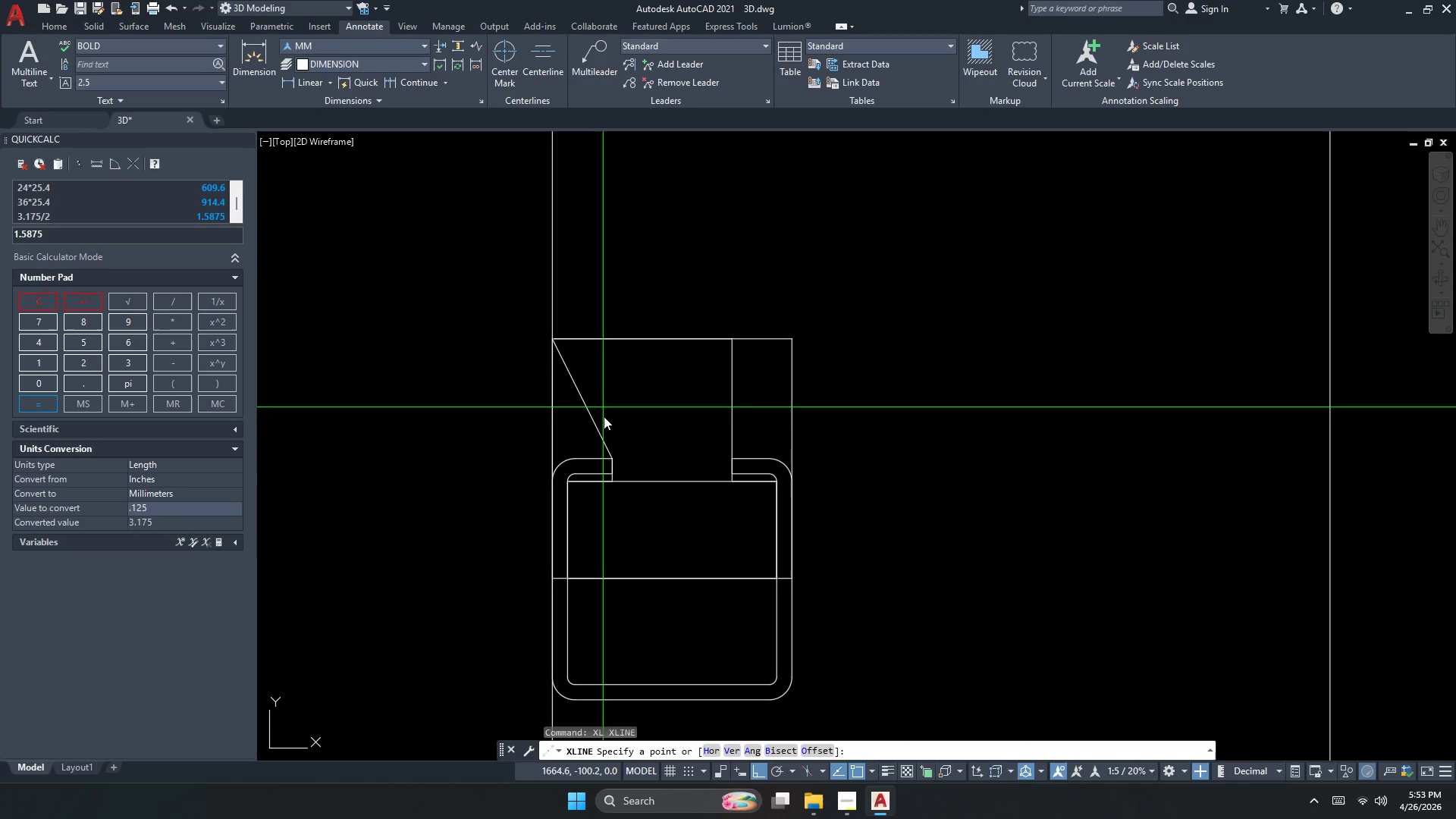 
key(Space)
 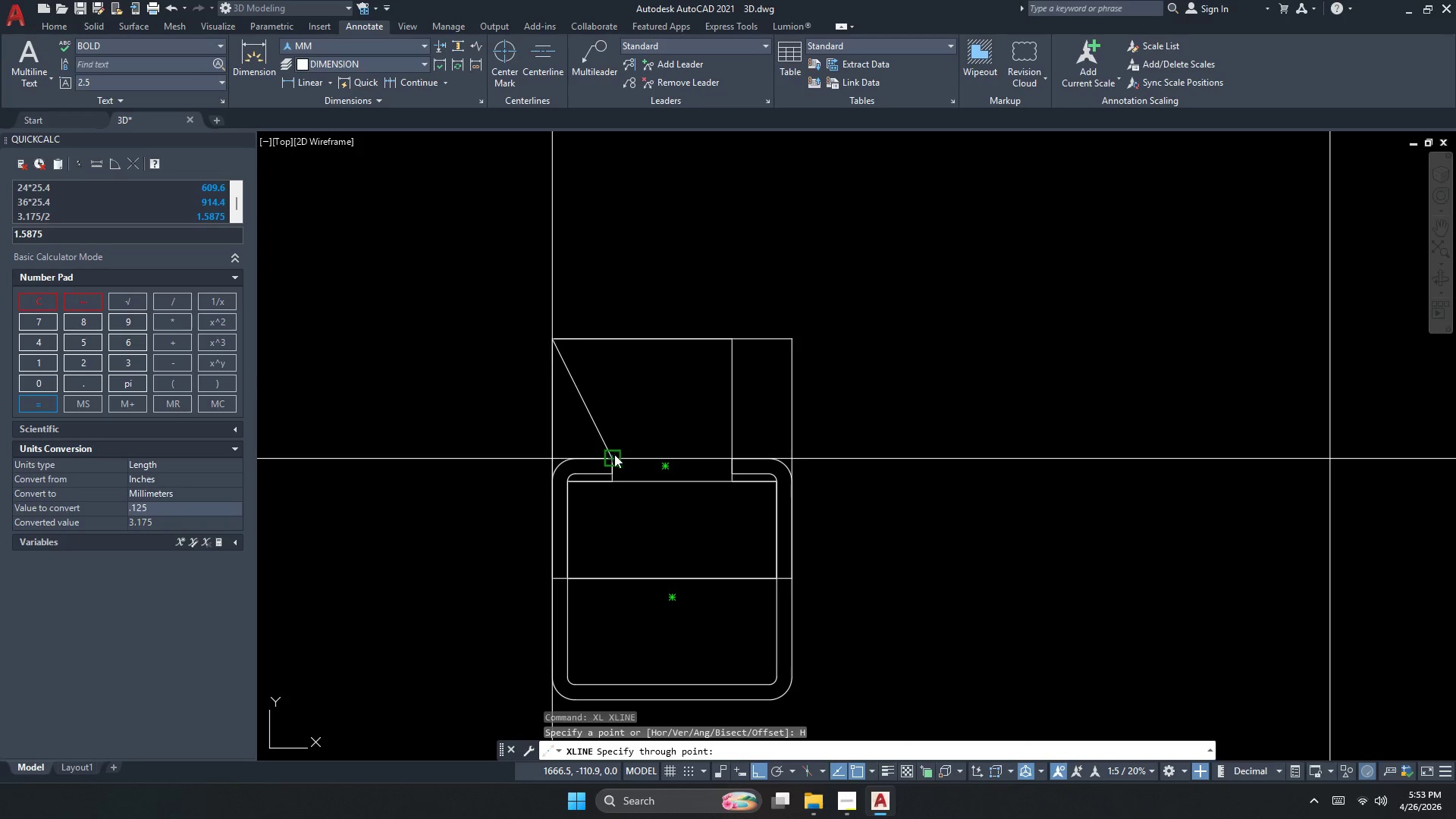 
left_click([615, 455])
 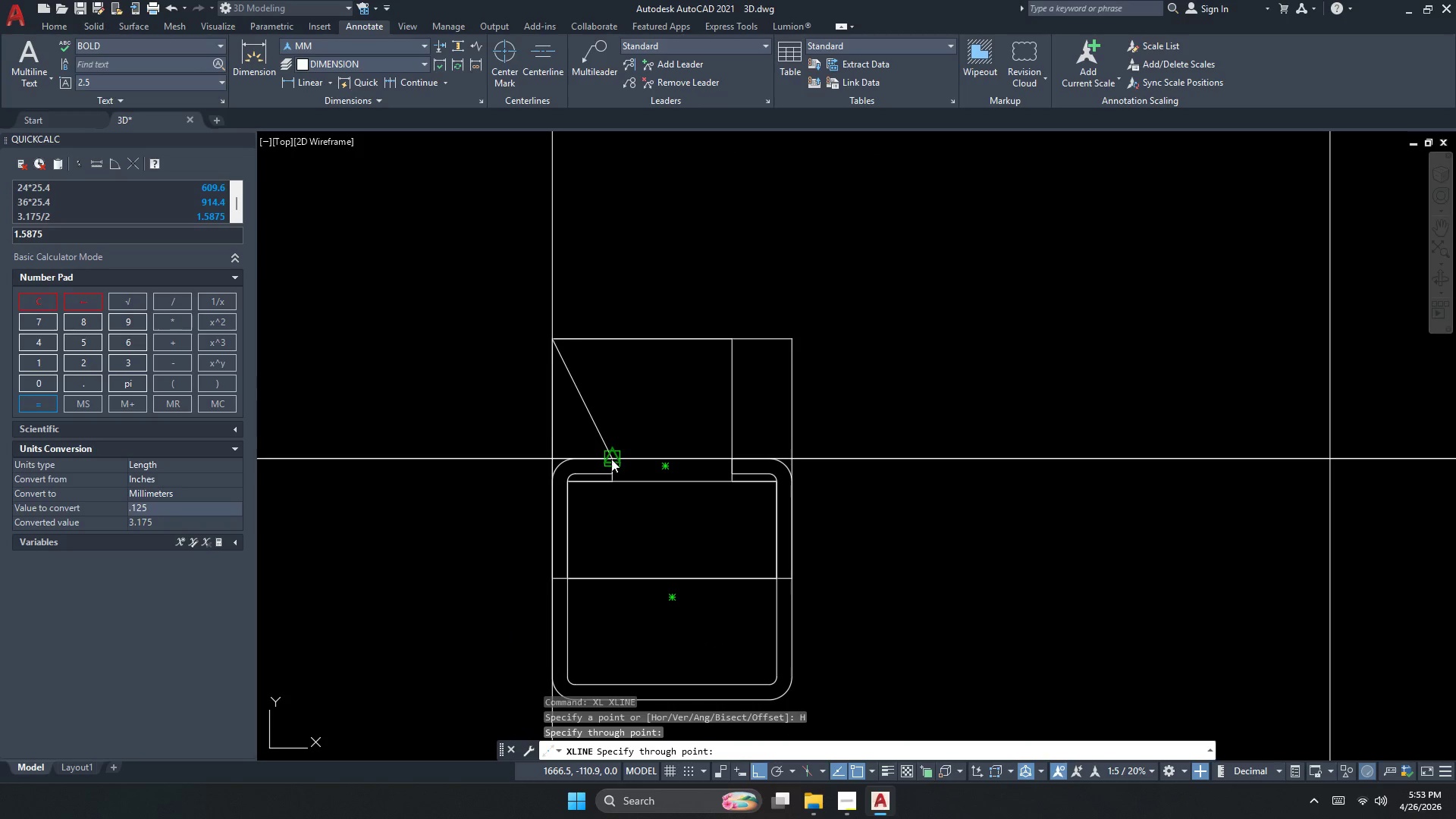 
key(Escape)
 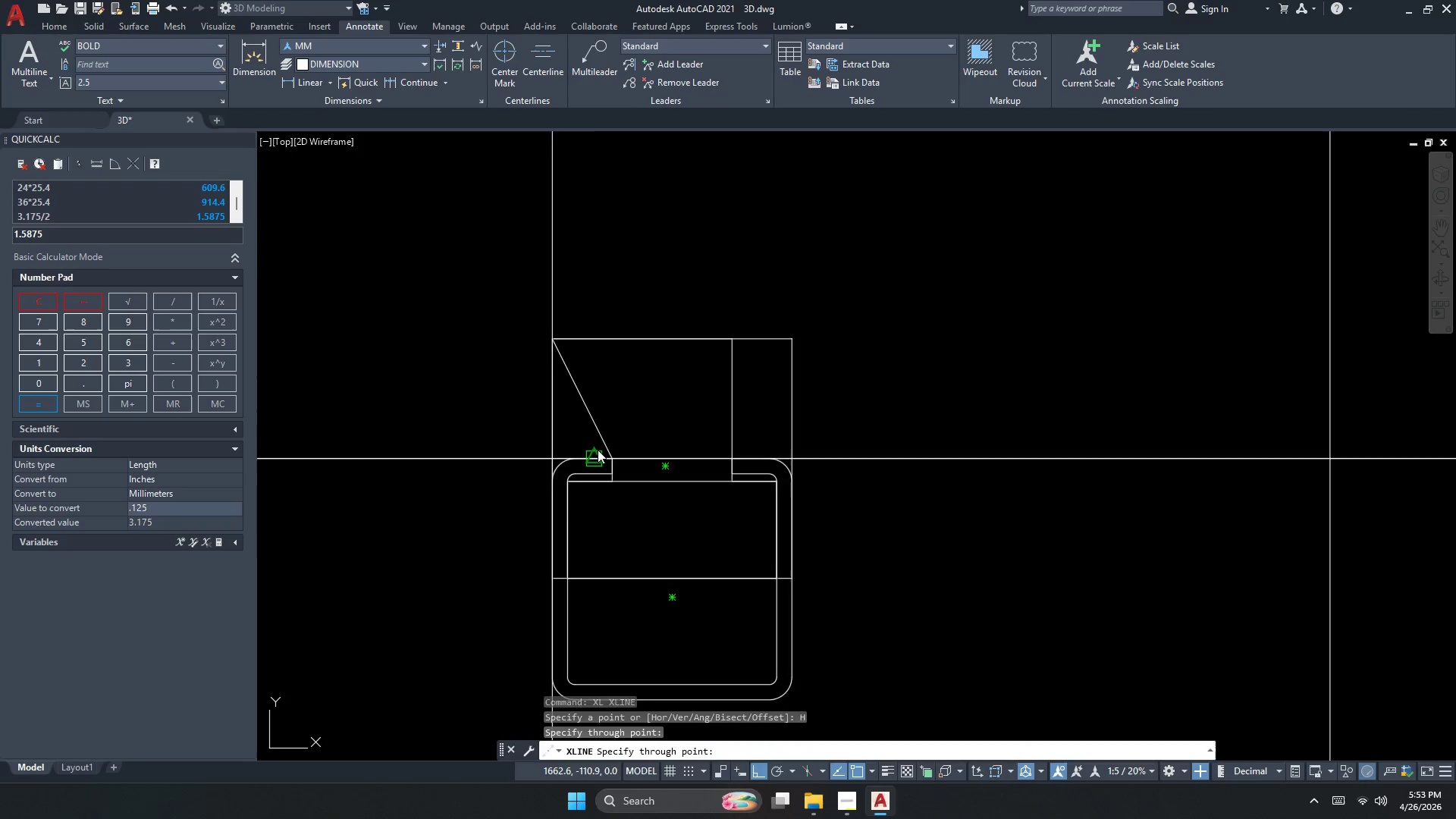 
scroll: coordinate [593, 436], scroll_direction: up, amount: 1.0
 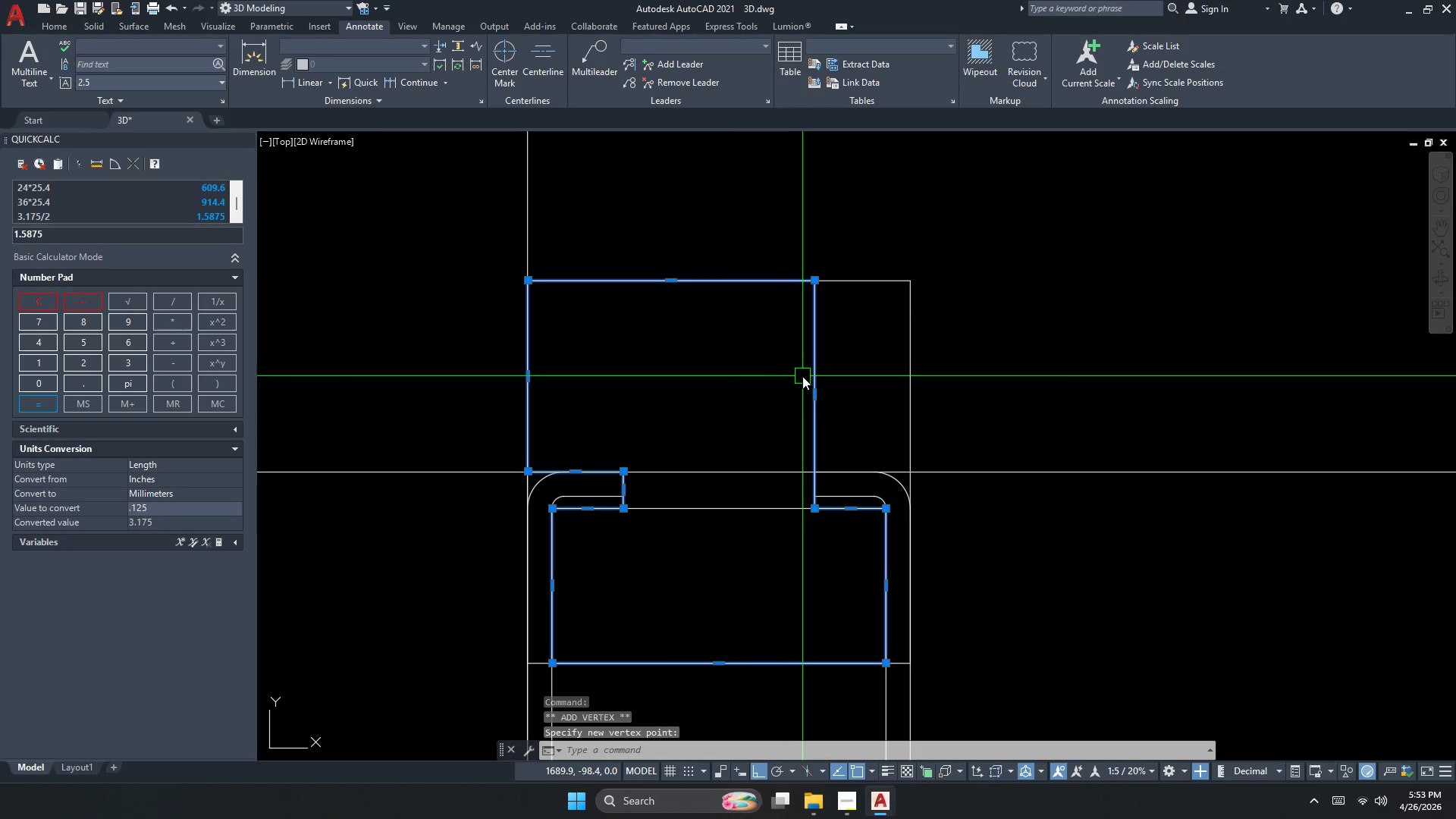 
left_click([862, 435])
 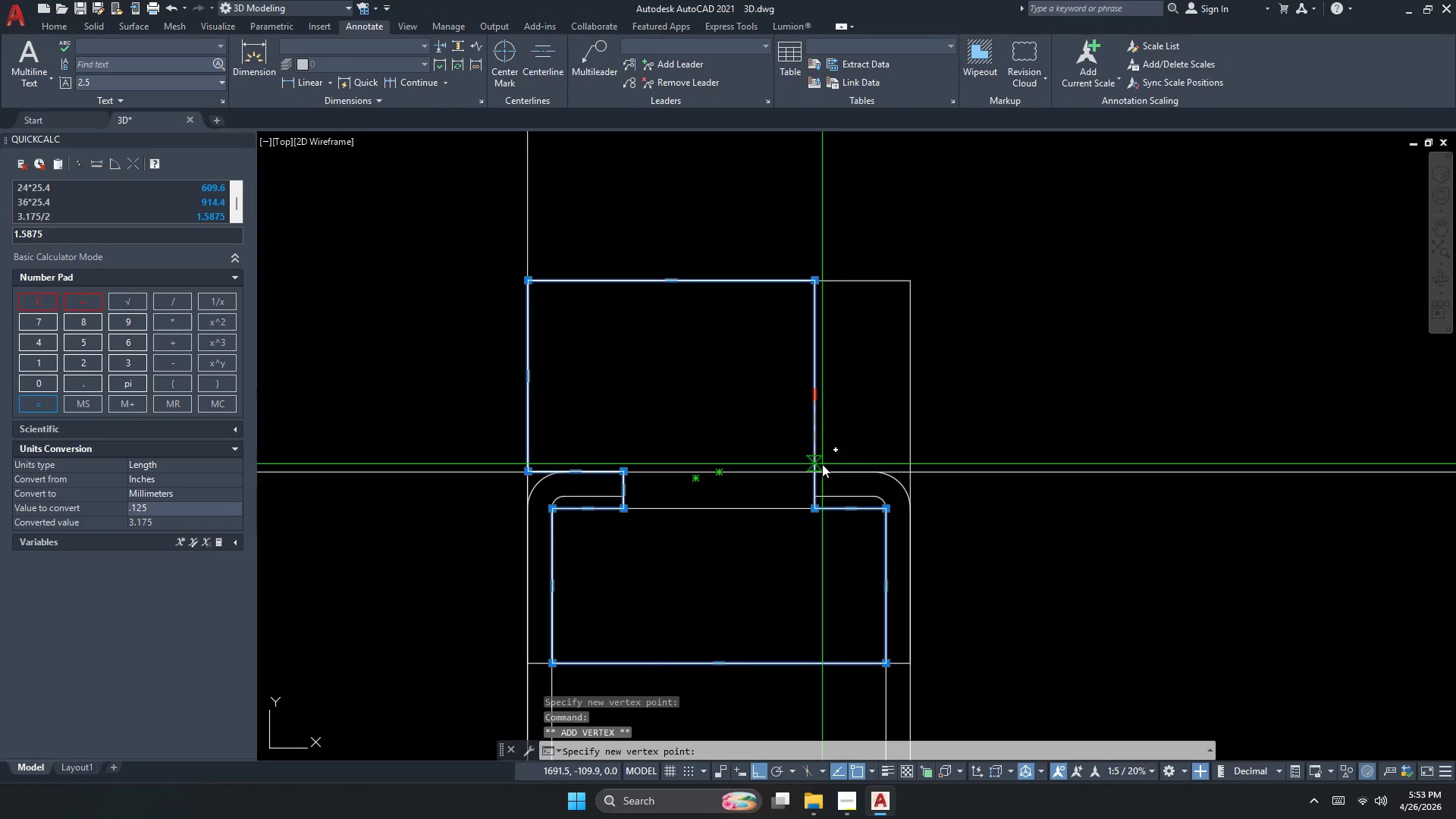 
left_click_drag(start_coordinate=[811, 473], to_coordinate=[811, 468])
 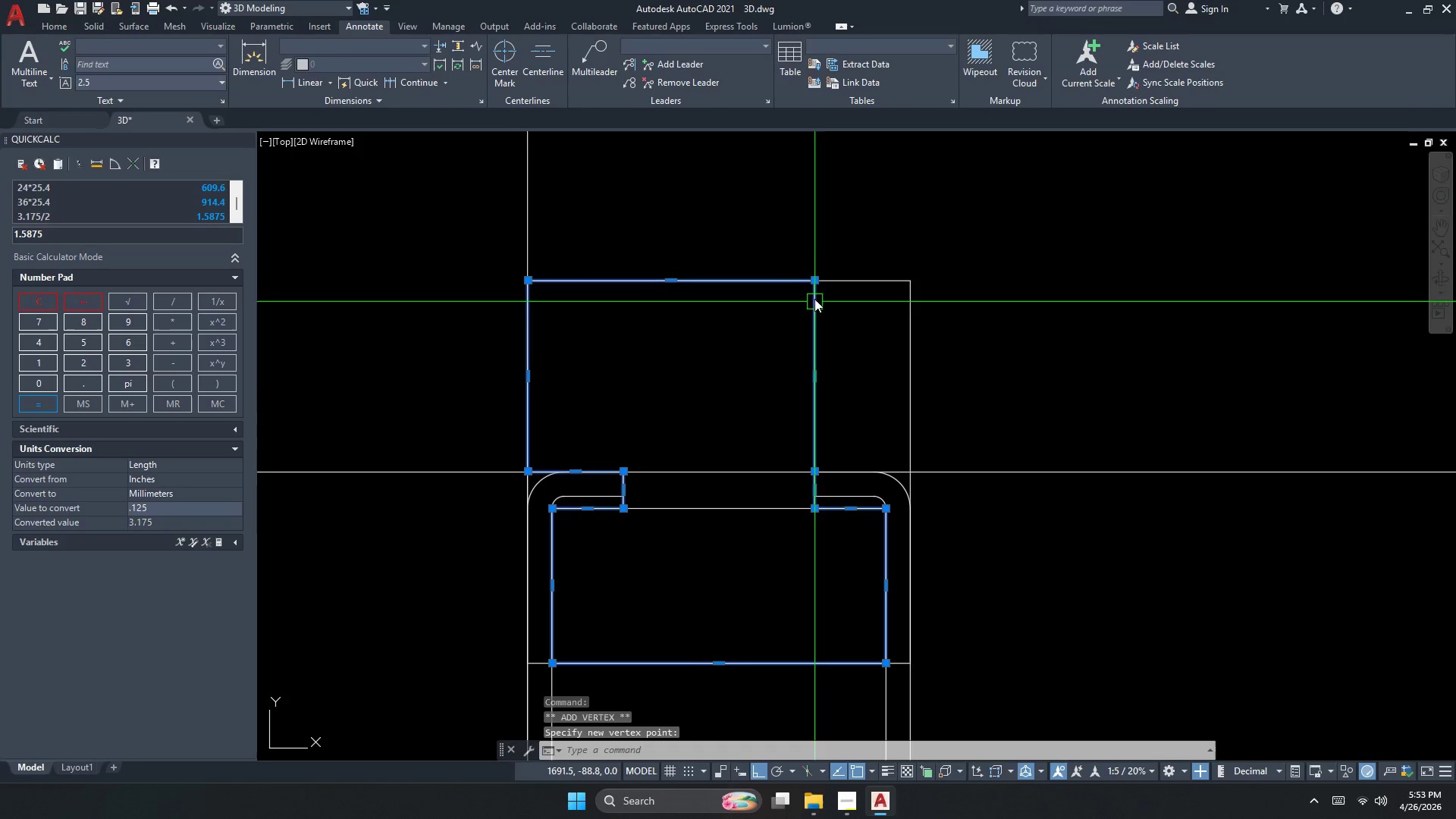 
left_click([817, 279])
 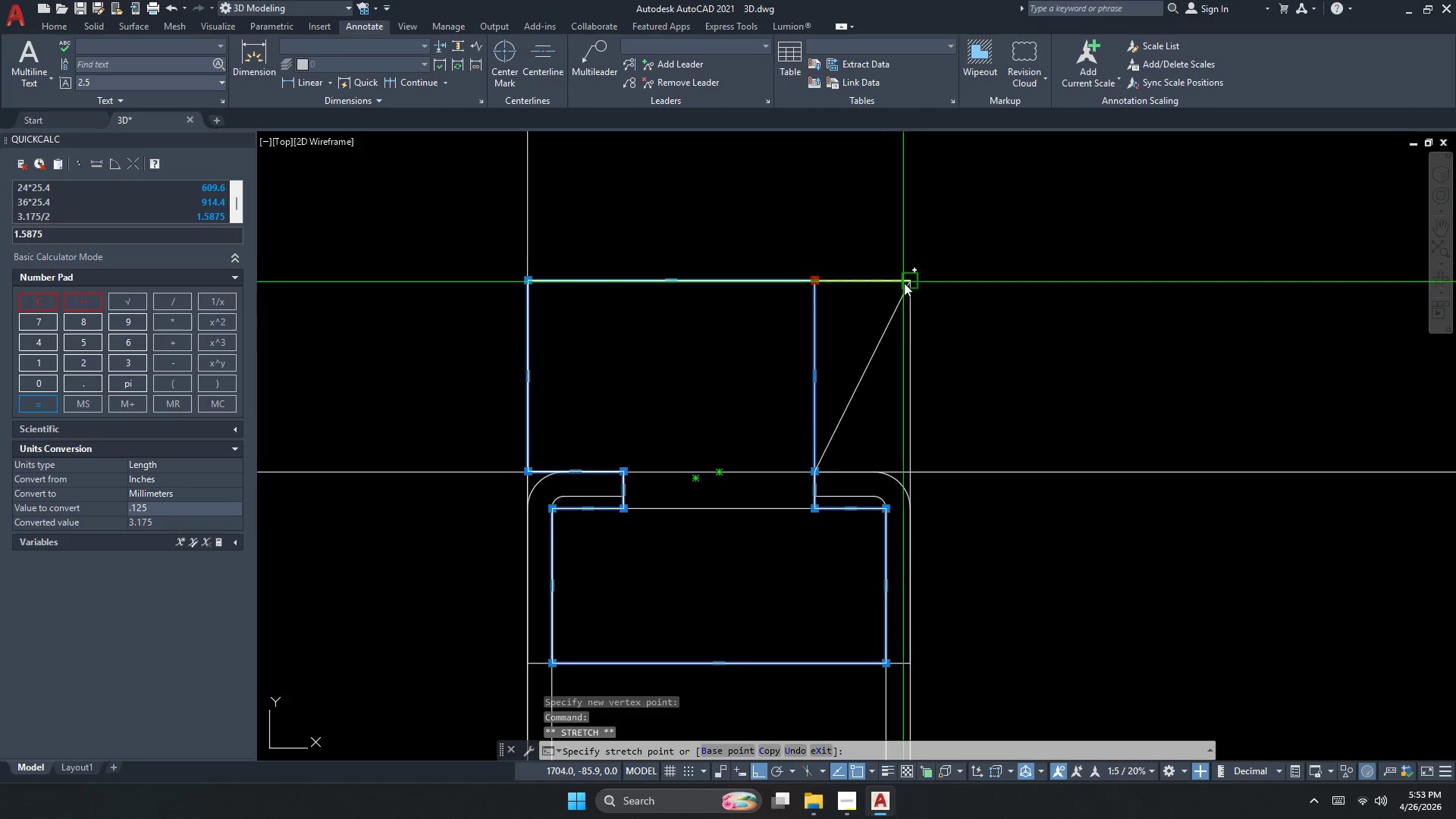 
left_click([908, 284])
 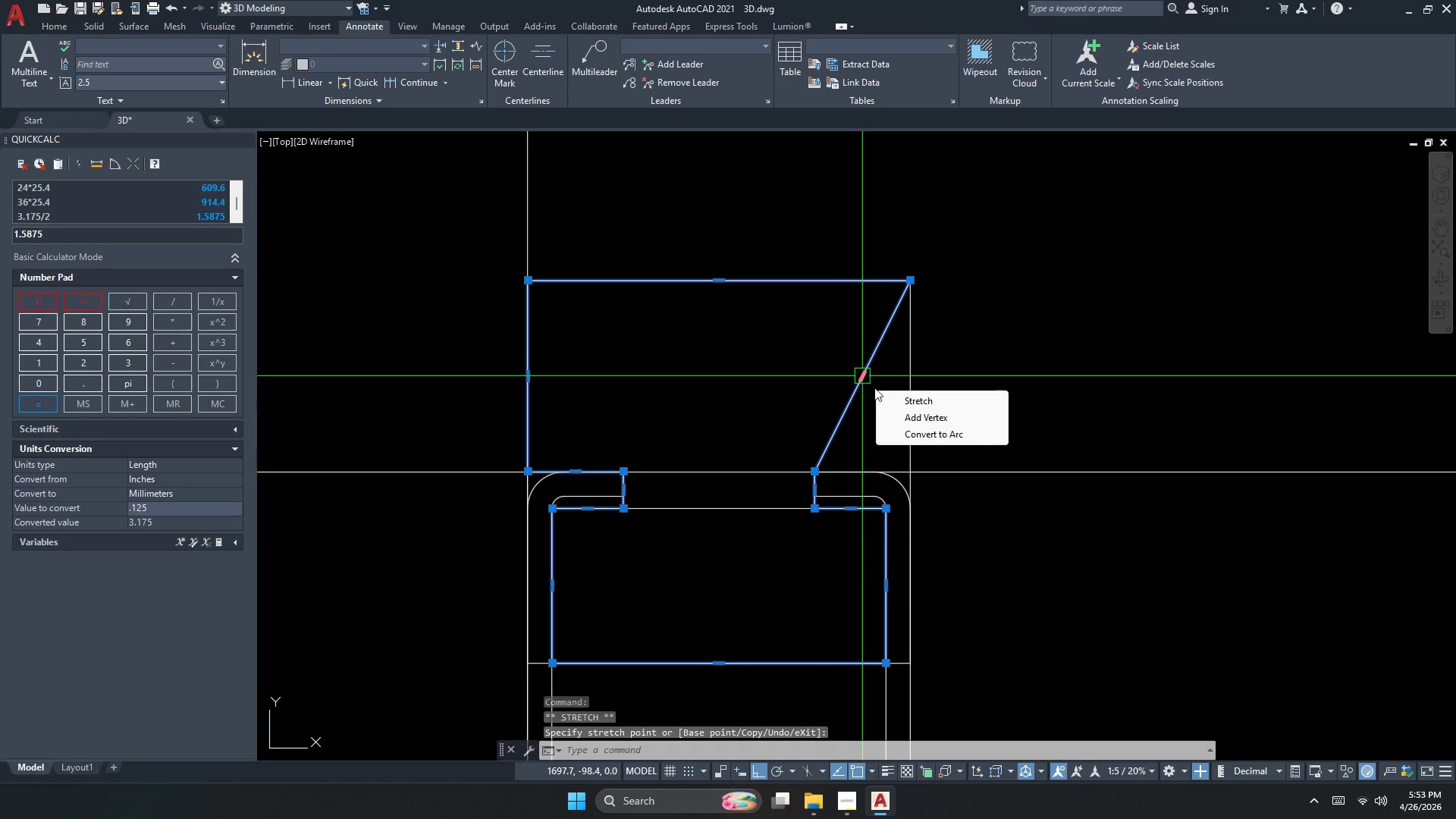 
left_click([907, 417])
 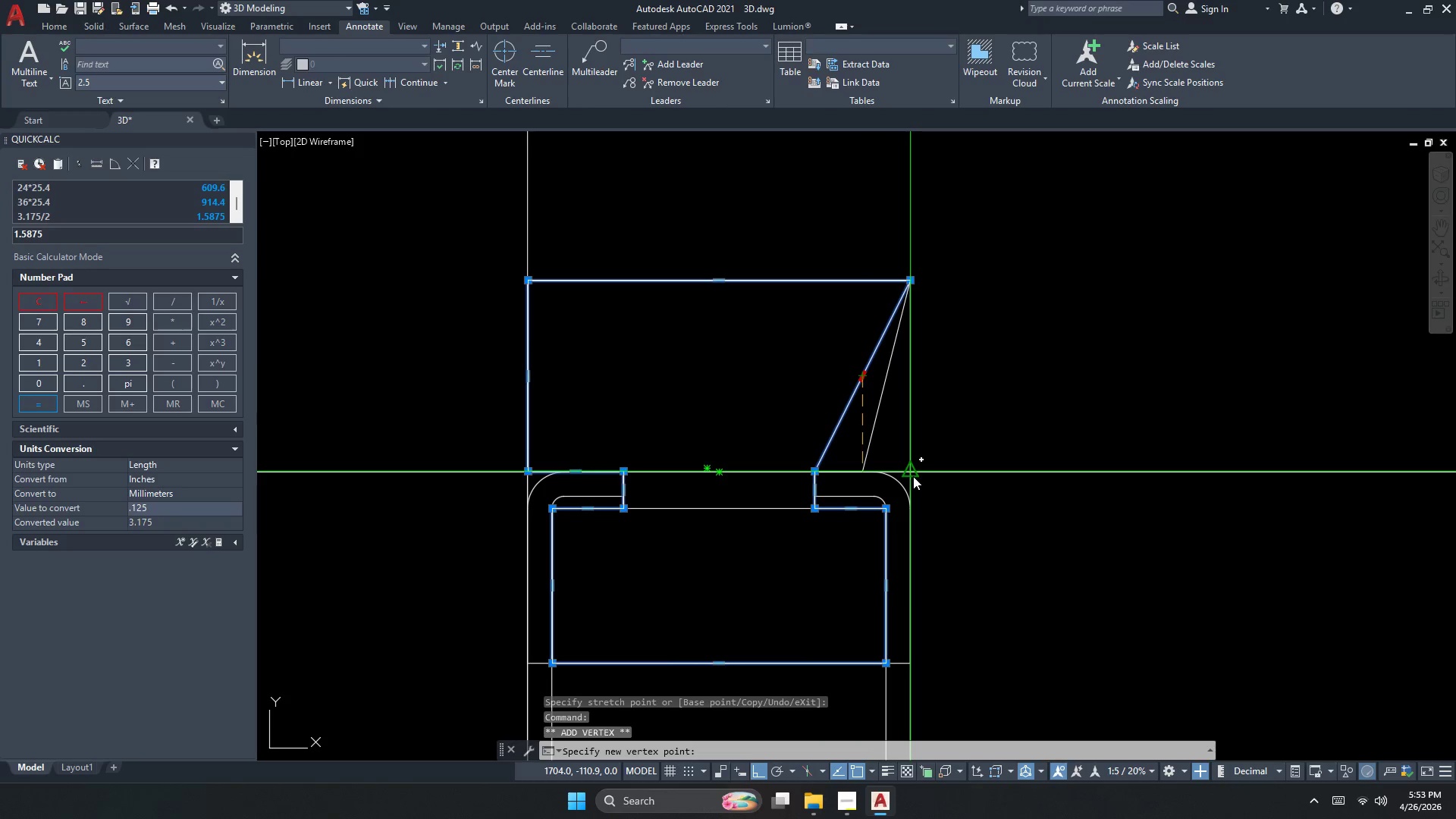 
left_click([914, 477])
 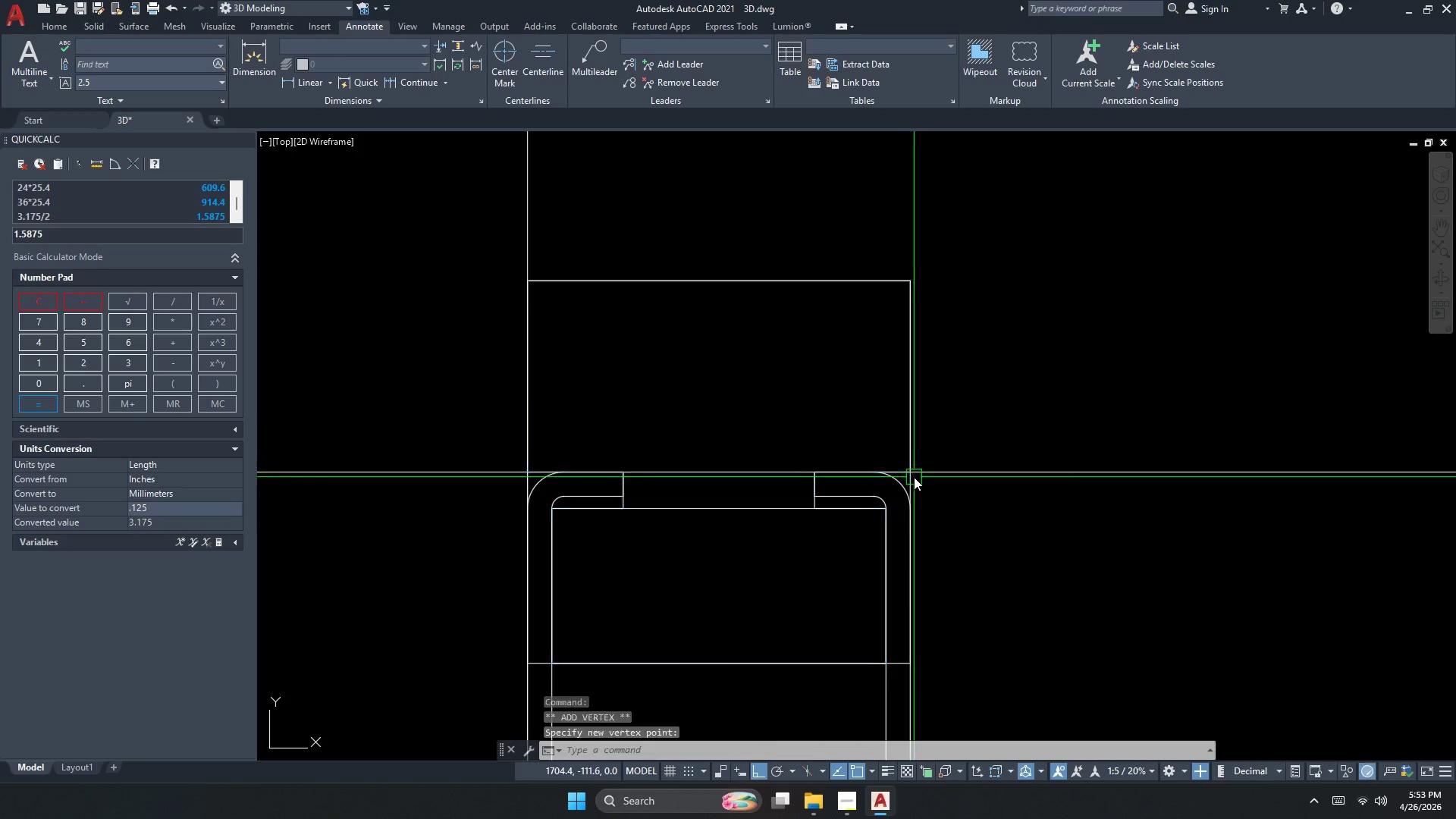 
key(Escape)
 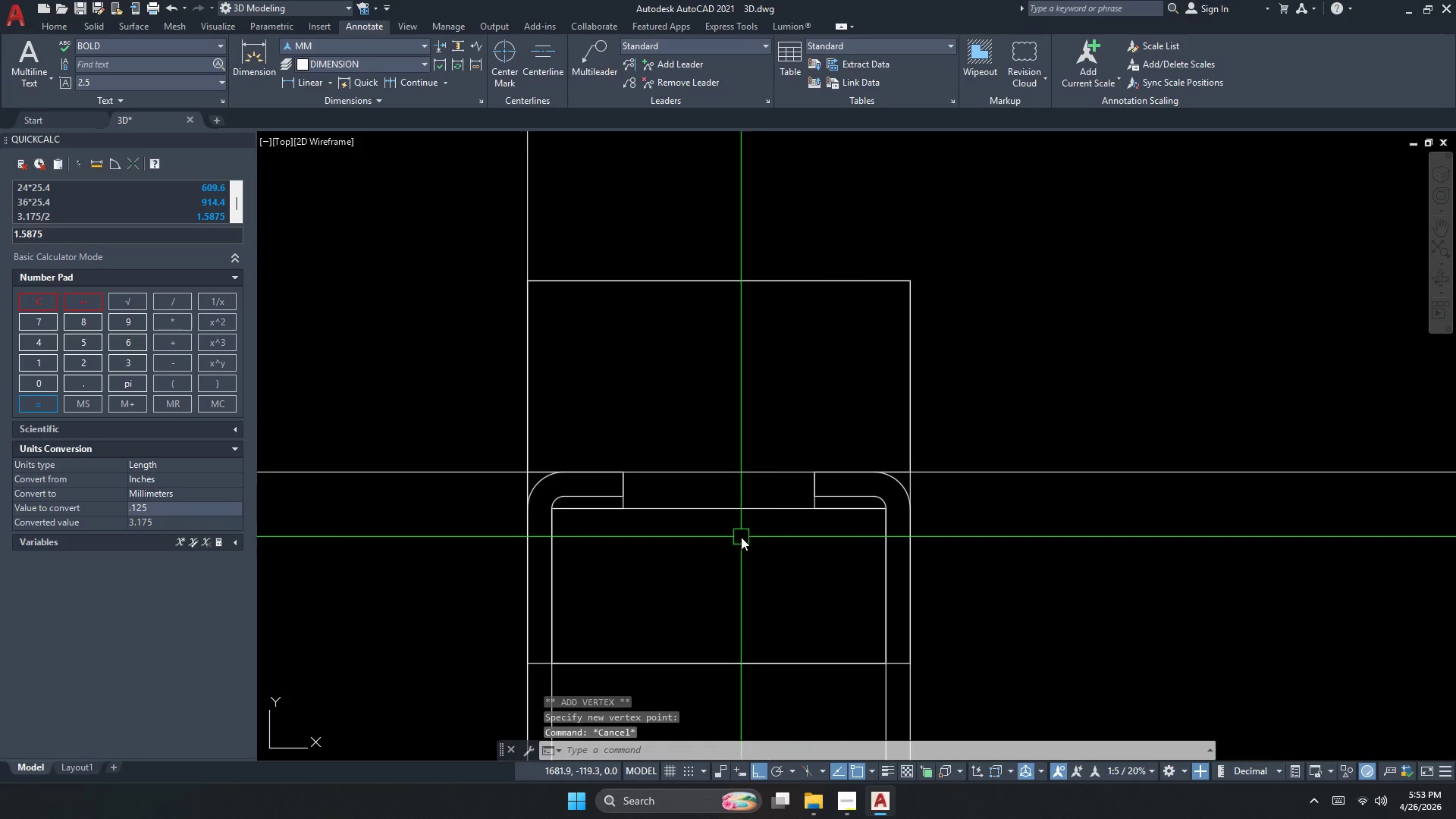 
left_click_drag(start_coordinate=[739, 537], to_coordinate=[736, 529])
 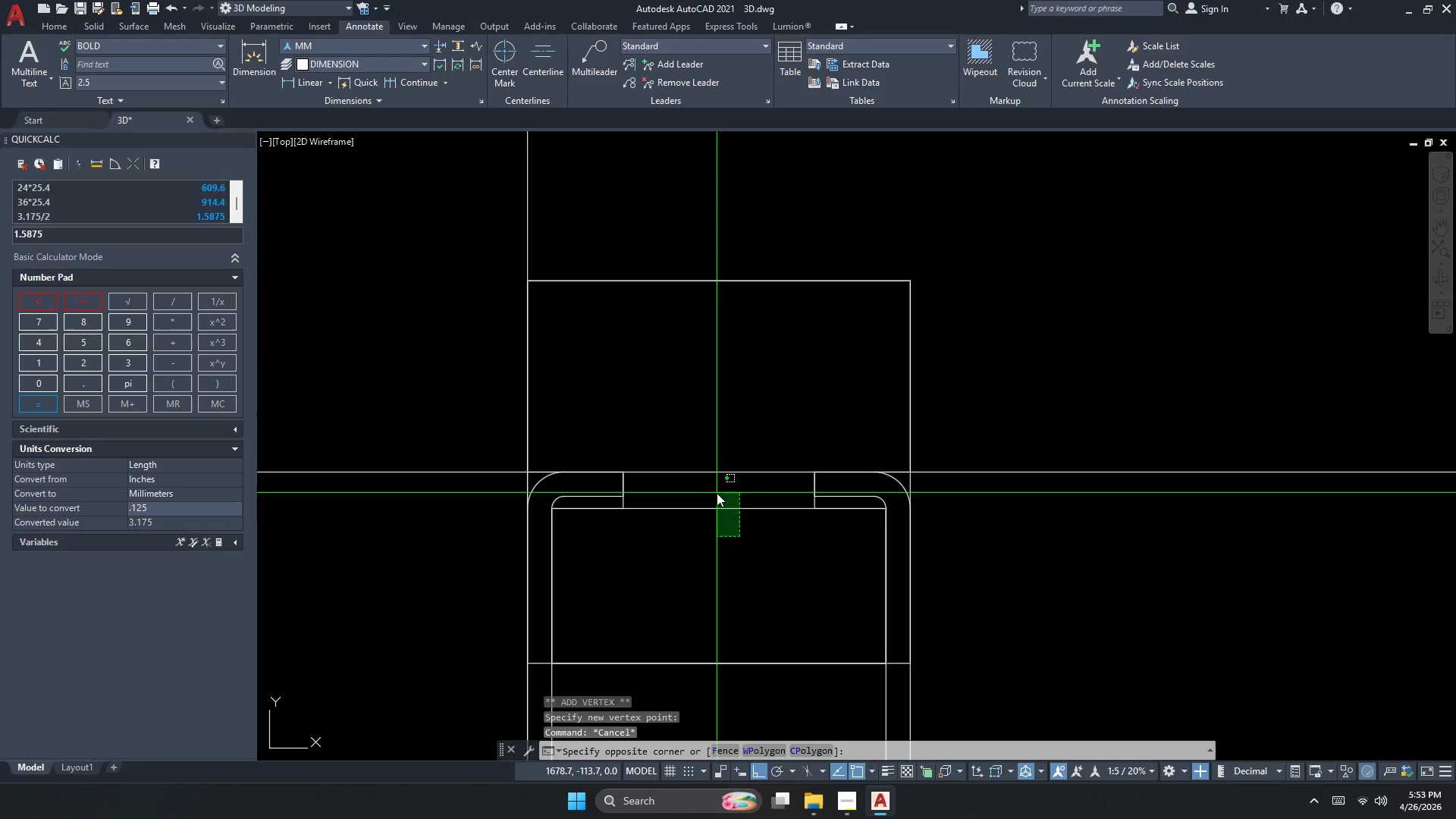 
double_click([717, 493])
 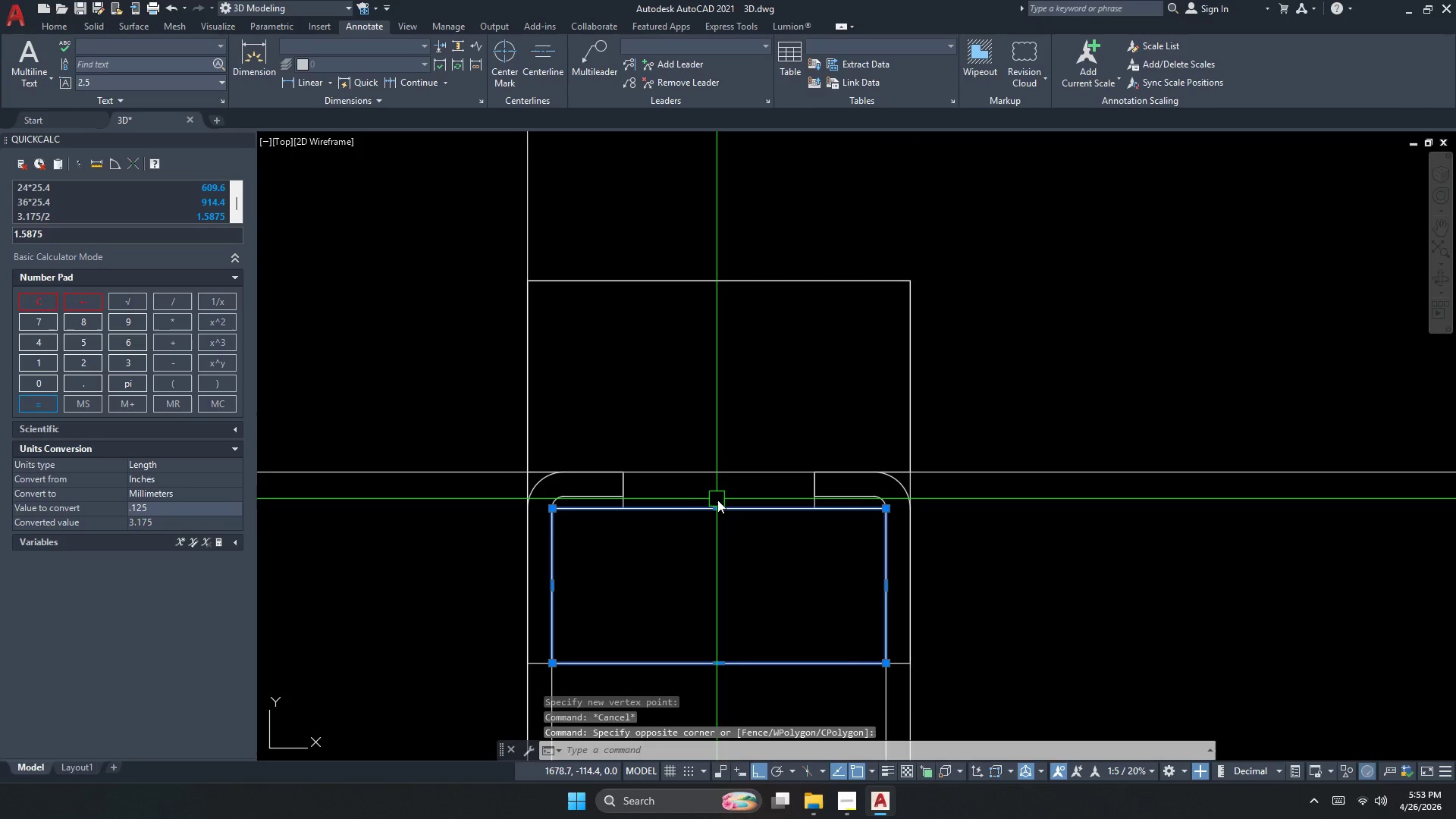 
key(E)
 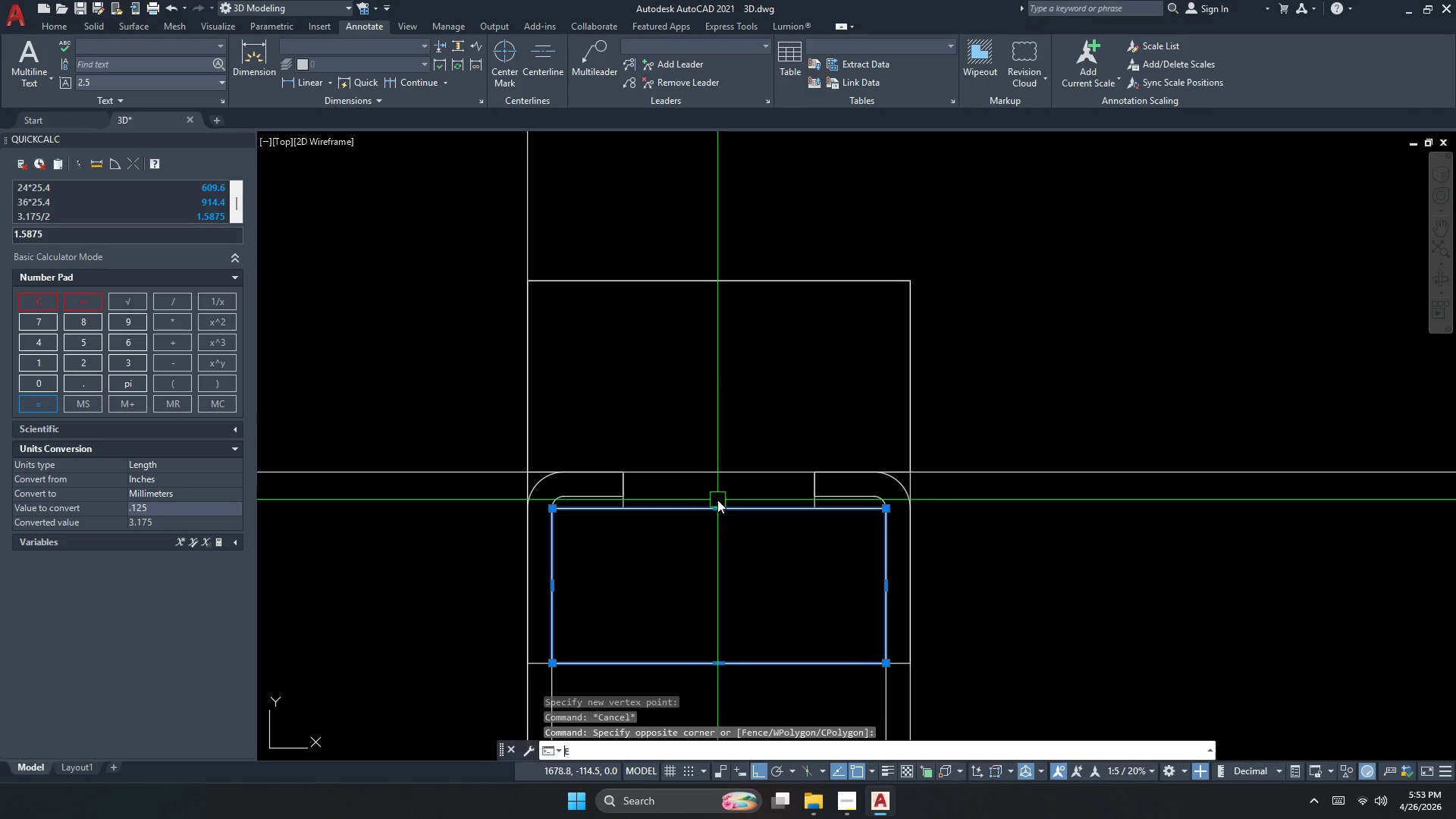 
key(Space)
 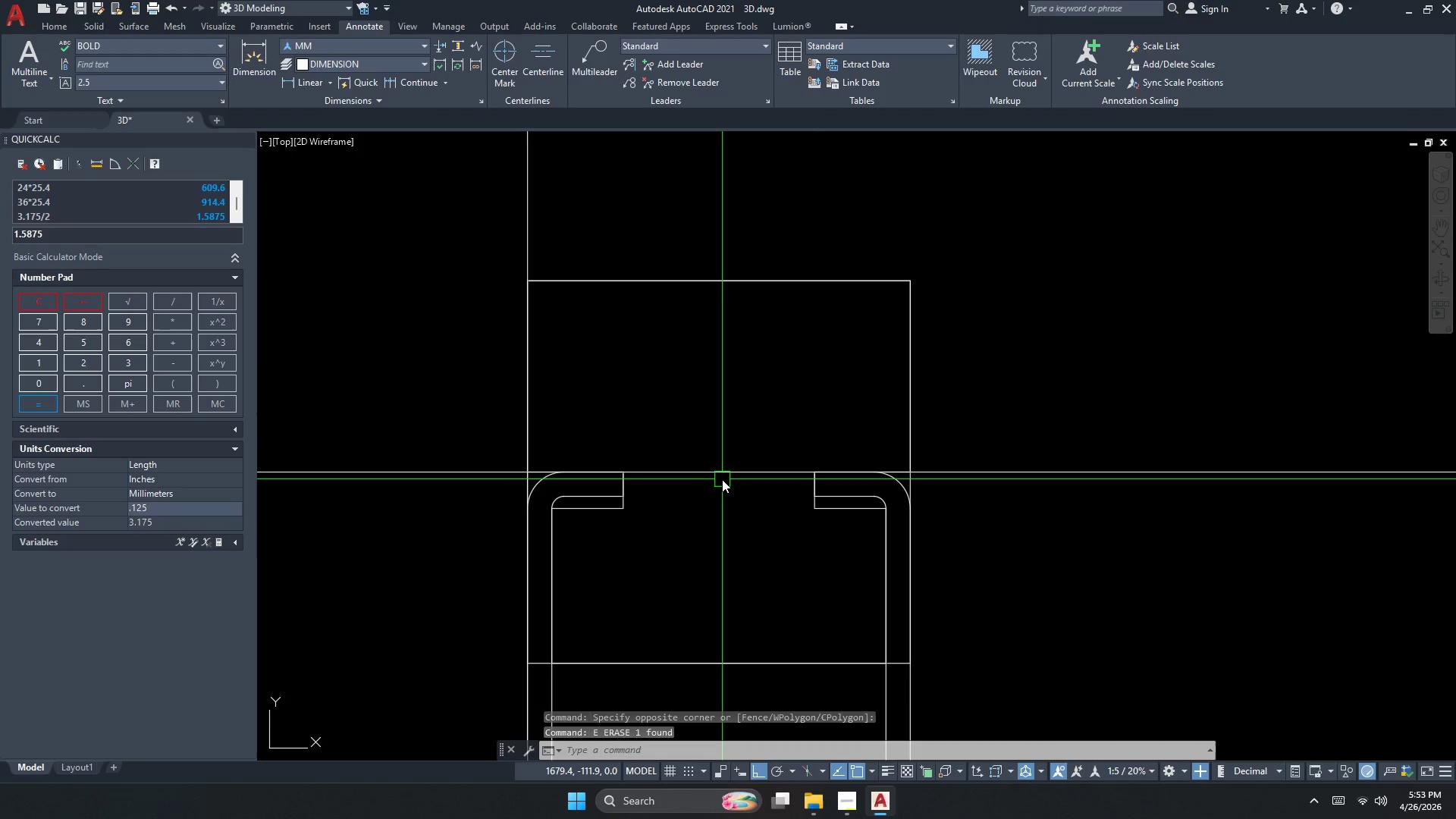 
left_click([723, 465])
 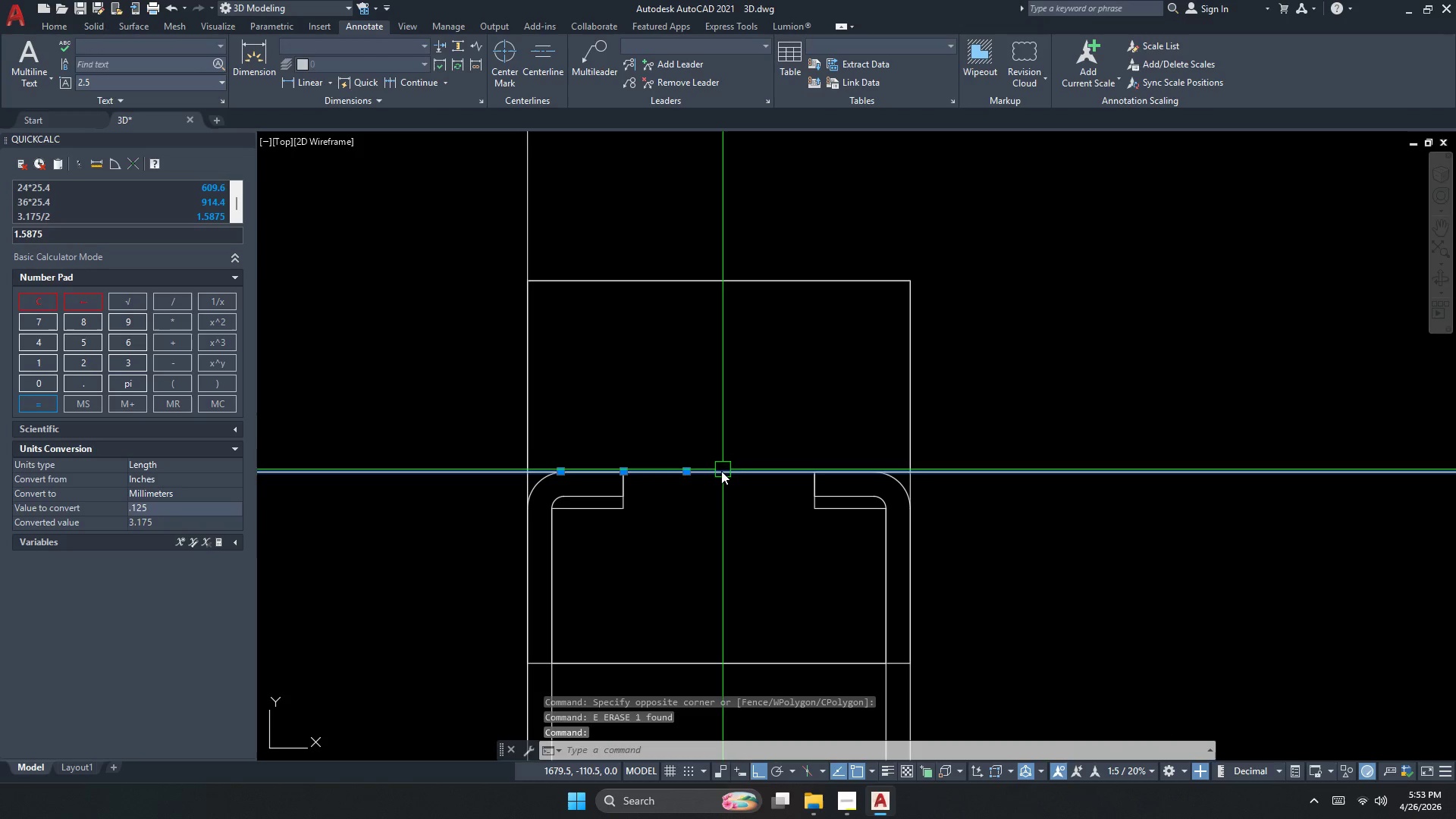 
key(E)
 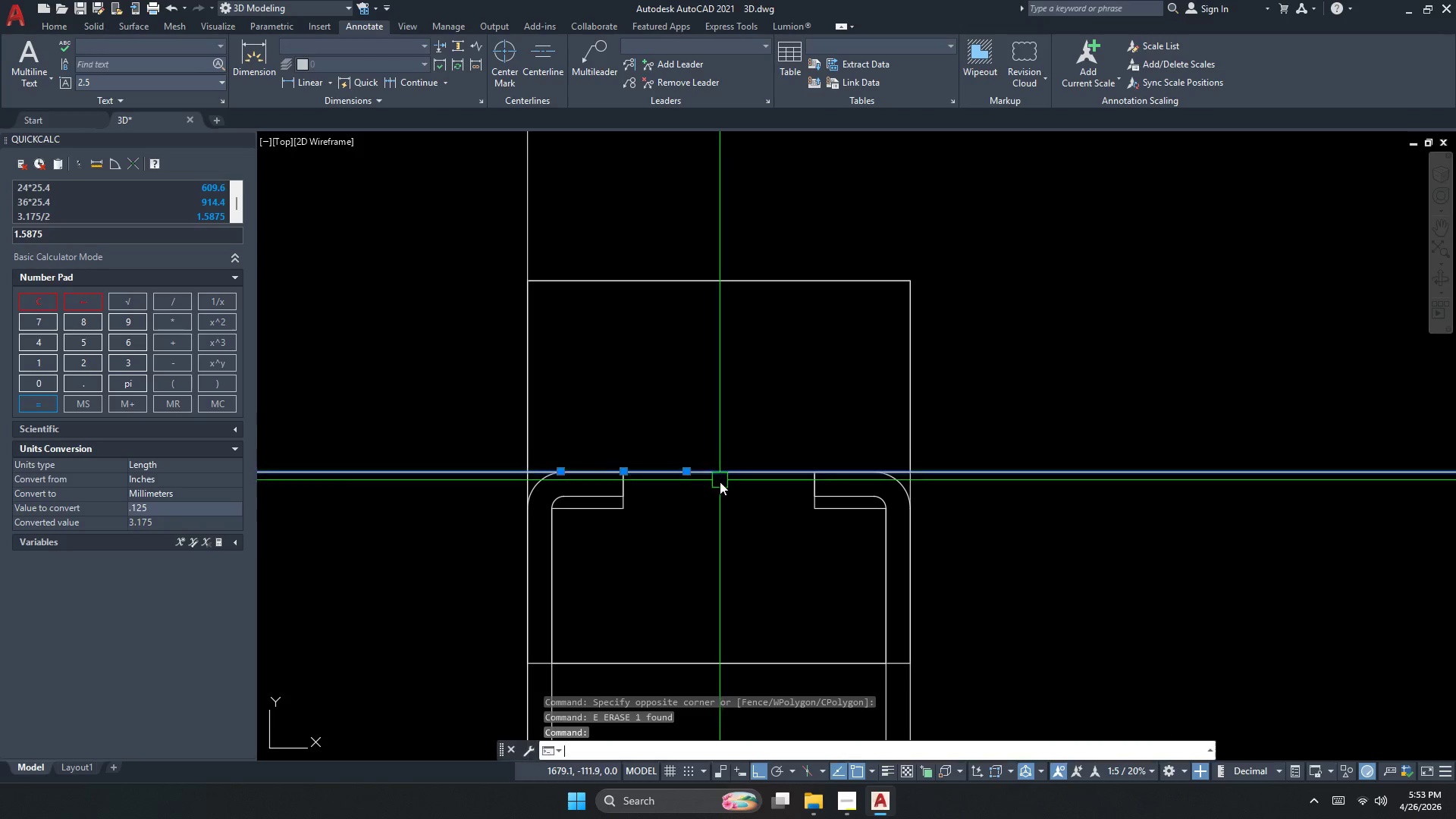 
key(Space)
 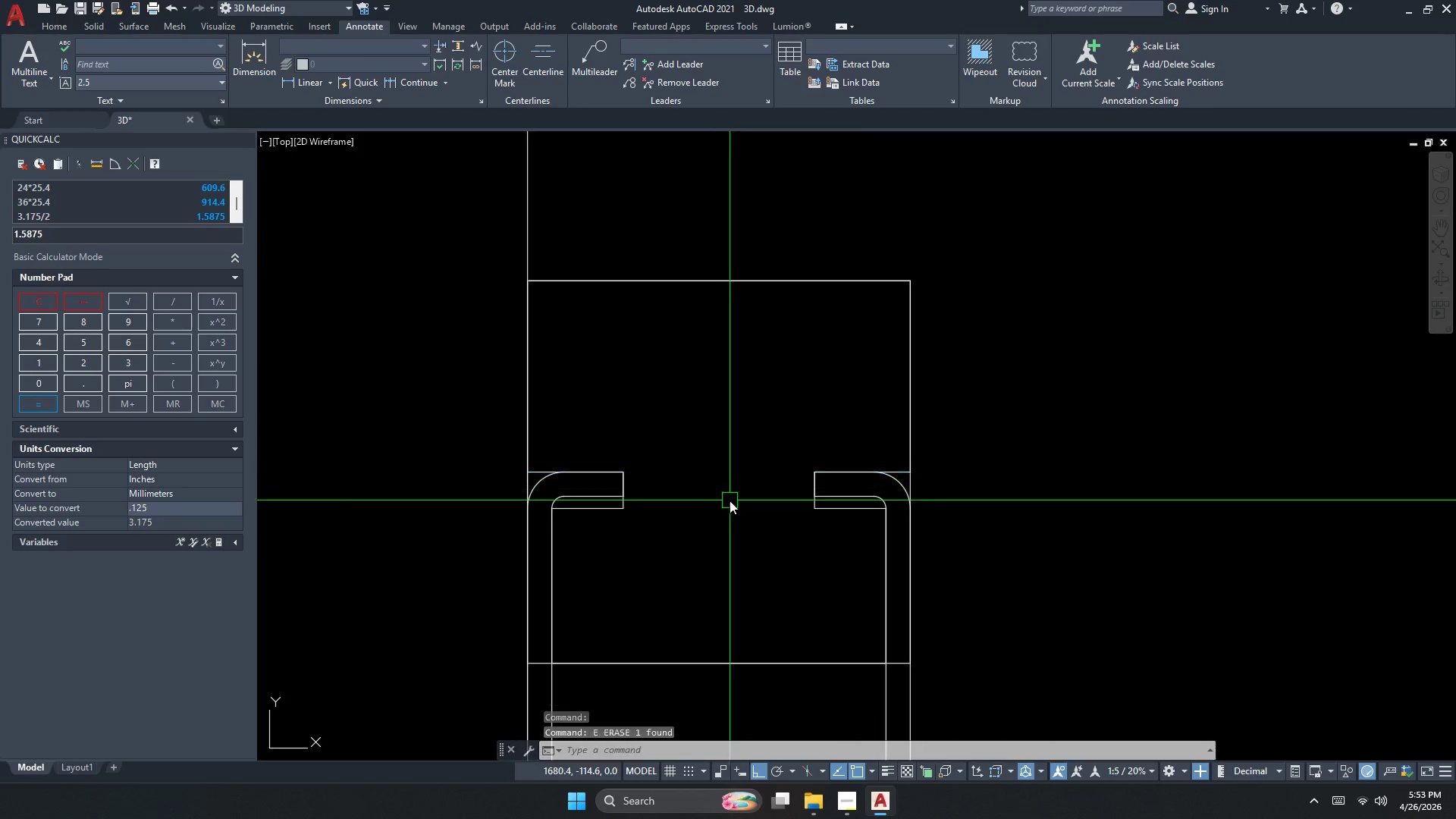 
left_click_drag(start_coordinate=[730, 500], to_coordinate=[711, 406])
 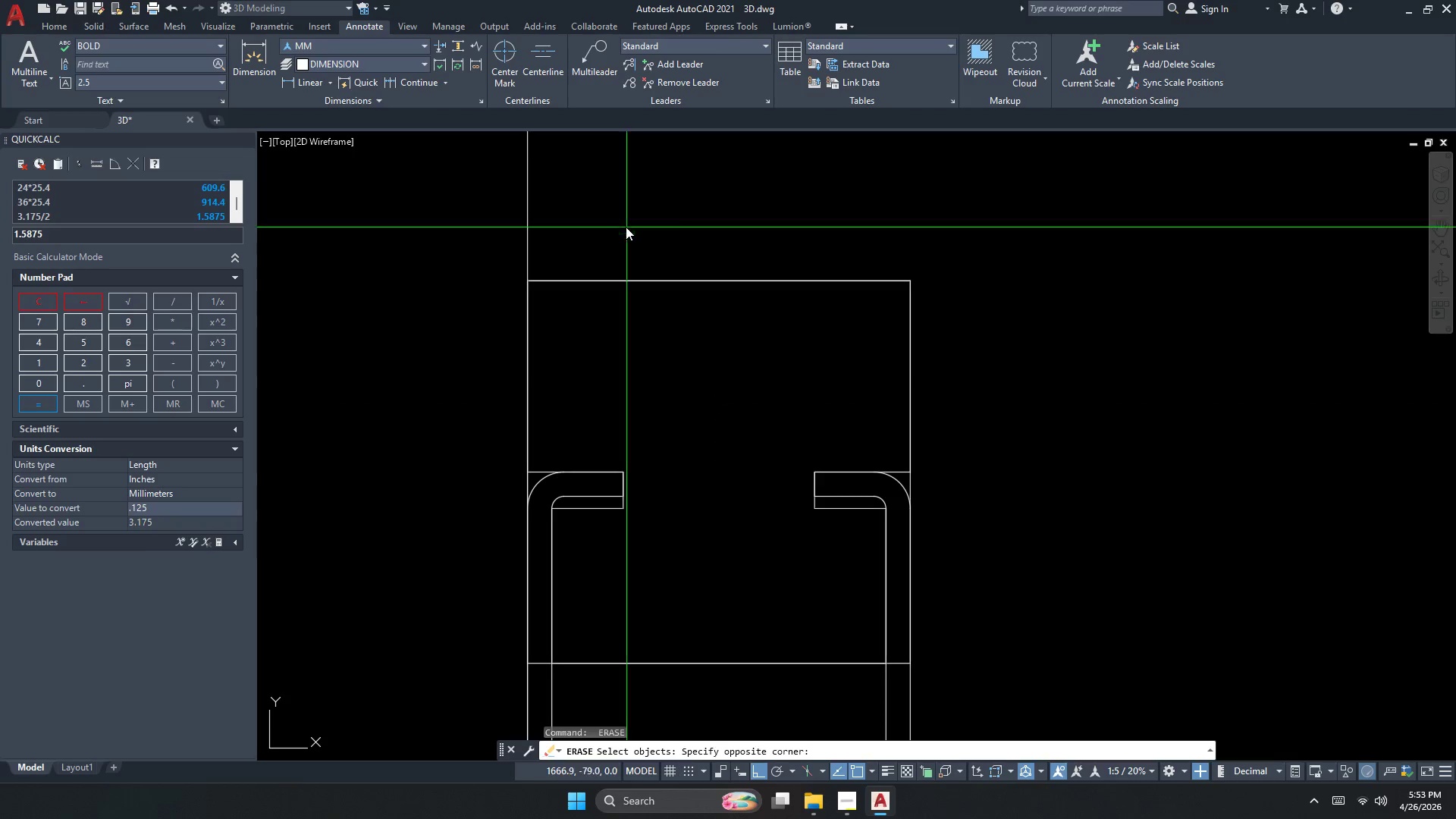 
double_click([711, 406])
 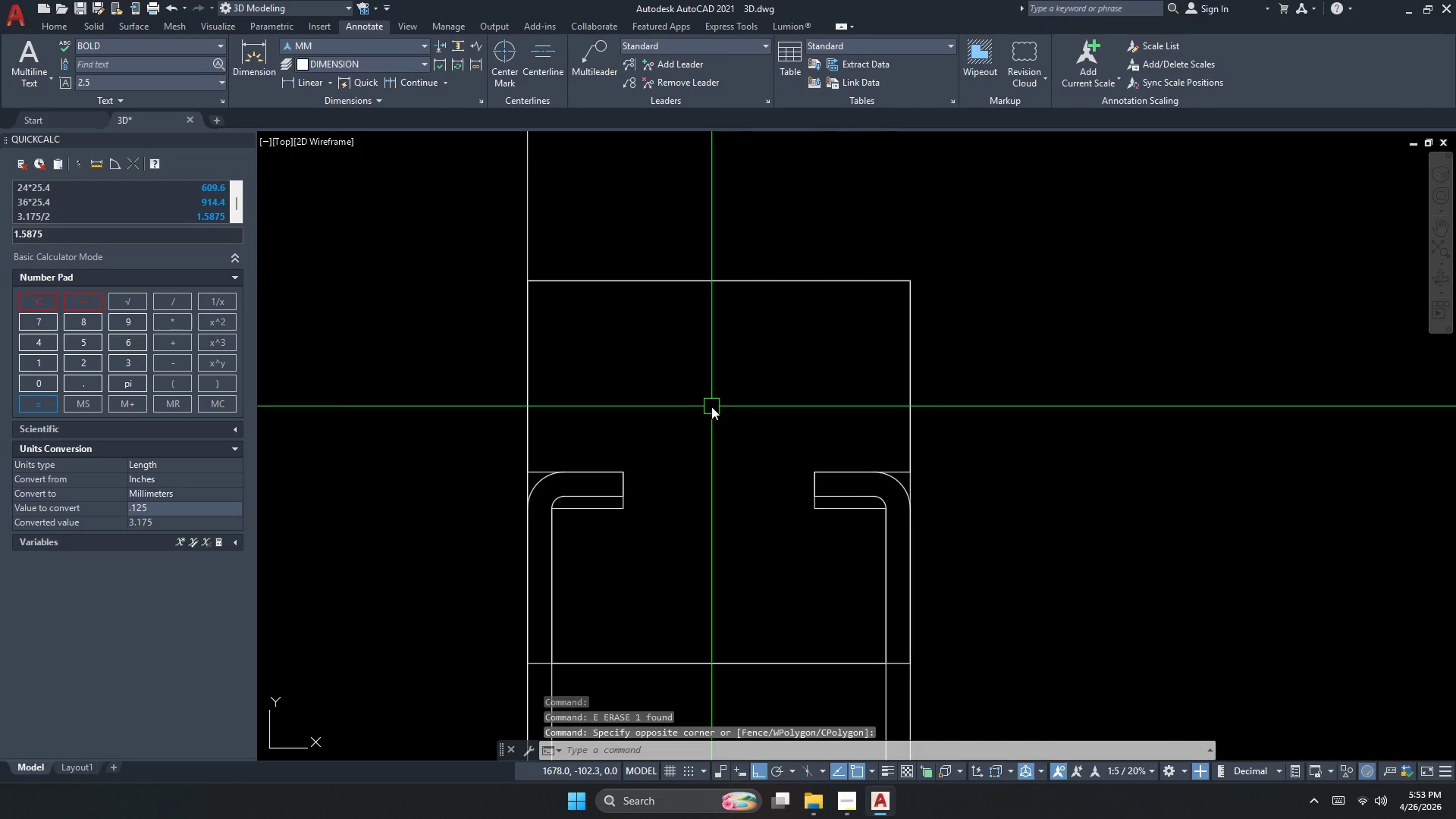 
key(Space)
 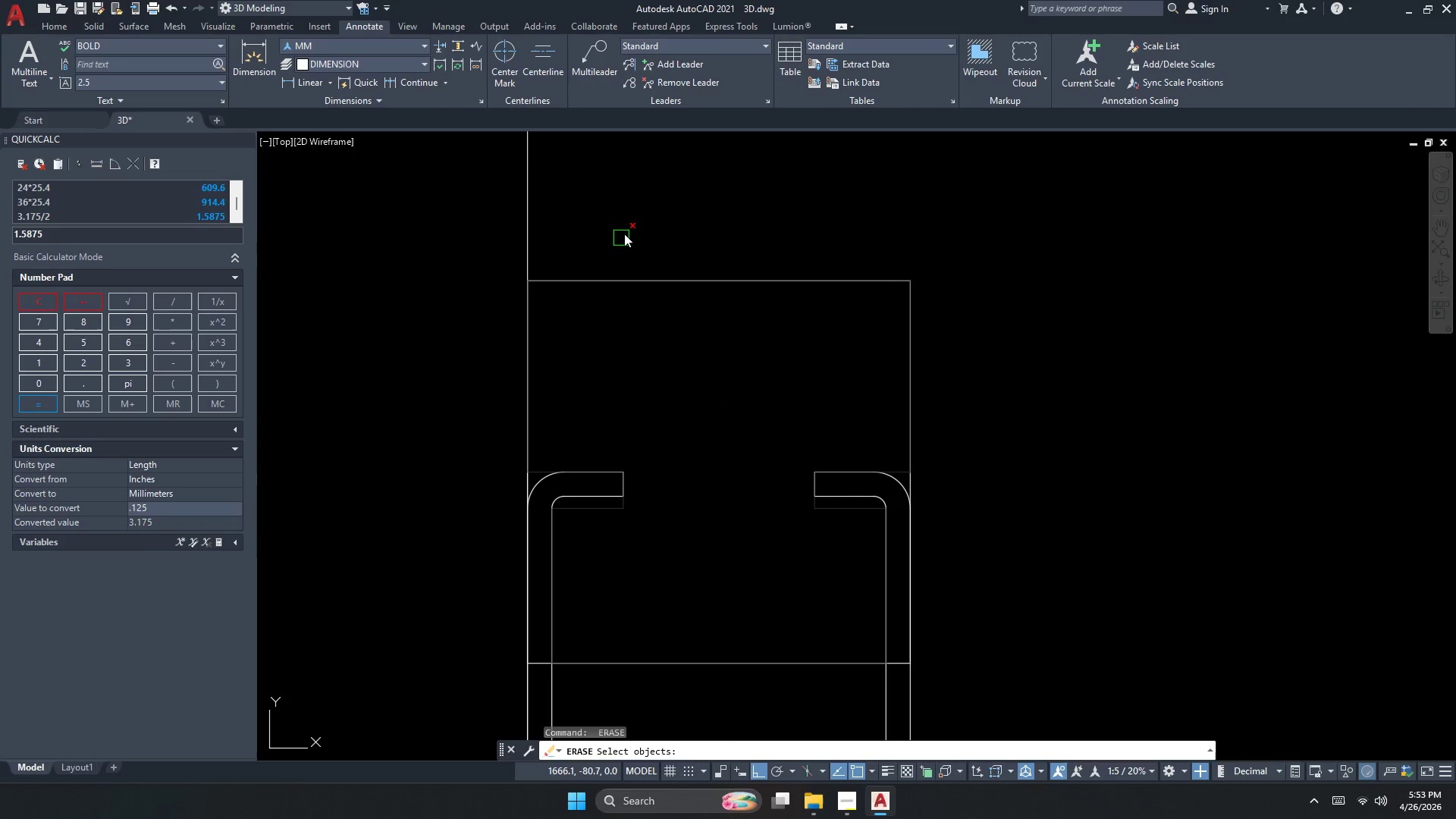 
left_click_drag(start_coordinate=[626, 228], to_coordinate=[620, 227])
 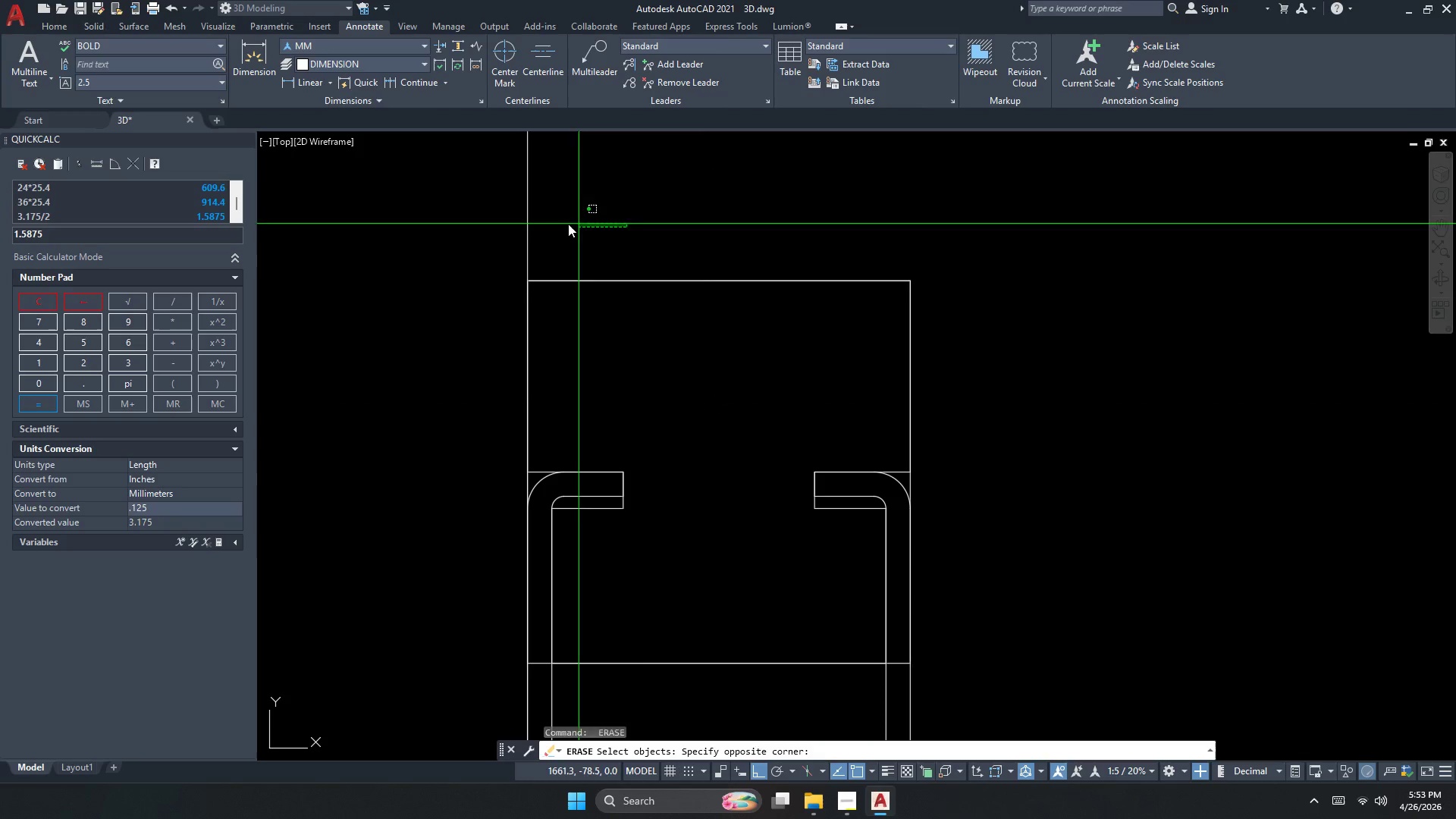 
left_click_drag(start_coordinate=[544, 223], to_coordinate=[539, 225])
 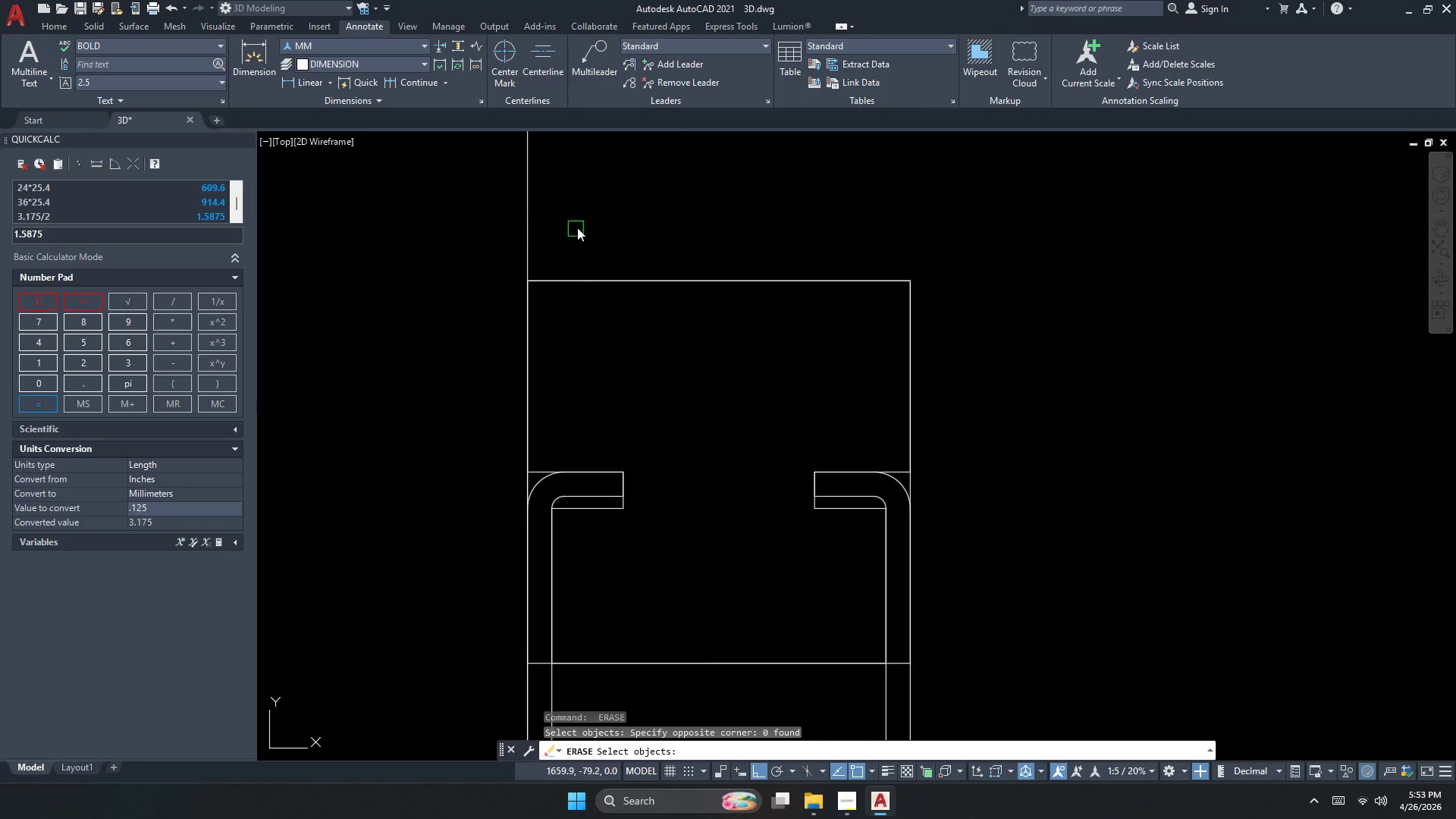 
key(Escape)
 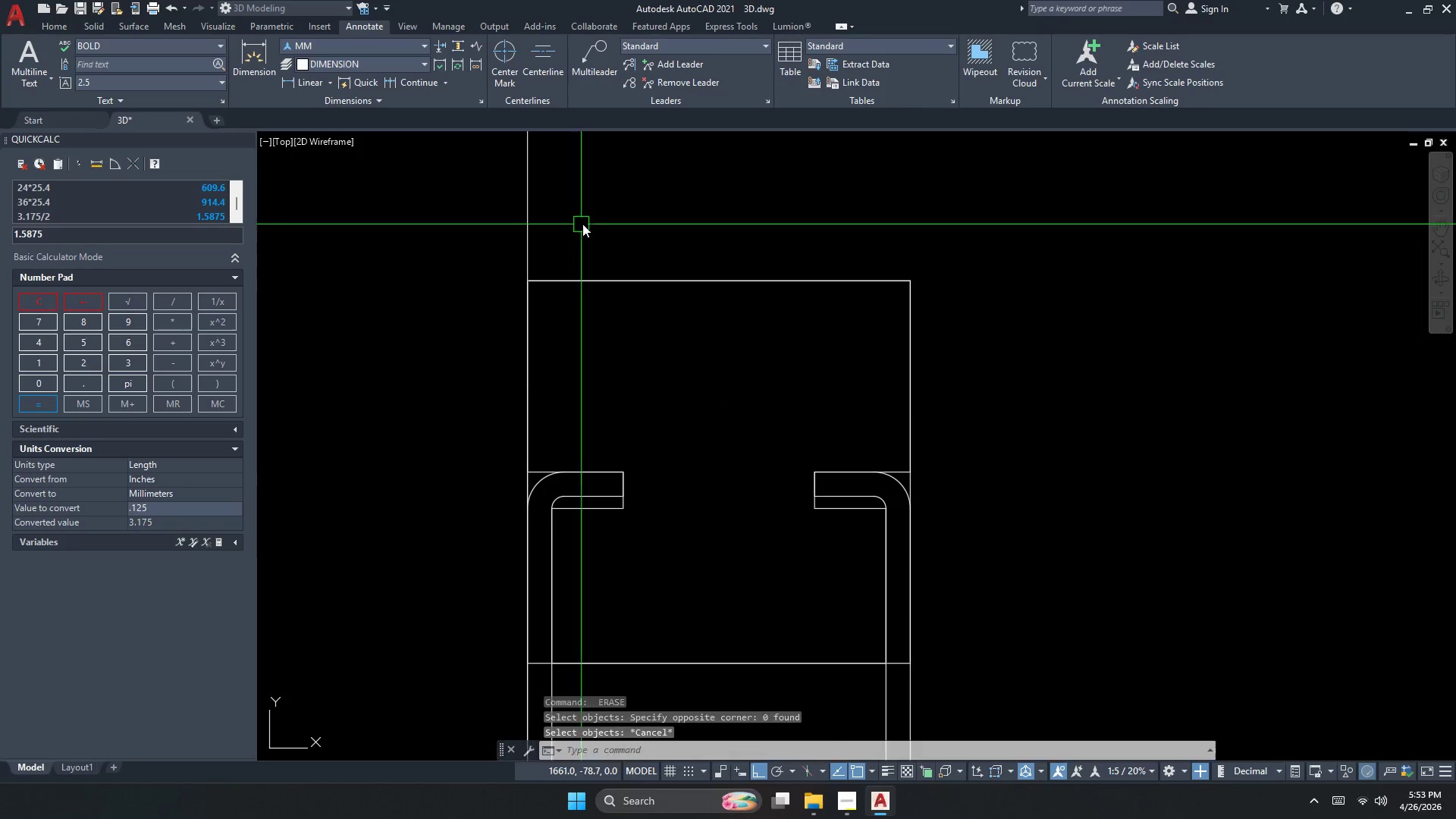 
left_click_drag(start_coordinate=[585, 223], to_coordinate=[581, 223])
 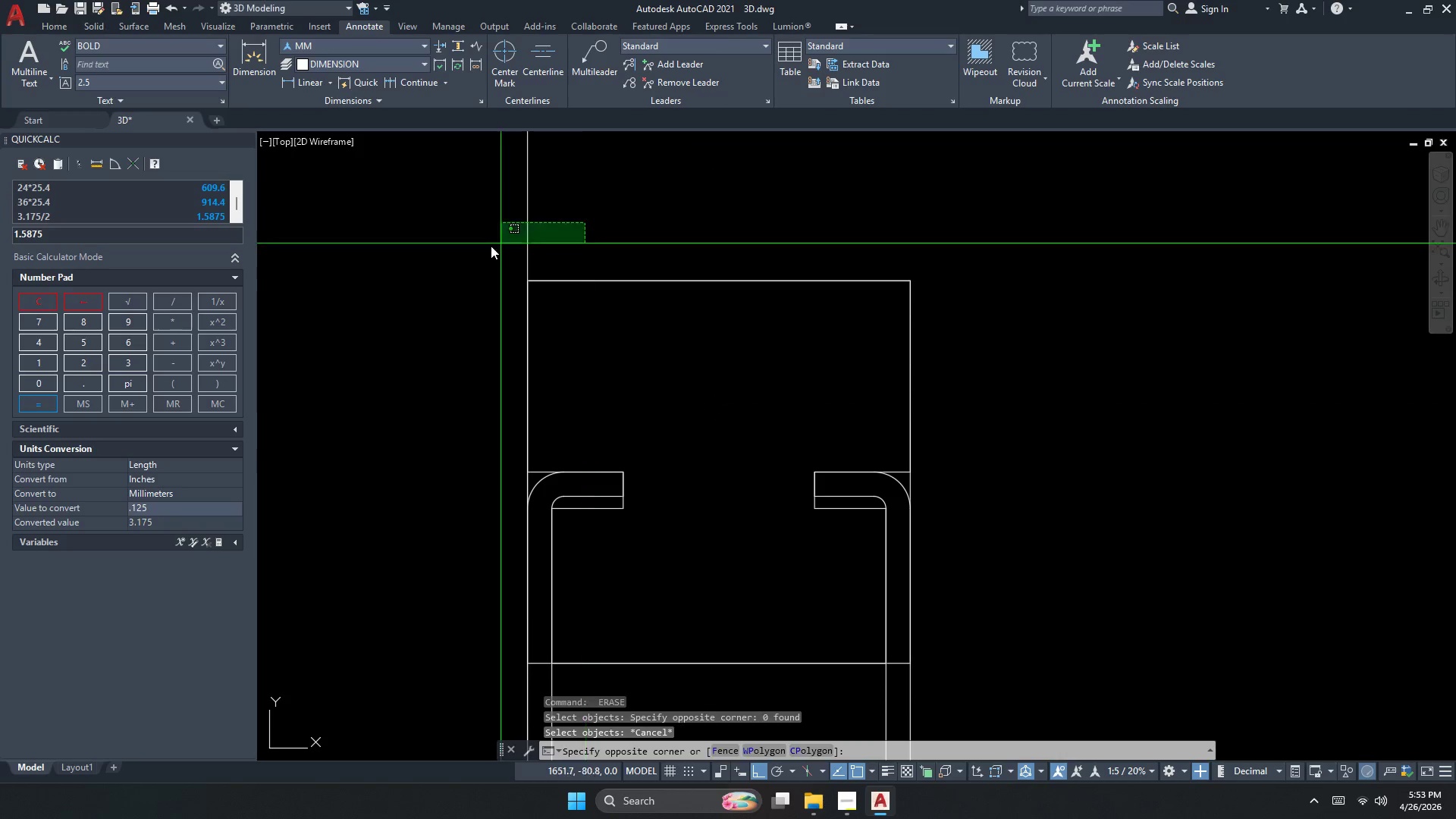 
key(E)
 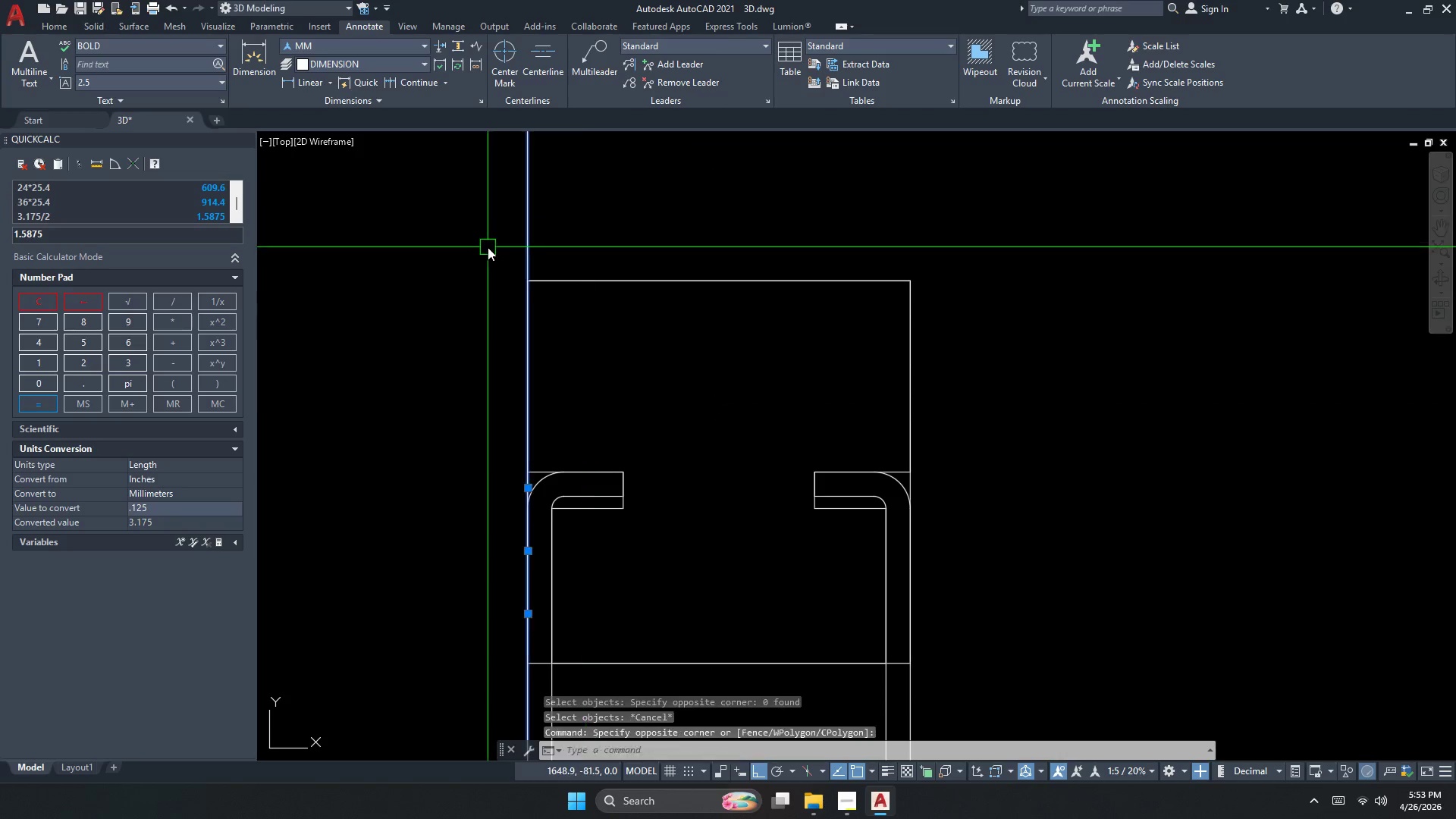 
key(Space)
 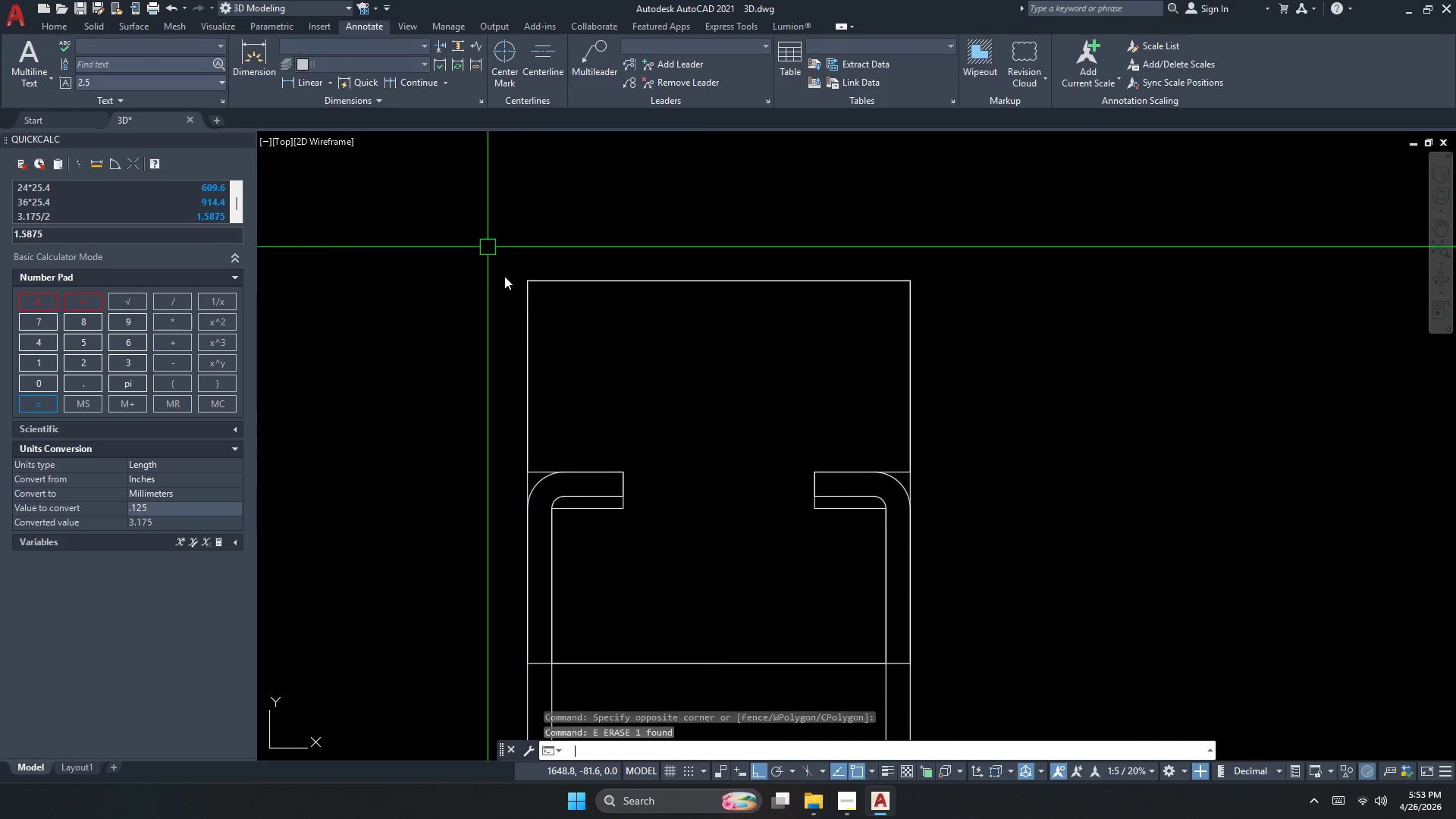 
key(Escape)
 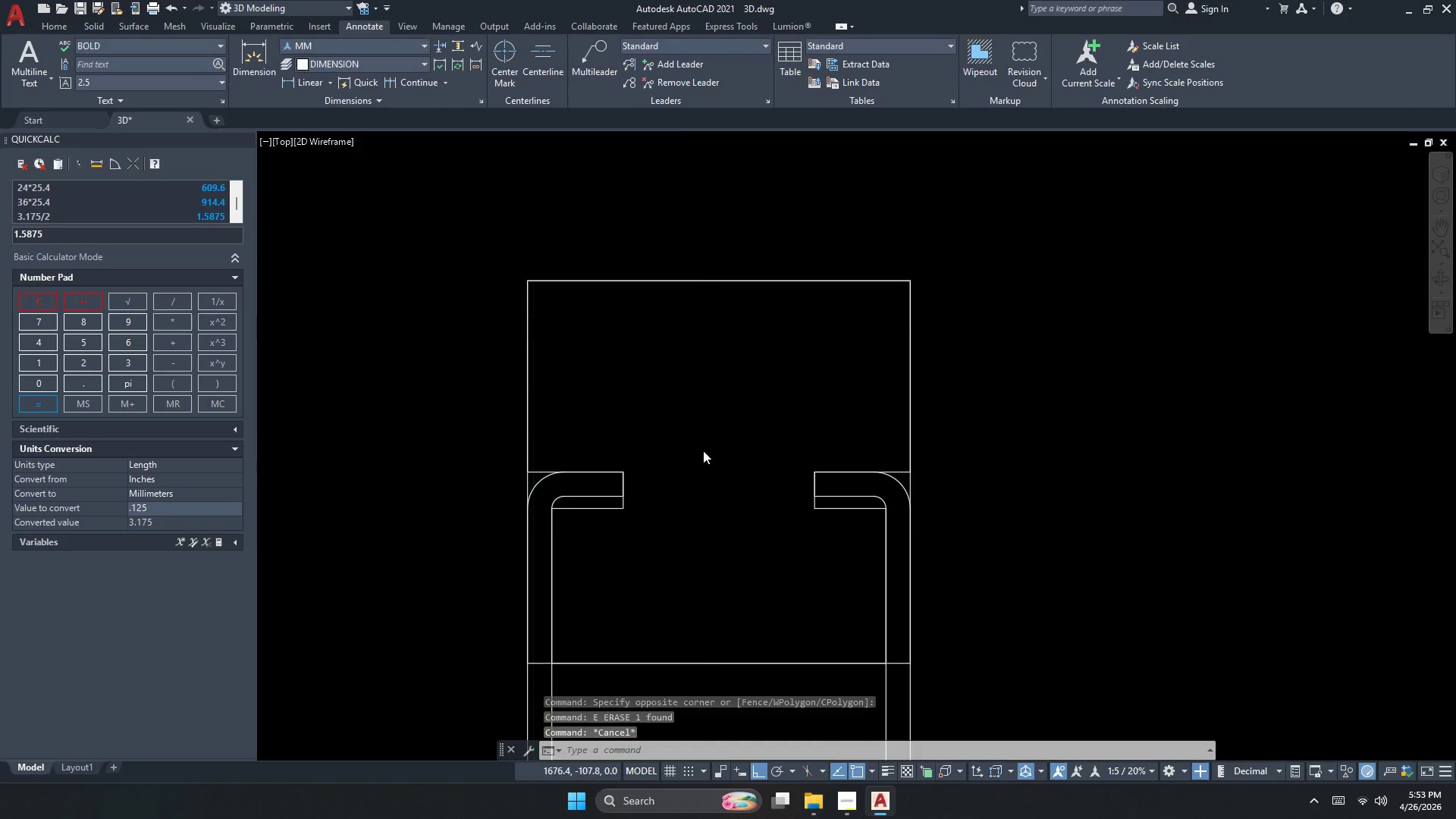 
scroll: coordinate [700, 449], scroll_direction: down, amount: 1.0
 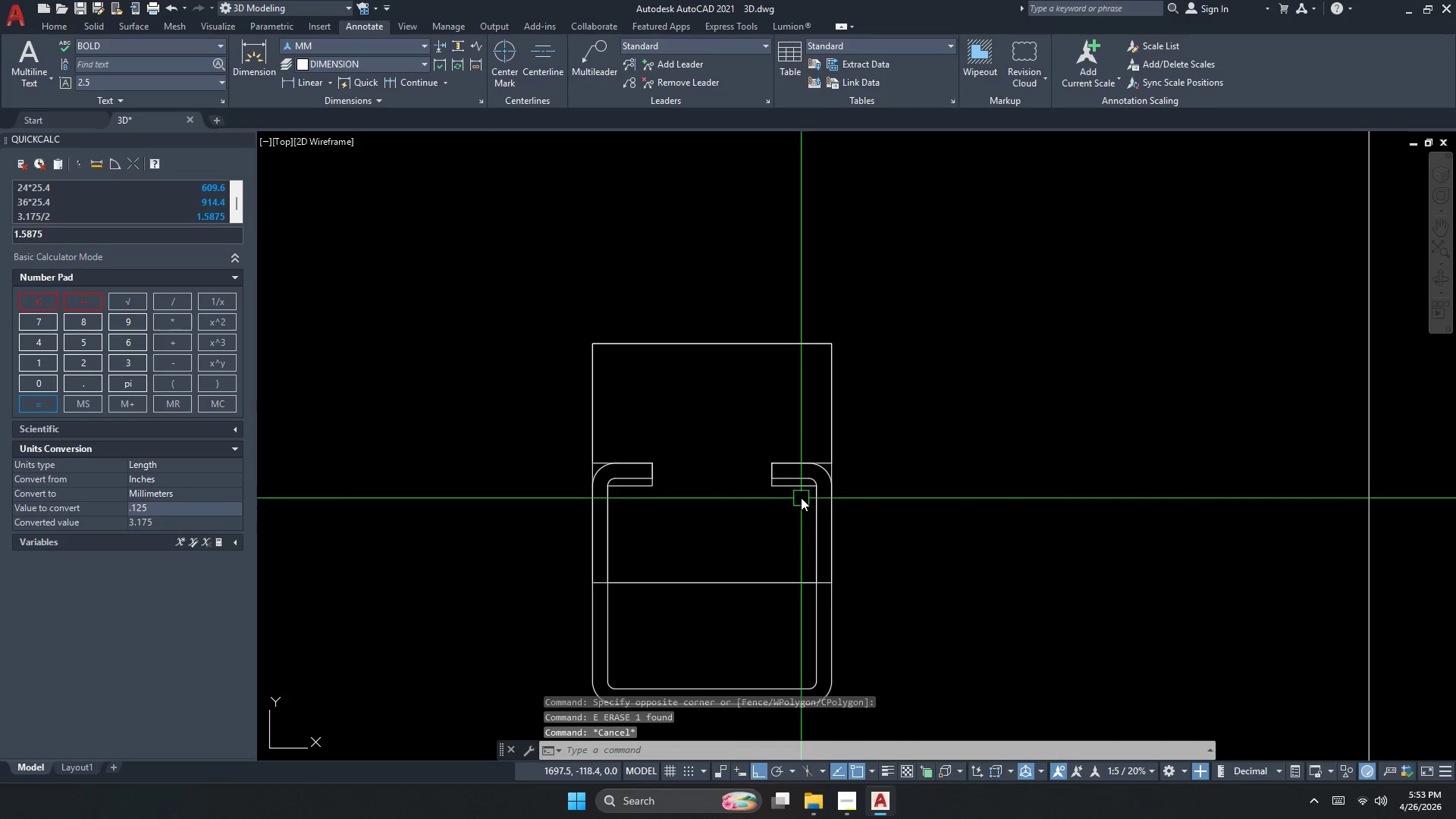 
scroll: coordinate [826, 463], scroll_direction: up, amount: 2.0
 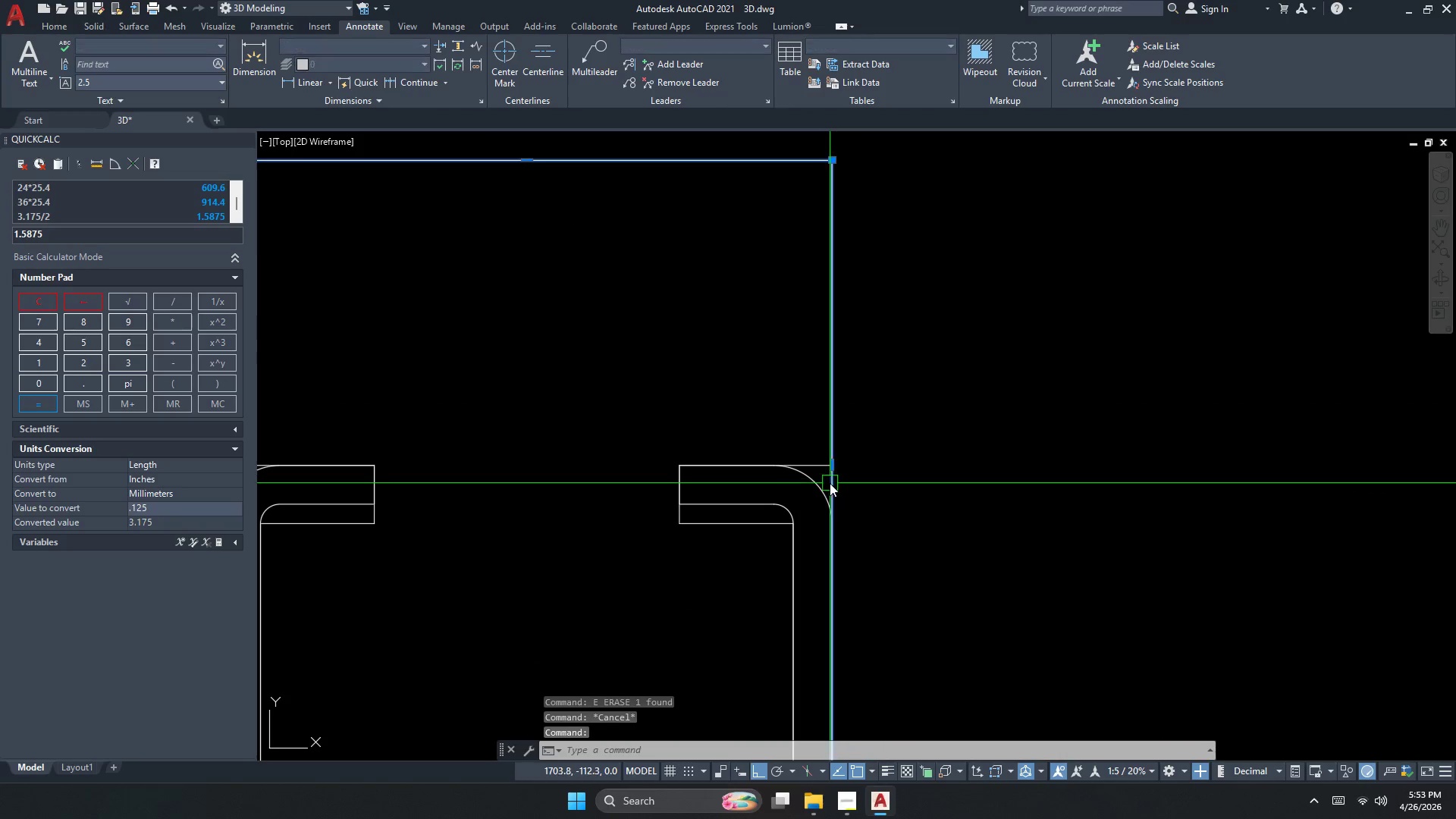 
key(E)
 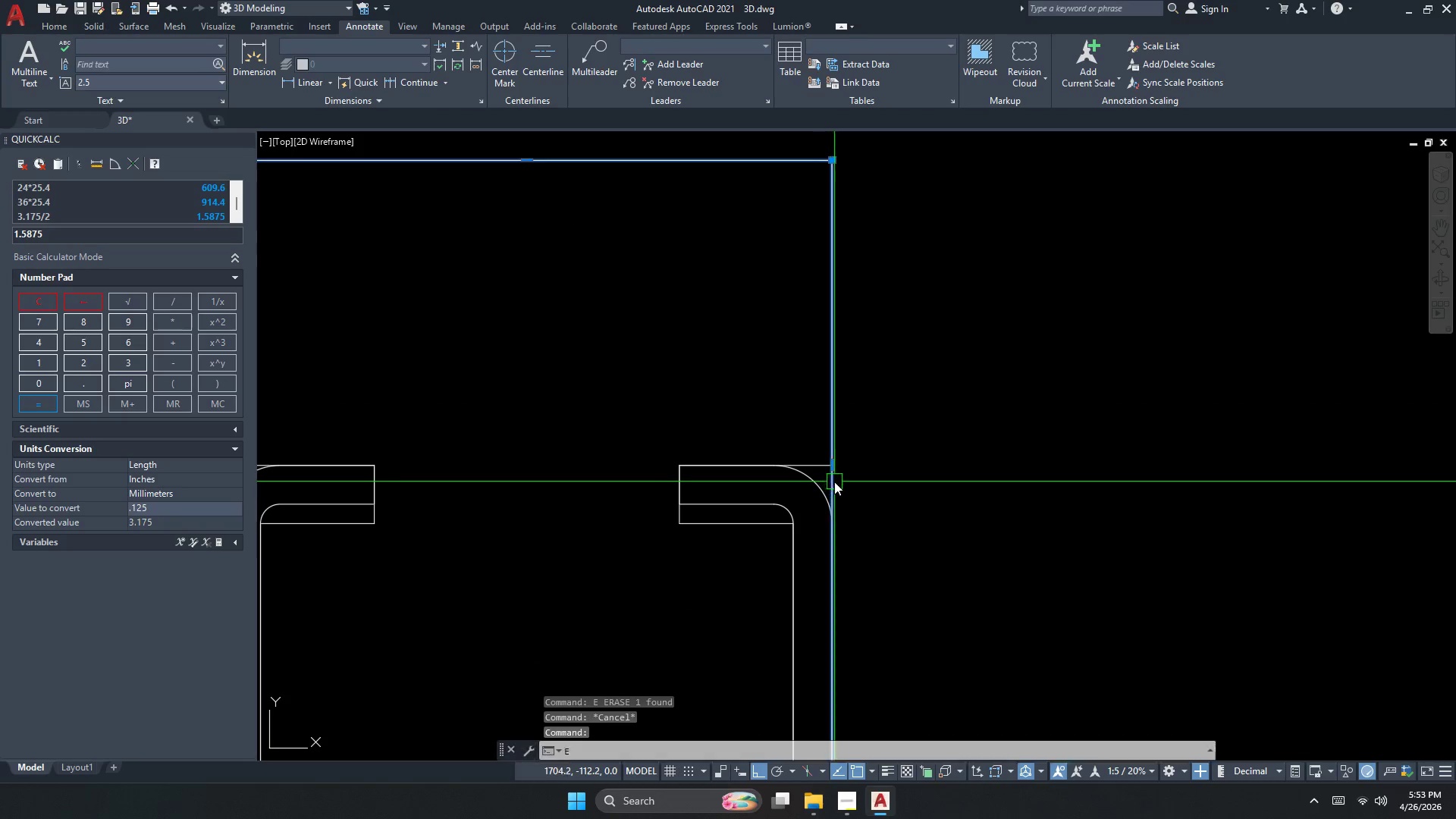 
key(Space)
 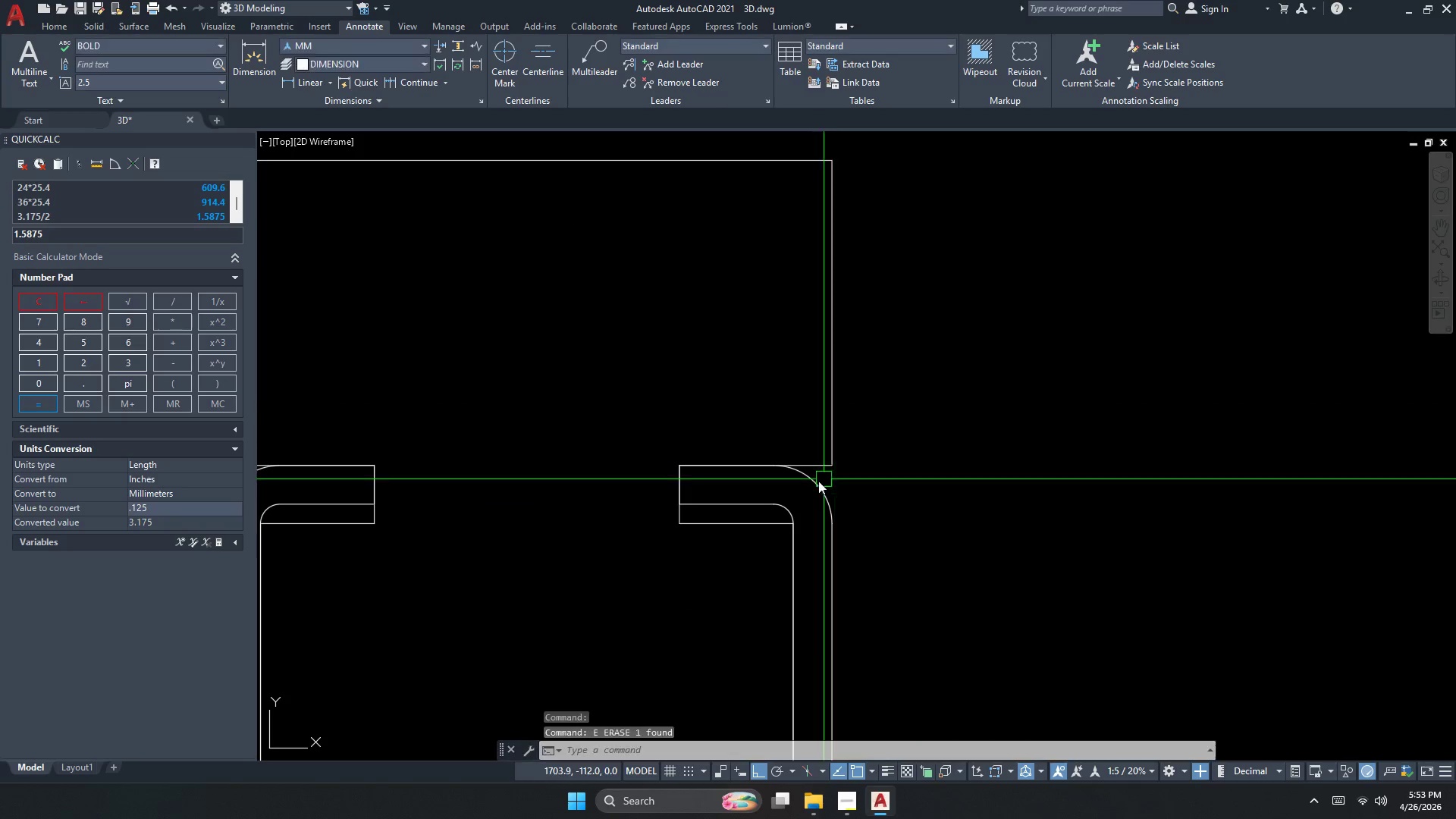 
key(Escape)
 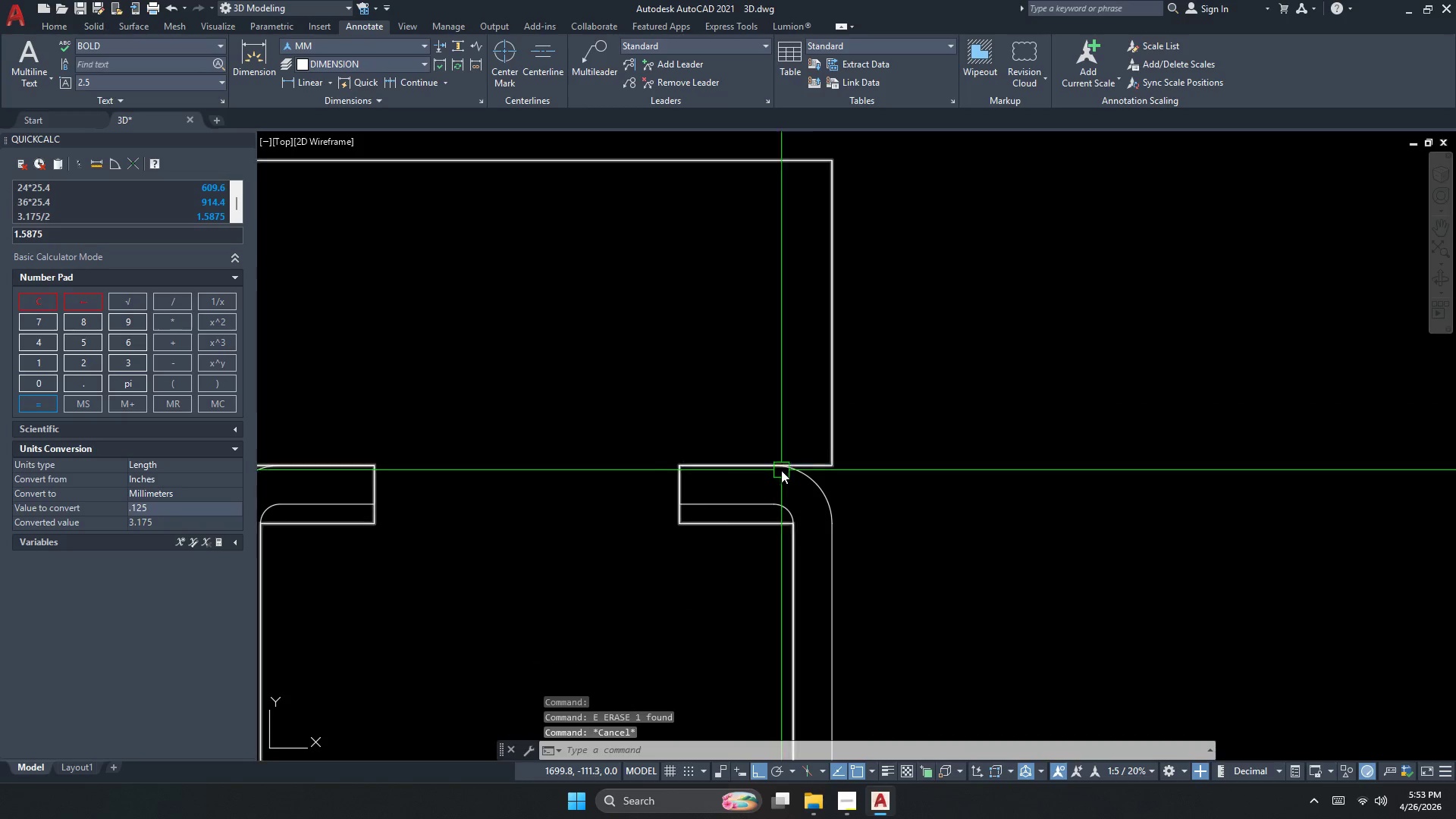 
left_click([811, 467])
 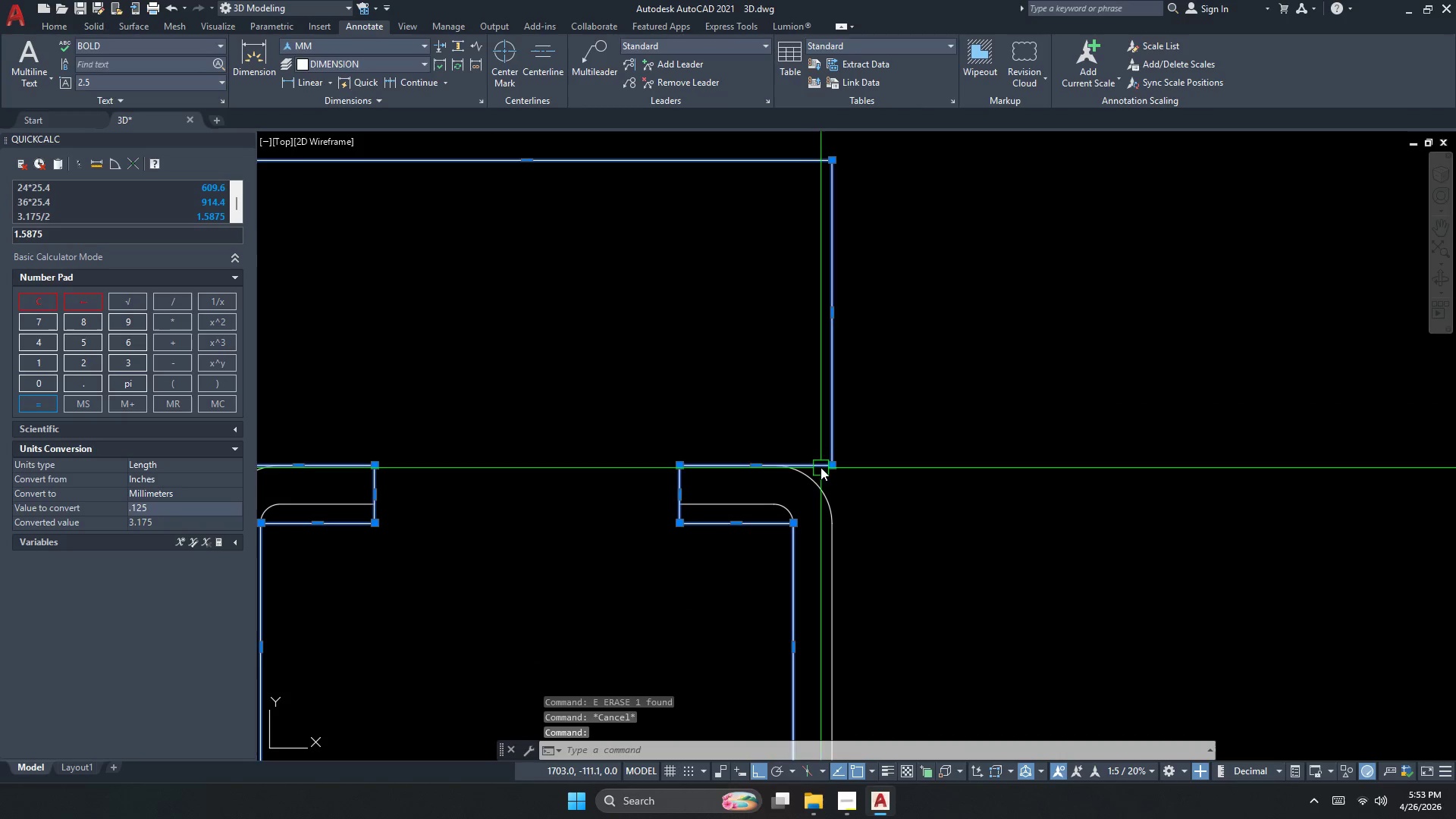 
key(M)
 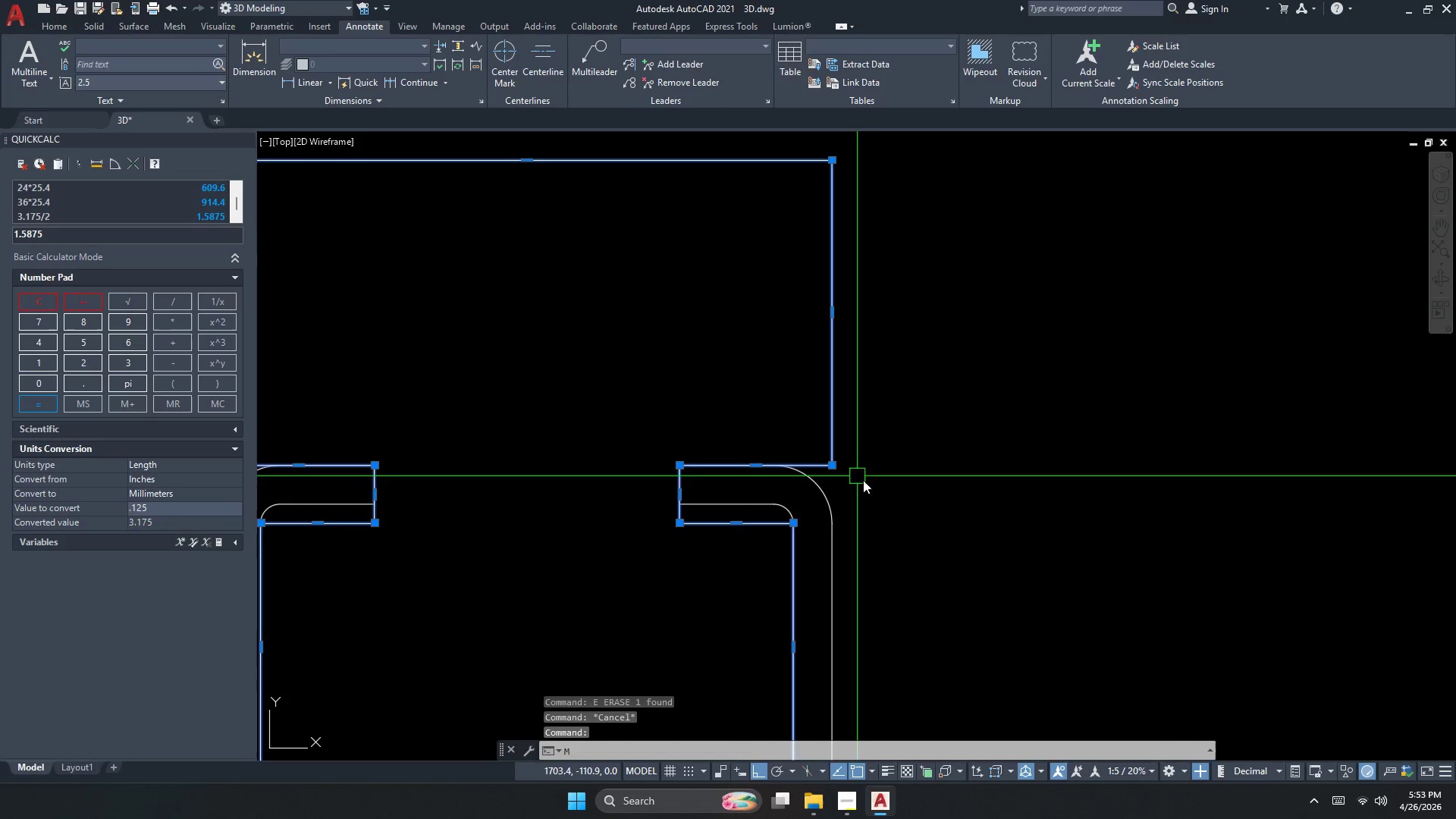 
key(Space)
 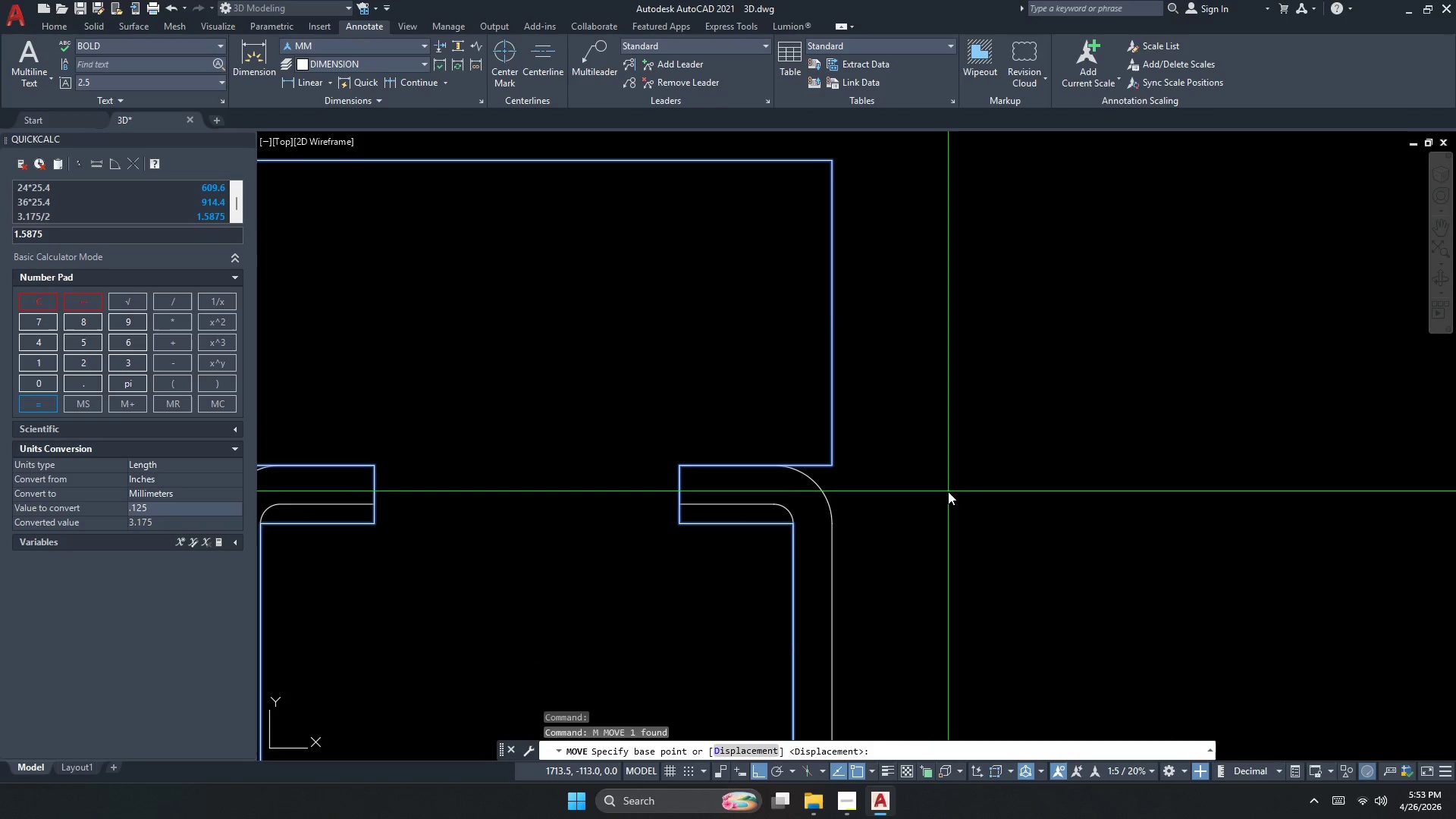 
left_click_drag(start_coordinate=[948, 491], to_coordinate=[946, 481])
 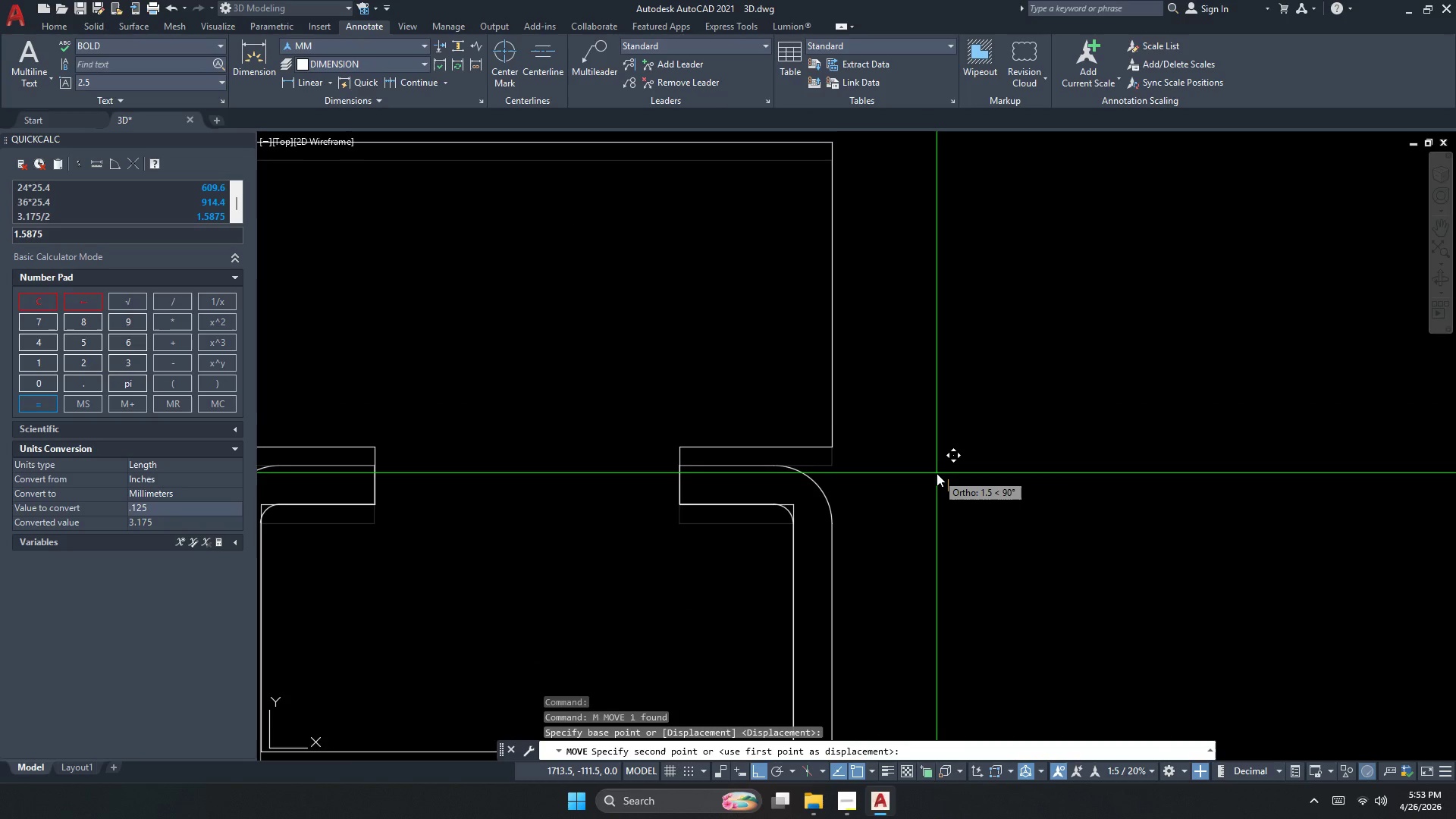 
key(Escape)
 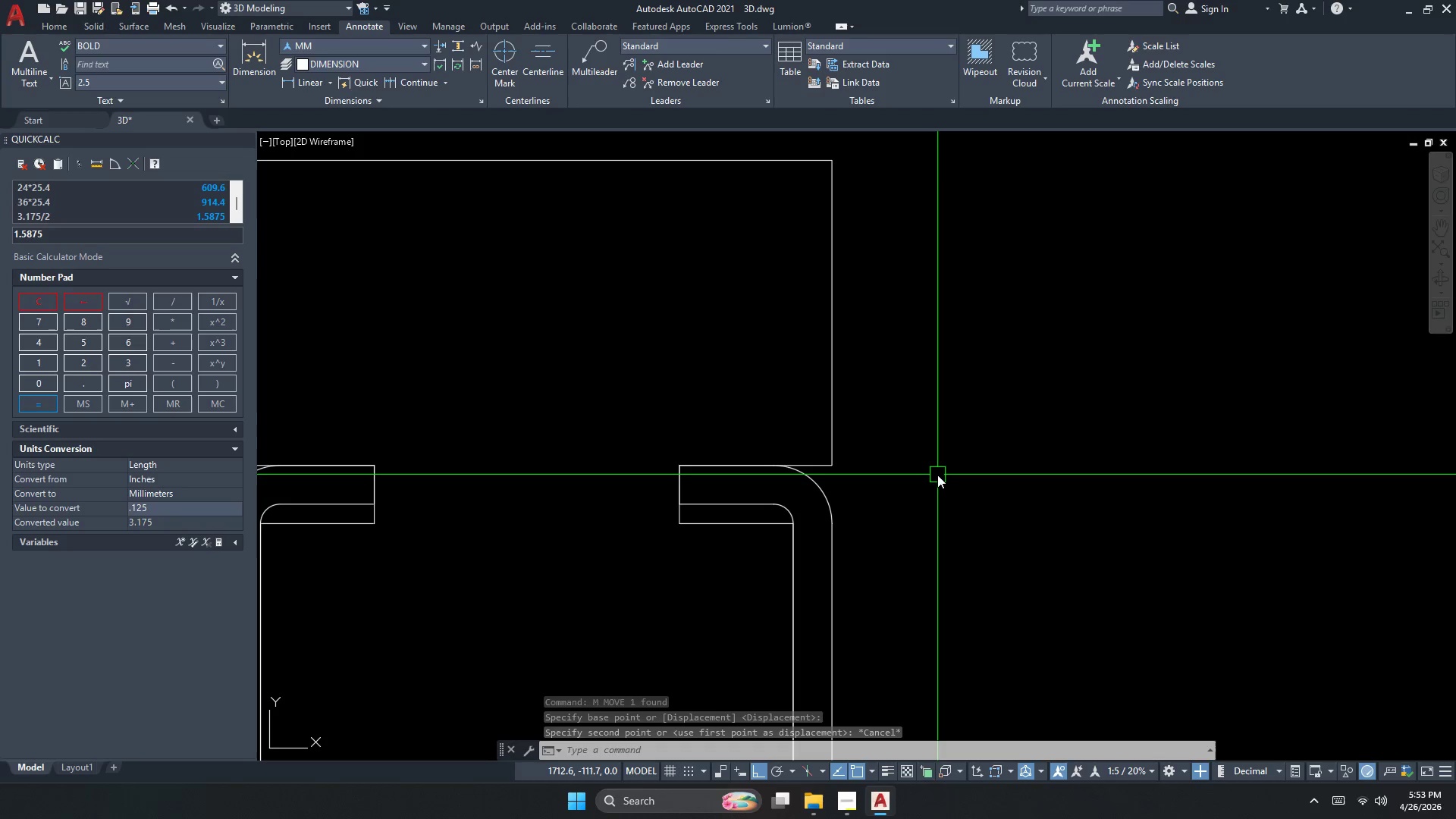 
wait(5.06)
 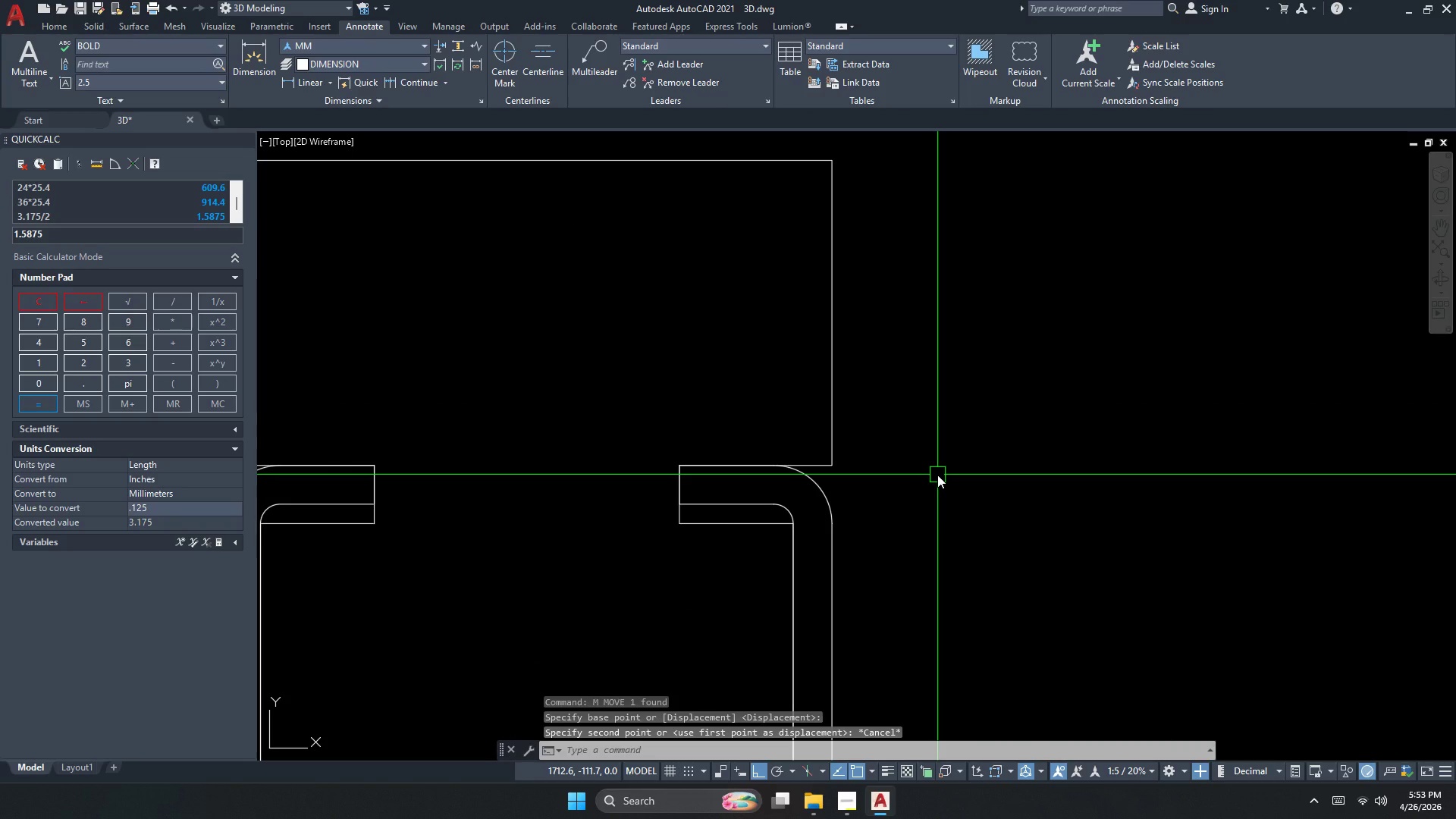 
key(Escape)
 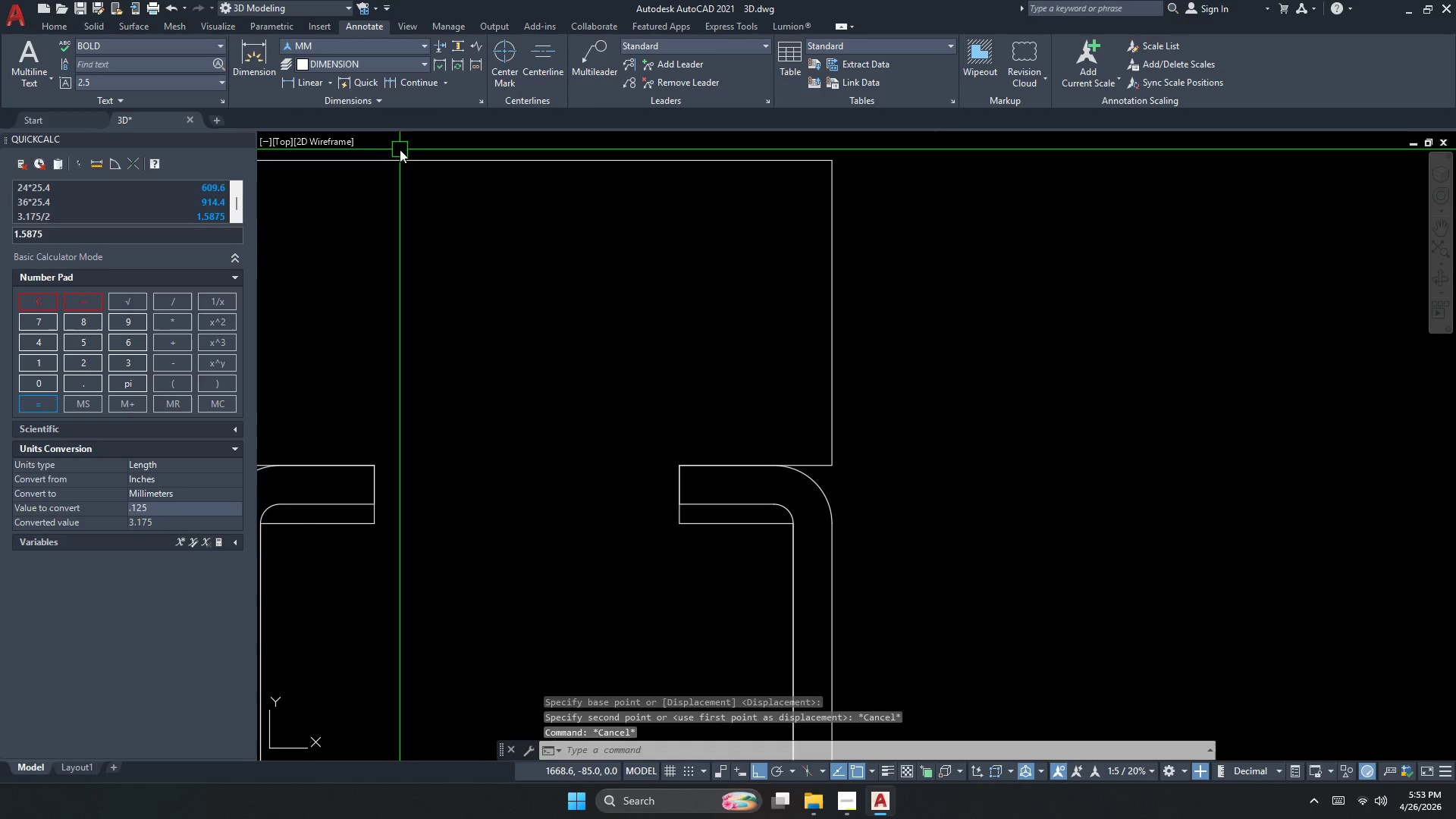 
scroll: coordinate [490, 299], scroll_direction: down, amount: 2.0
 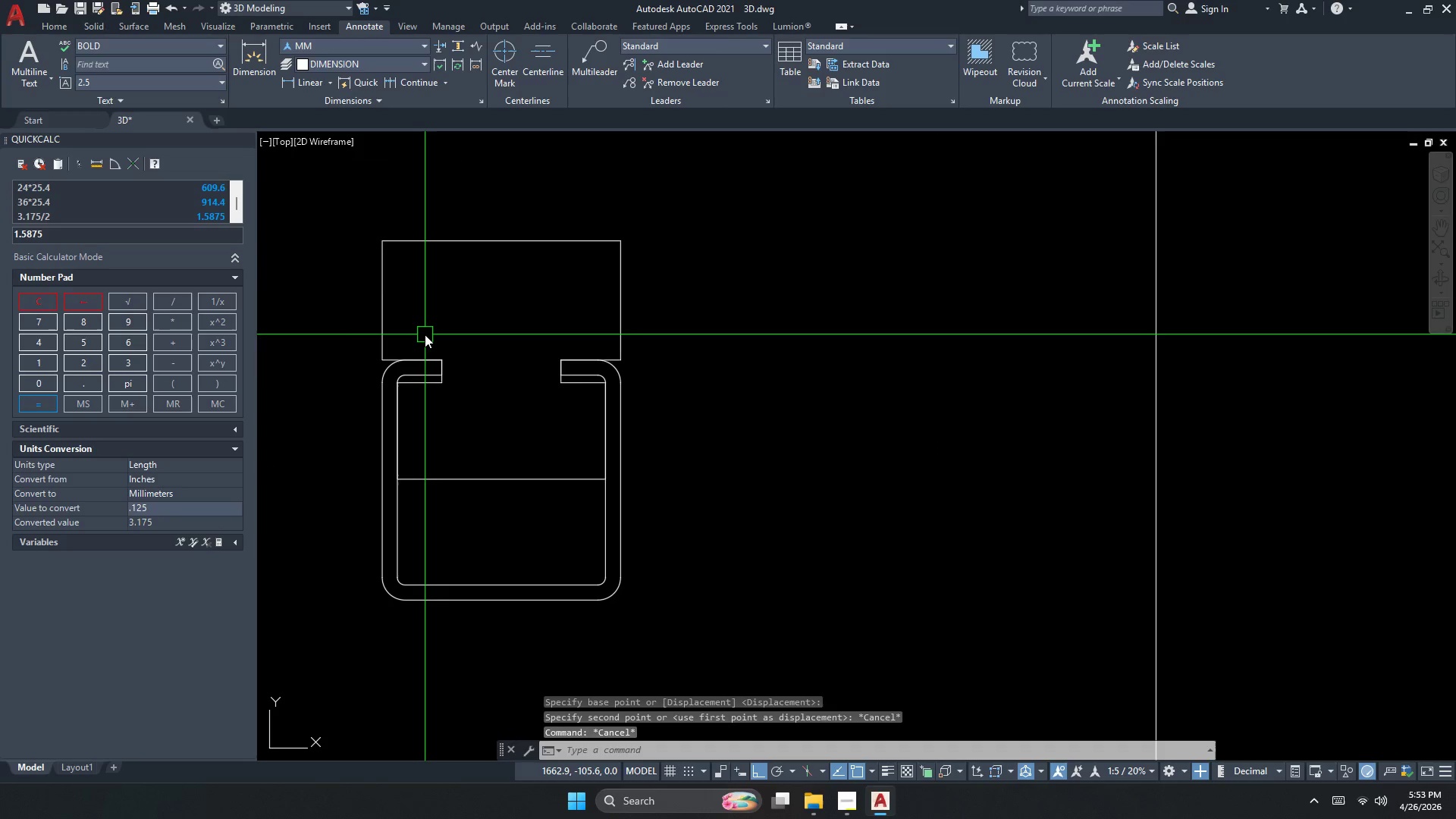 
scroll: coordinate [413, 373], scroll_direction: up, amount: 2.0
 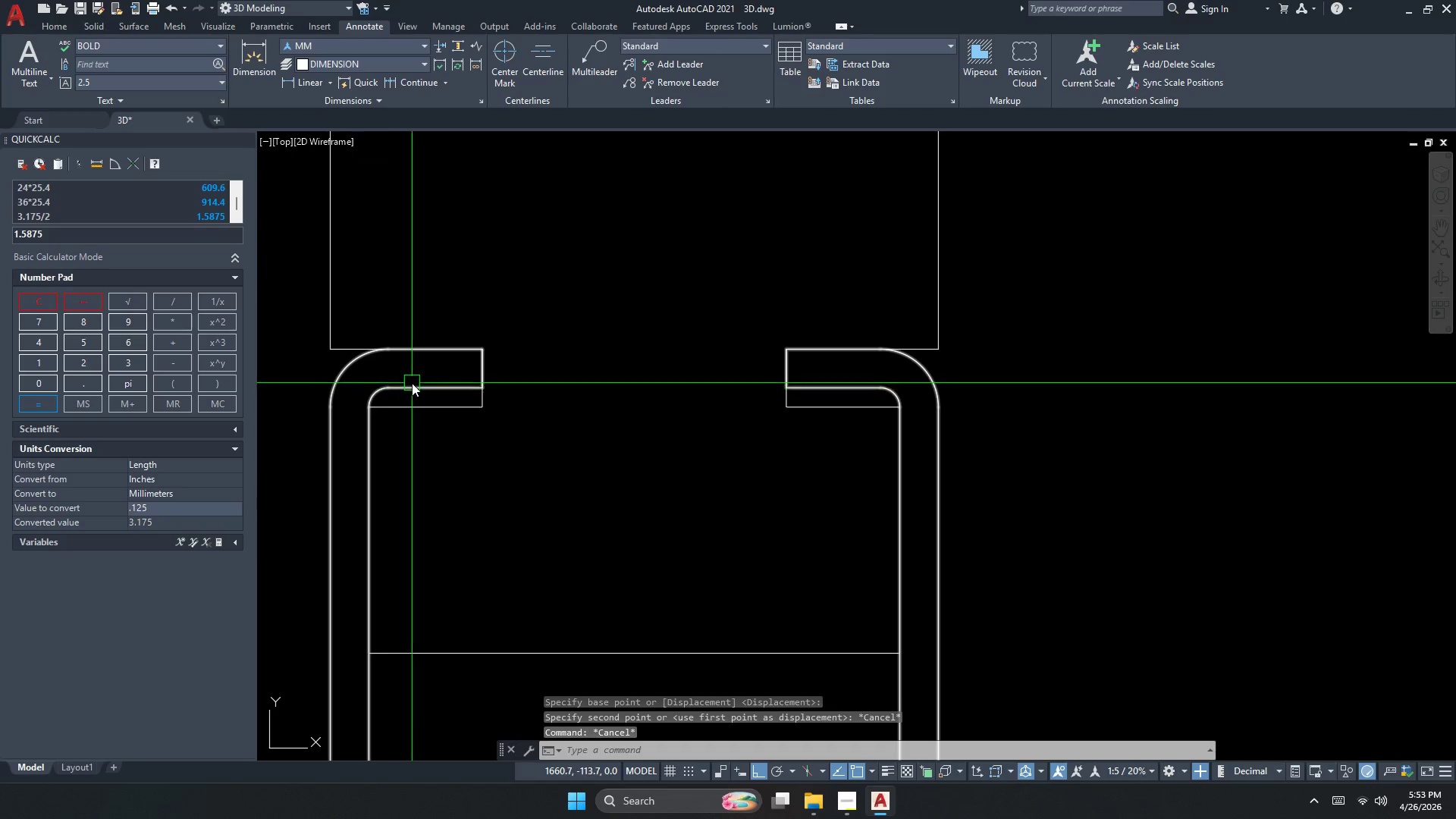 
left_click_drag(start_coordinate=[413, 381], to_coordinate=[422, 401])
 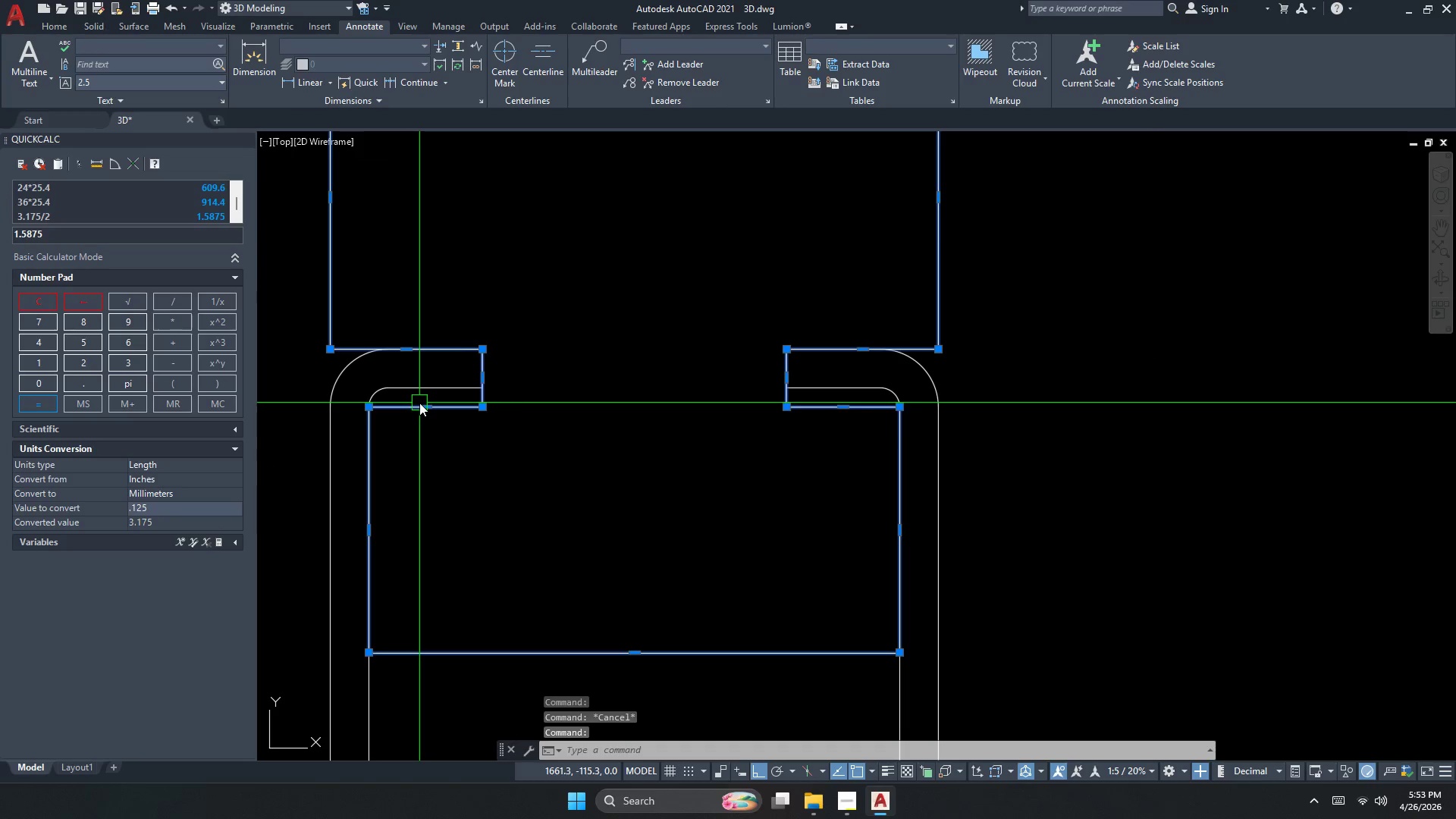 
key(Escape)
 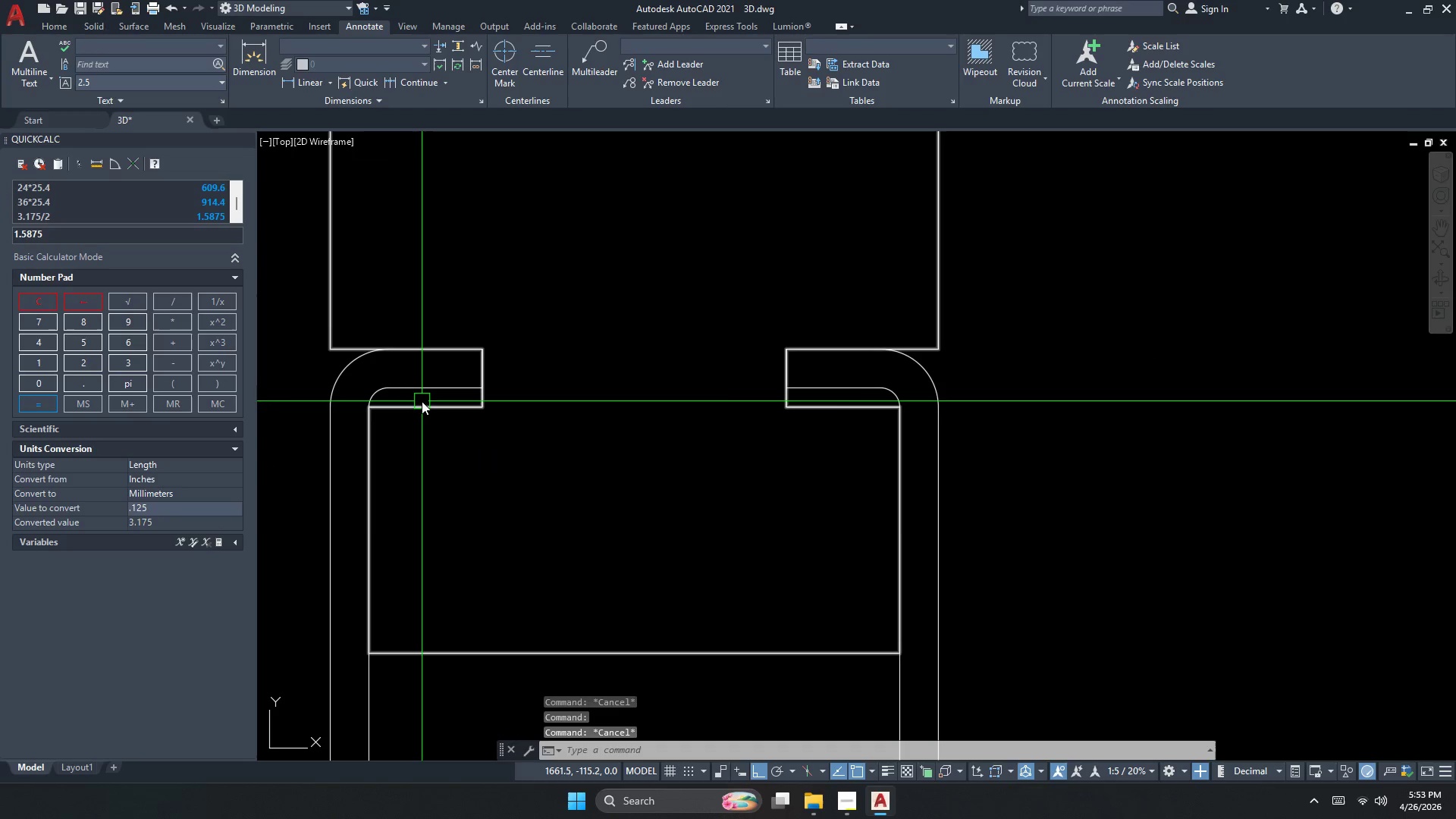 
left_click([422, 401])
 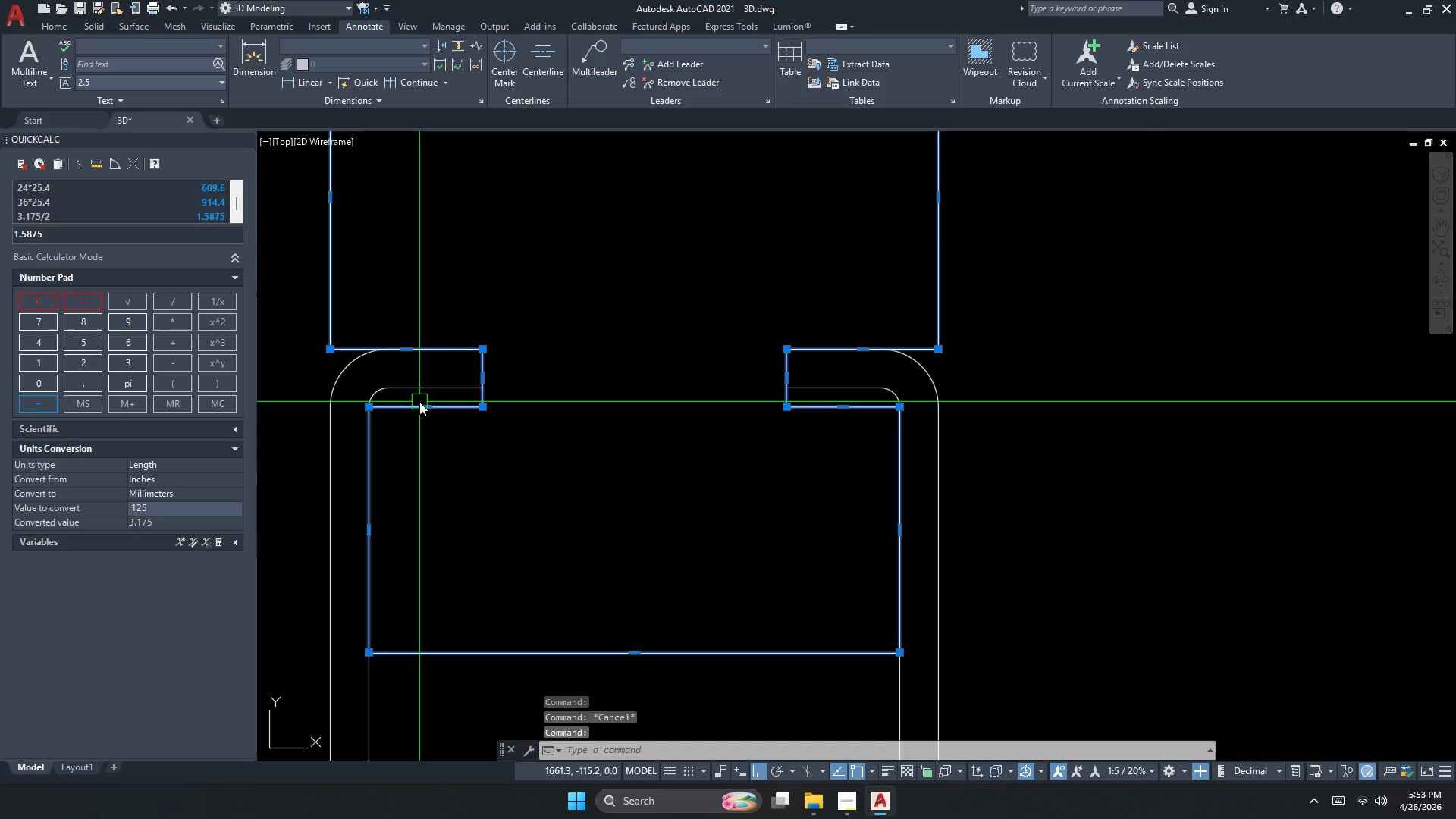 
right_click([419, 402])
 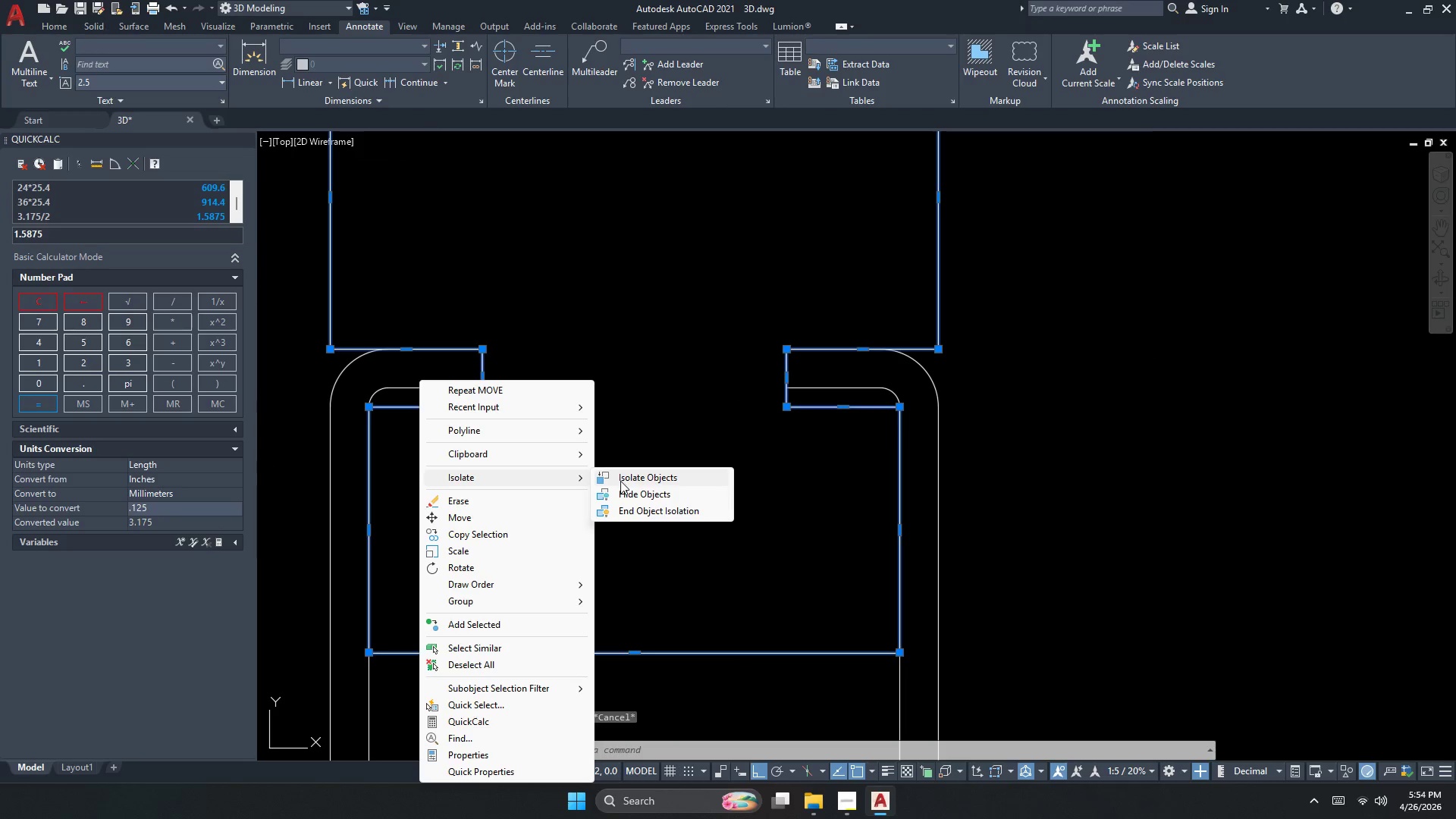 
key(Escape)
 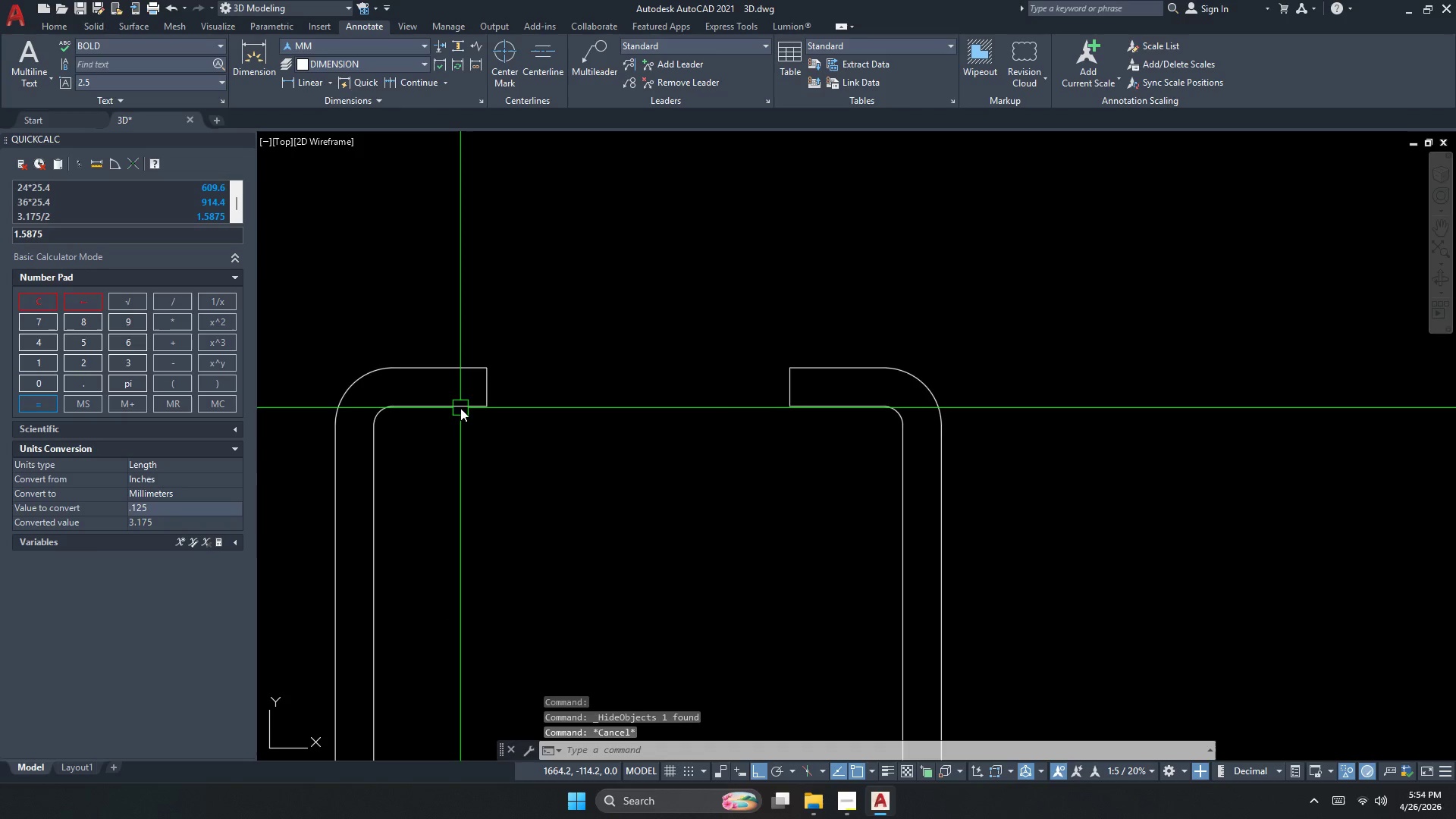 
hold_key(key=ControlLeft, duration=1.06)
left_click_drag(start_coordinate=[478, 343], to_coordinate=[526, 378])
 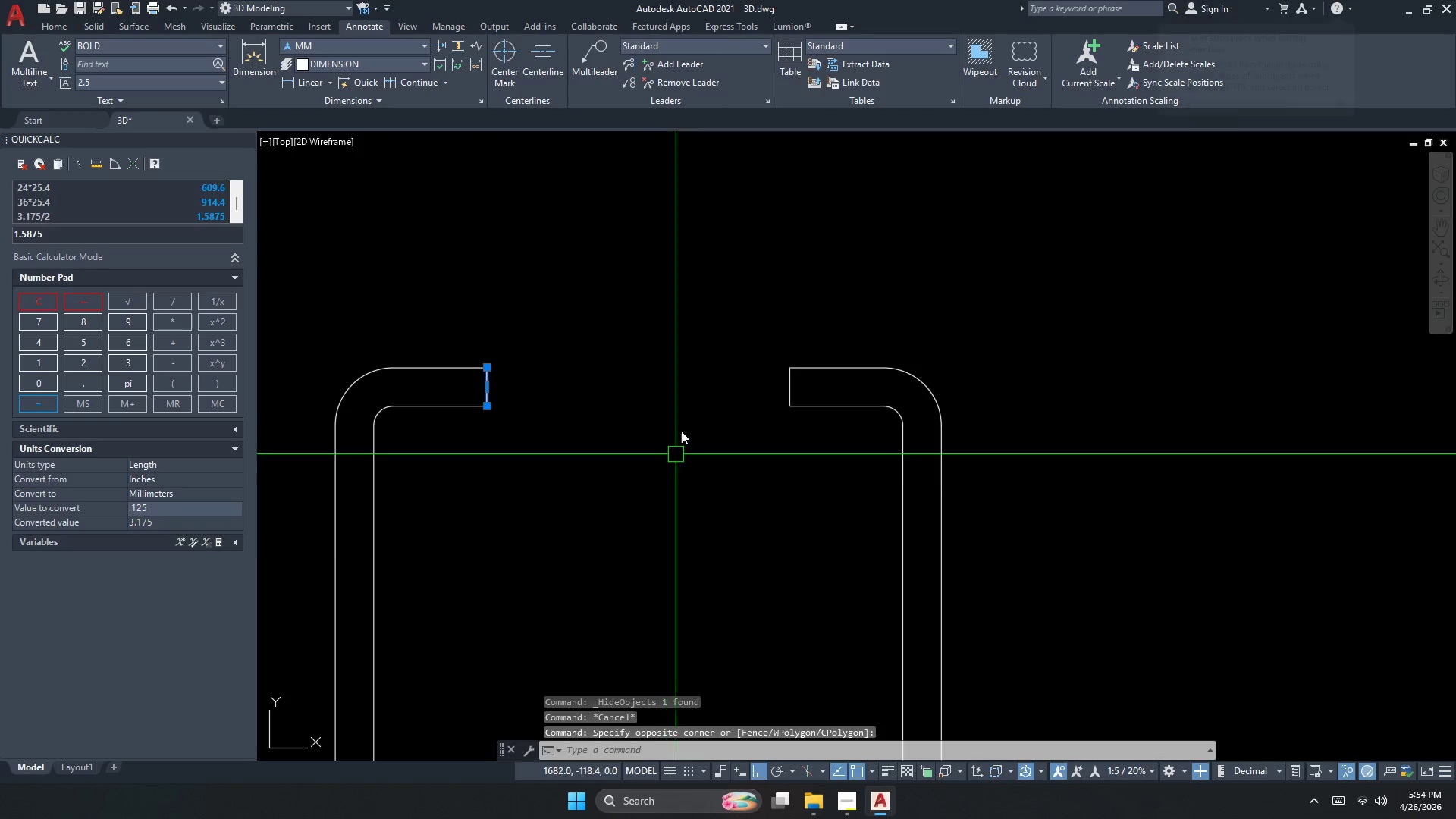 
scroll: coordinate [460, 408], scroll_direction: none, amount: 0.0
 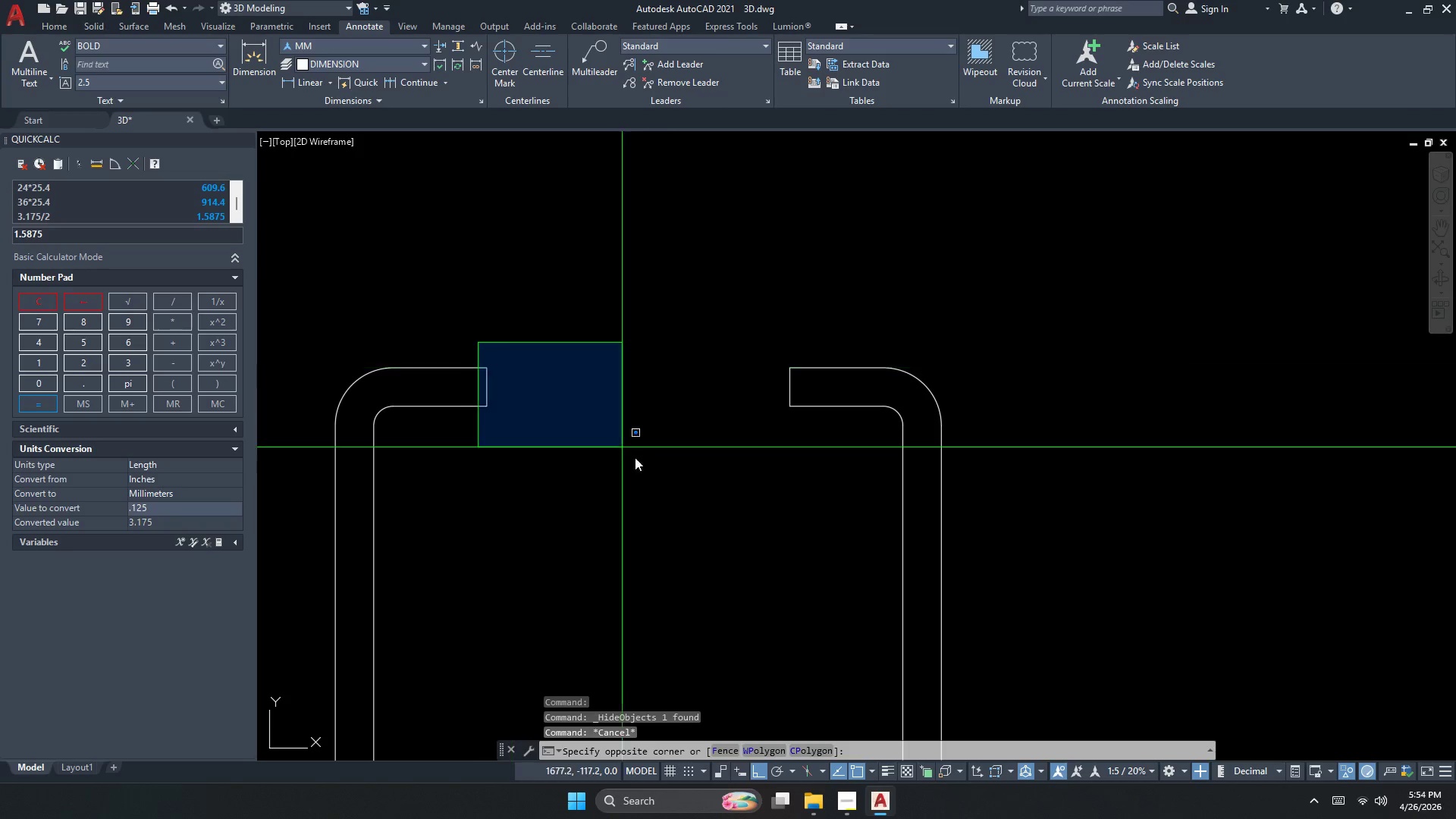 
left_click_drag(start_coordinate=[729, 329], to_coordinate=[768, 374])
 